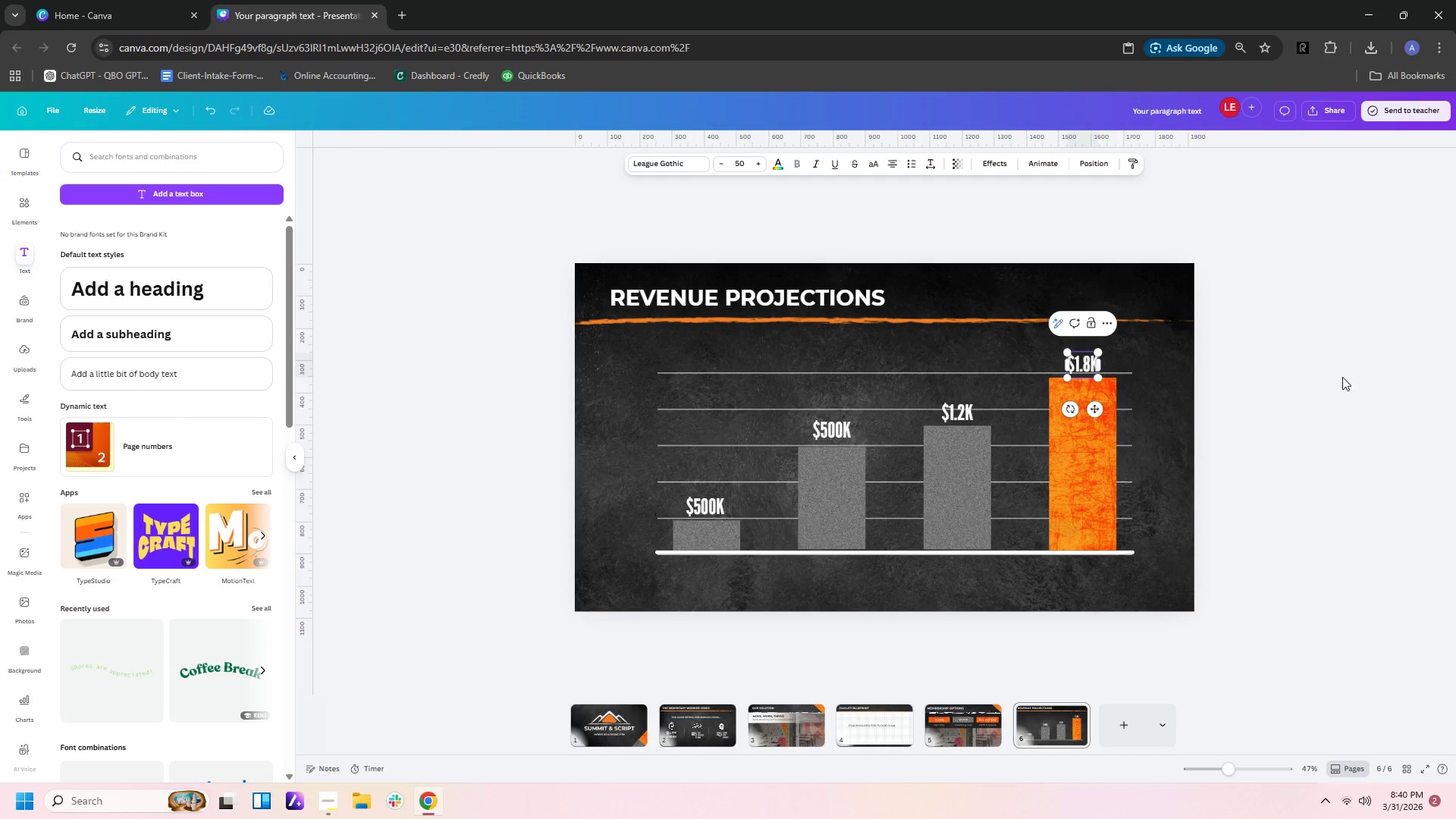 
left_click([1356, 402])
 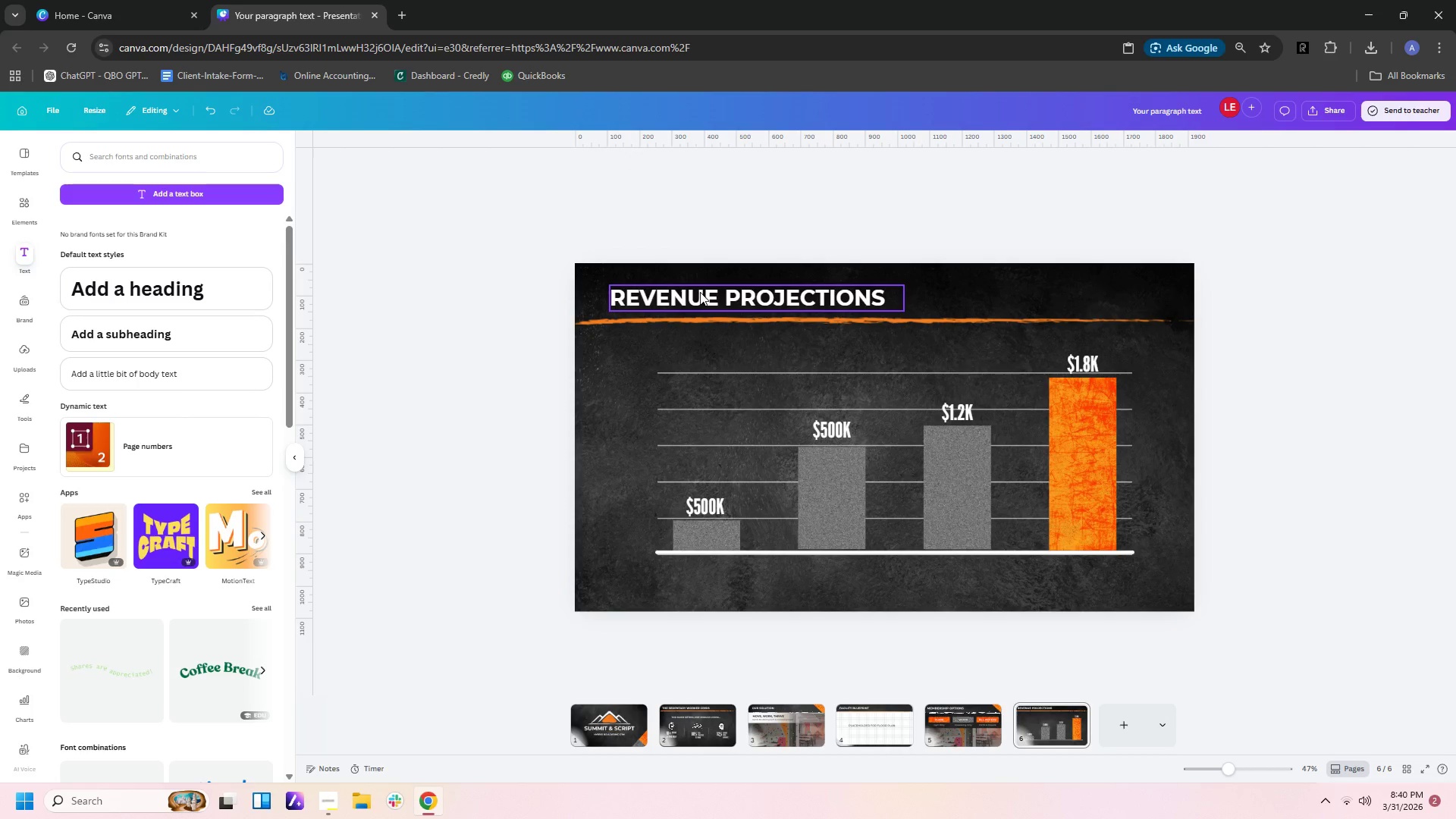 
left_click([700, 292])
 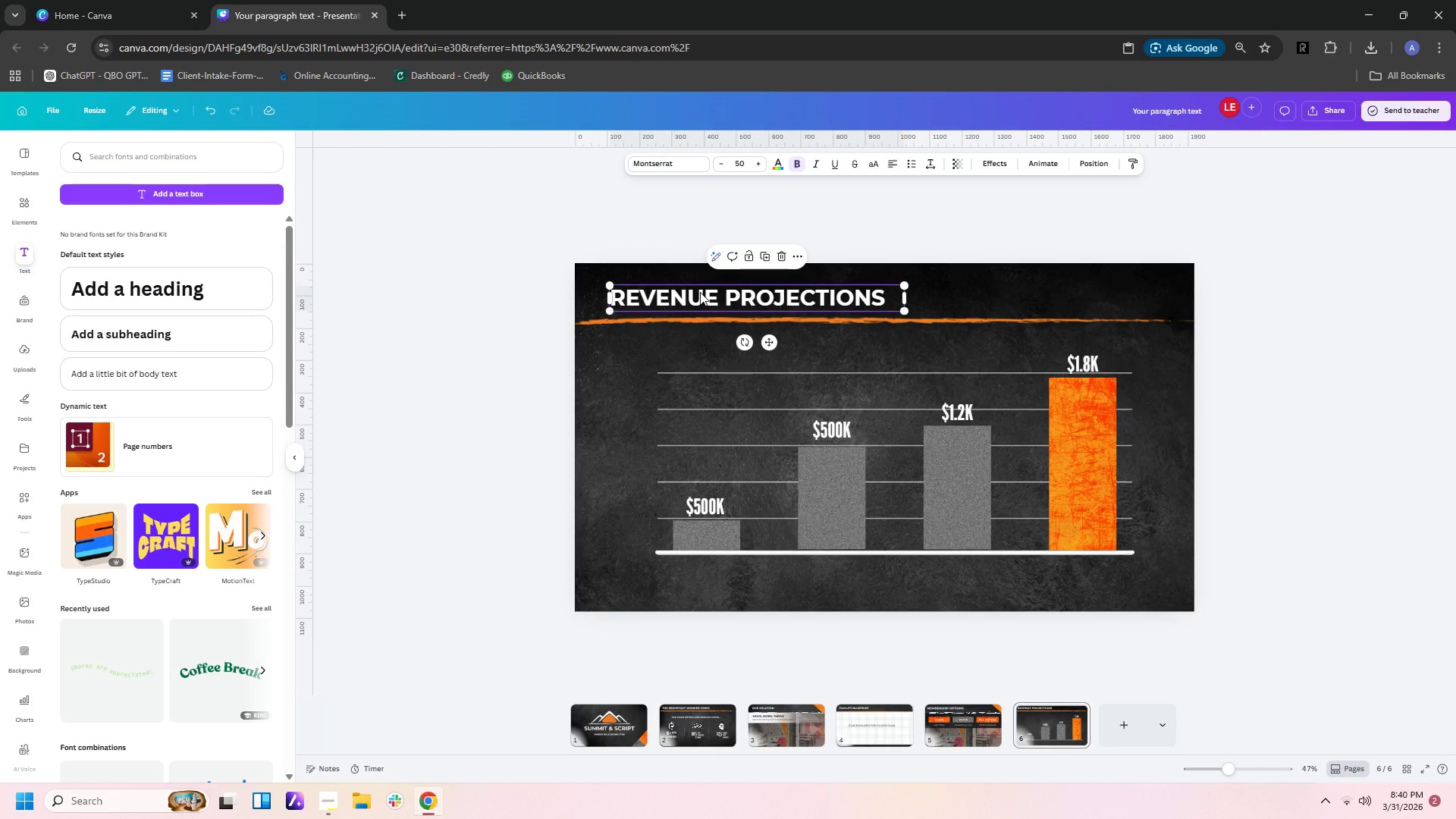 
key(Control+ControlLeft)
 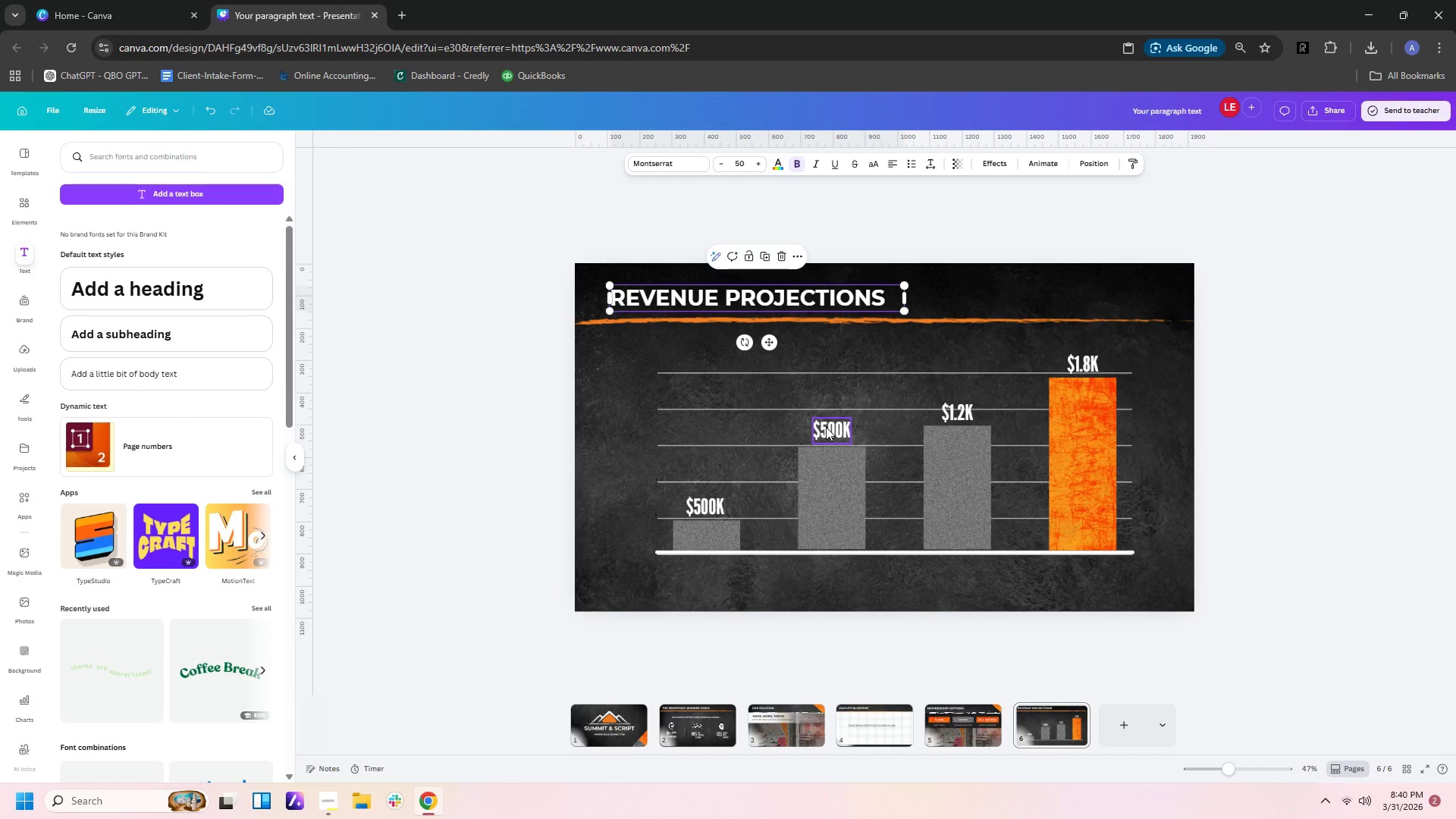 
left_click([826, 427])
 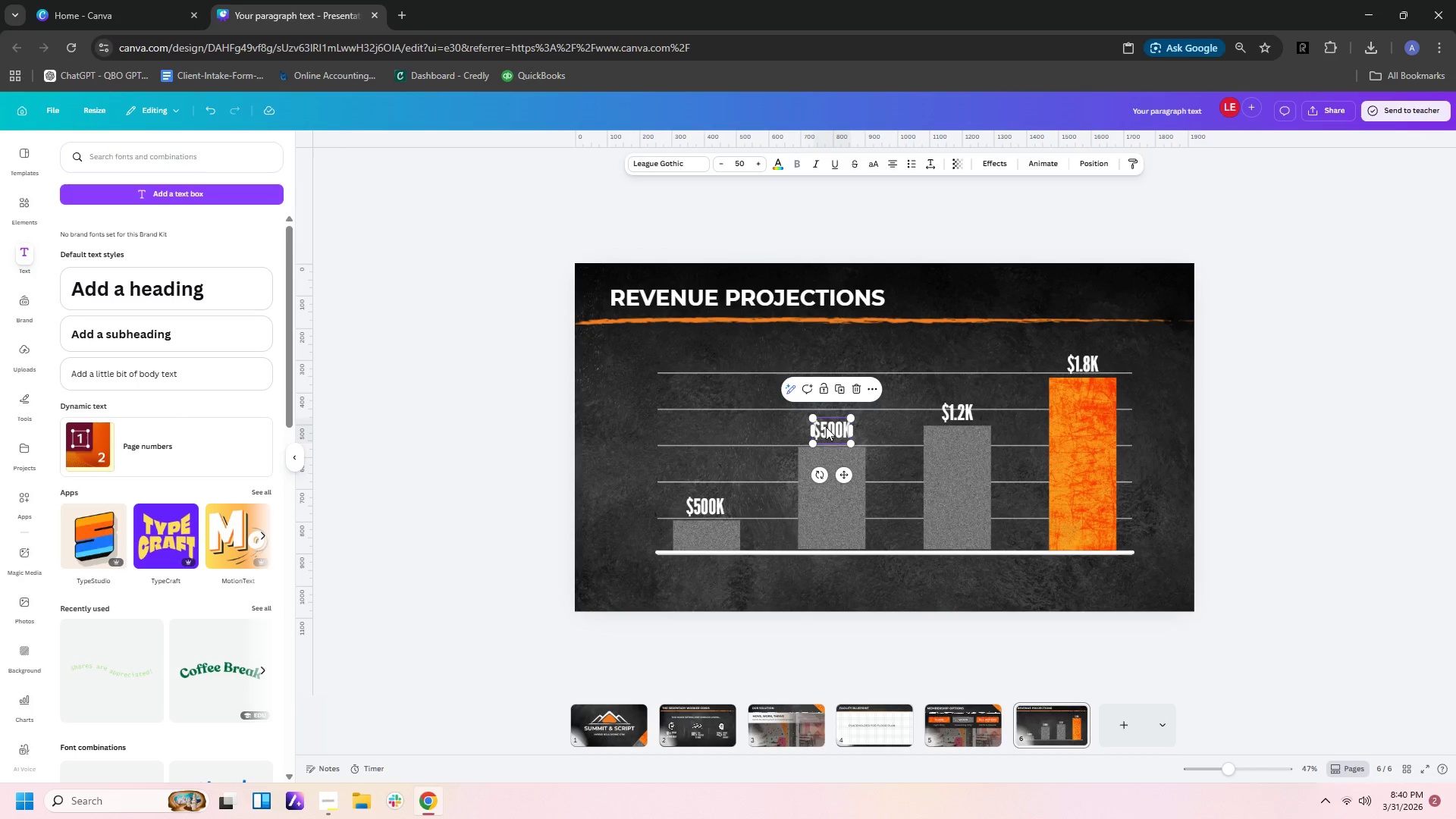 
key(Control+C)
 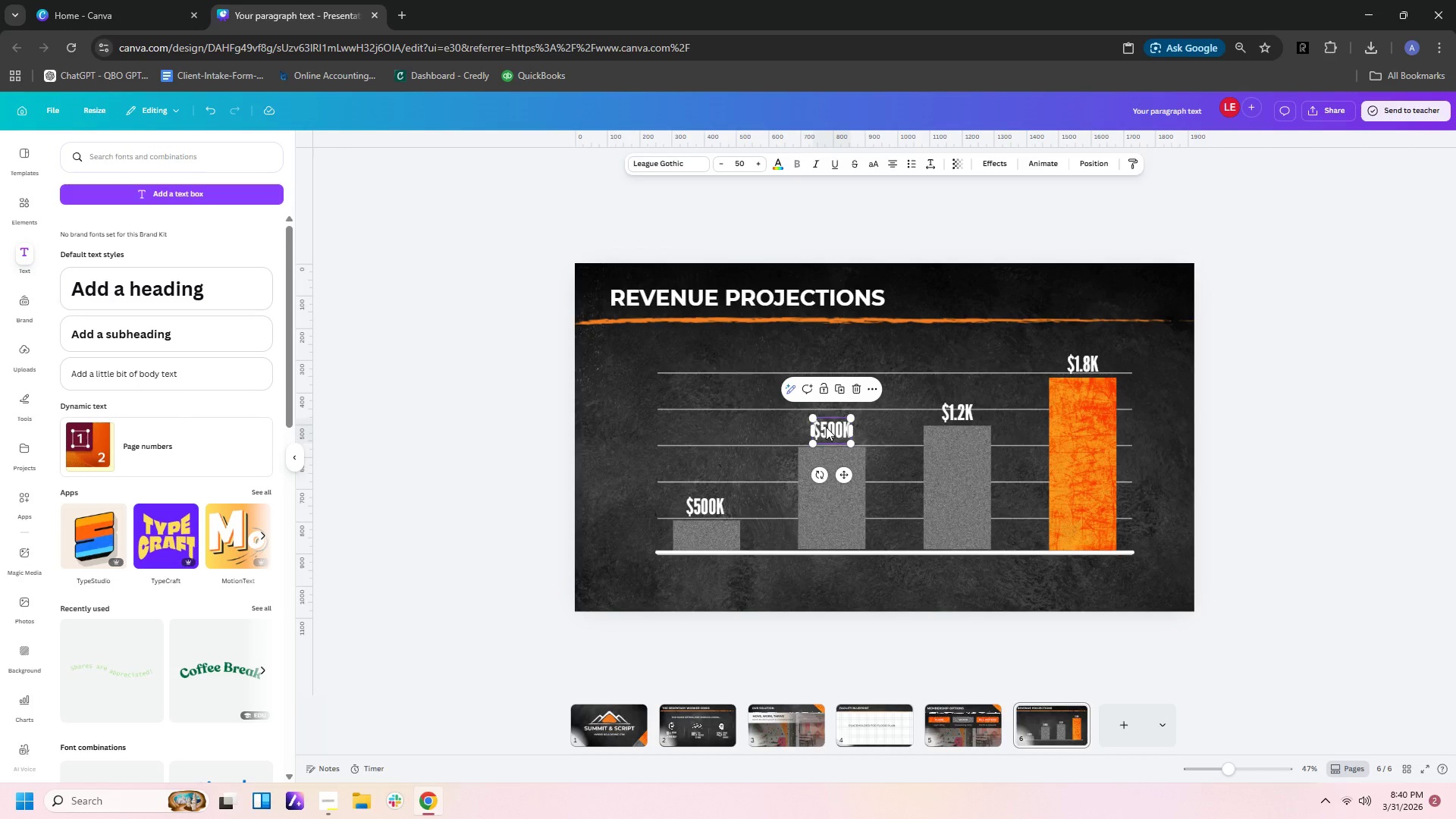 
key(Control+V)
 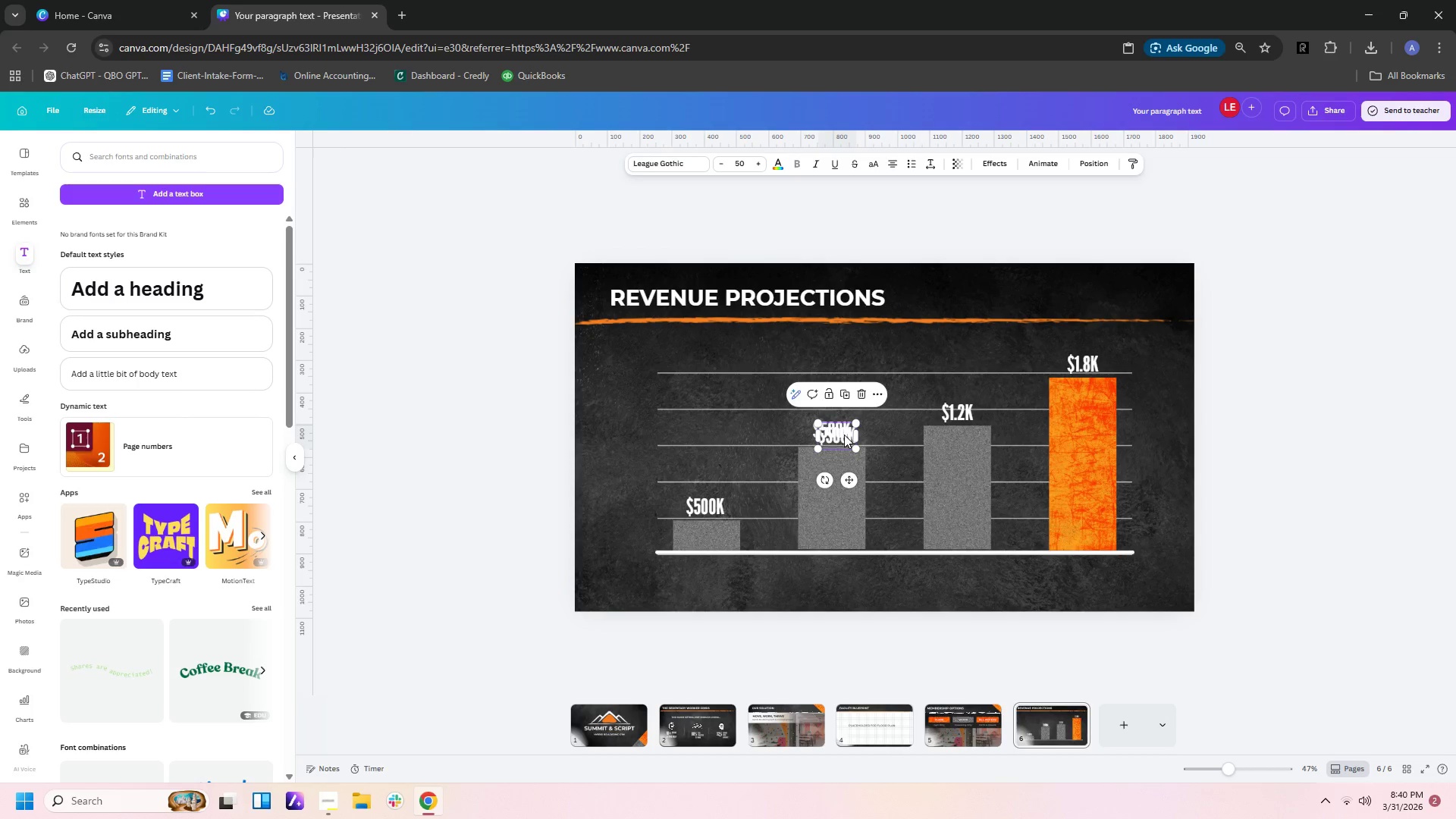 
left_click_drag(start_coordinate=[844, 434], to_coordinate=[712, 570])
 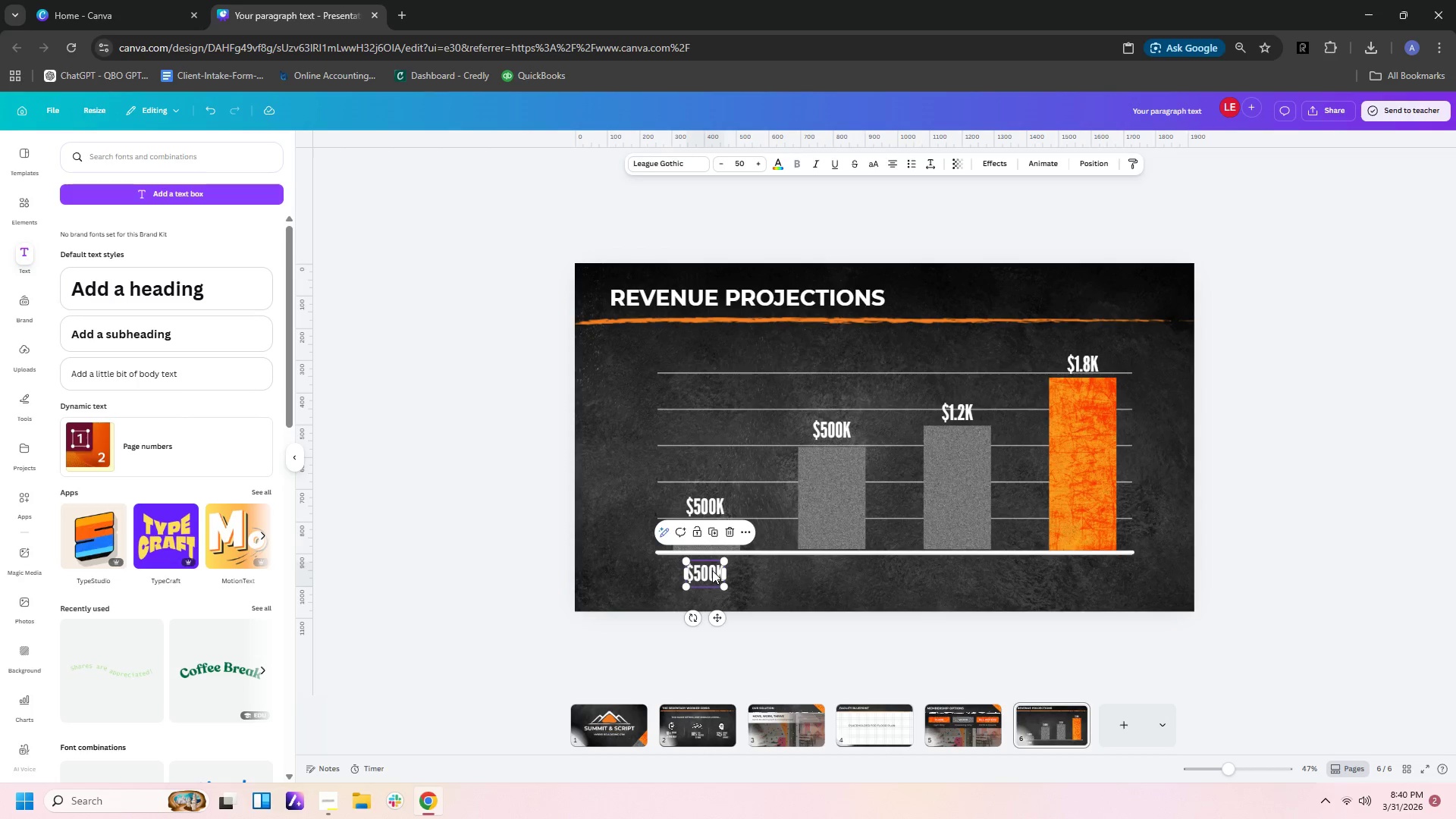 
double_click([712, 570])
 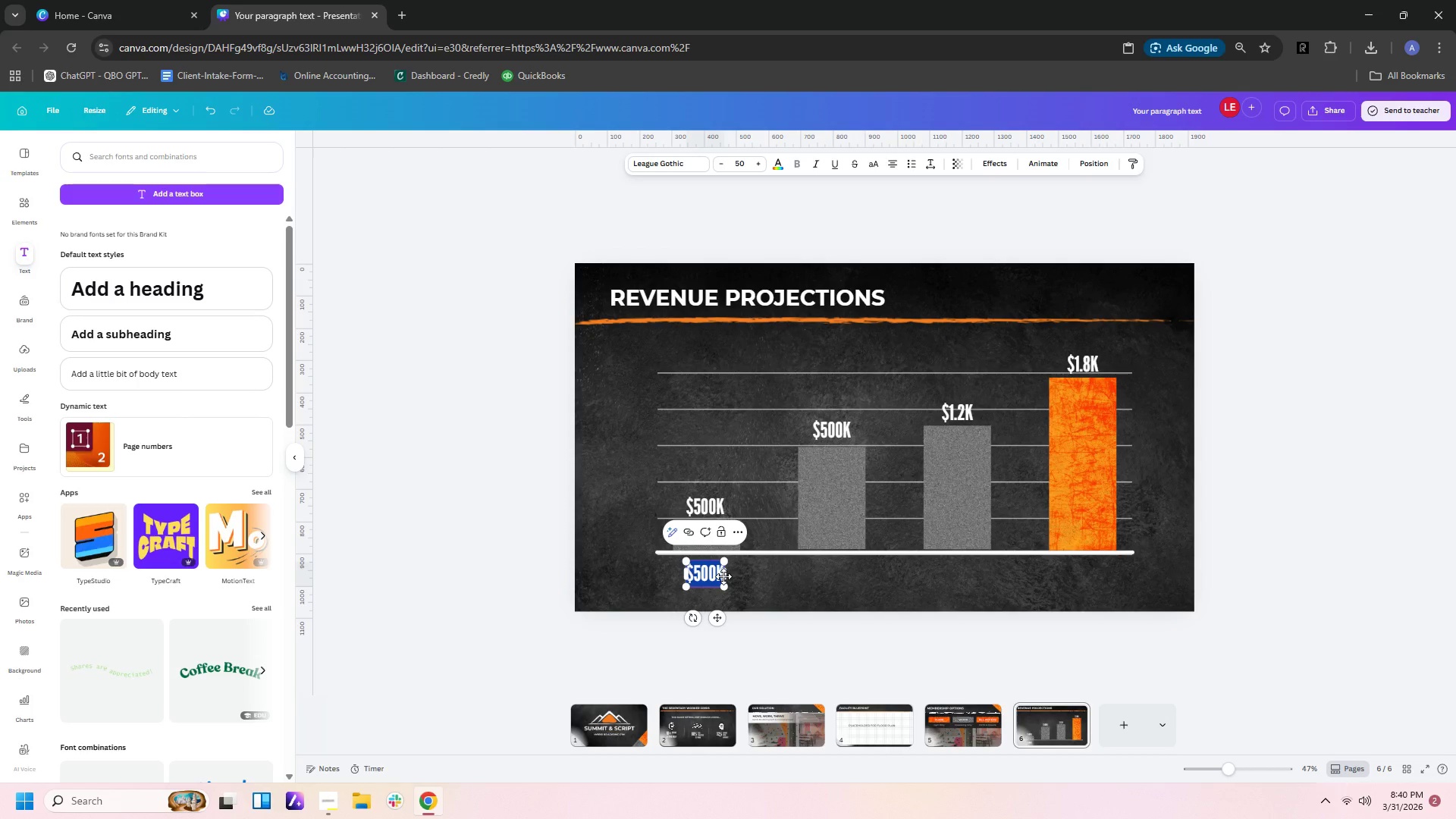 
type(Year 1)
 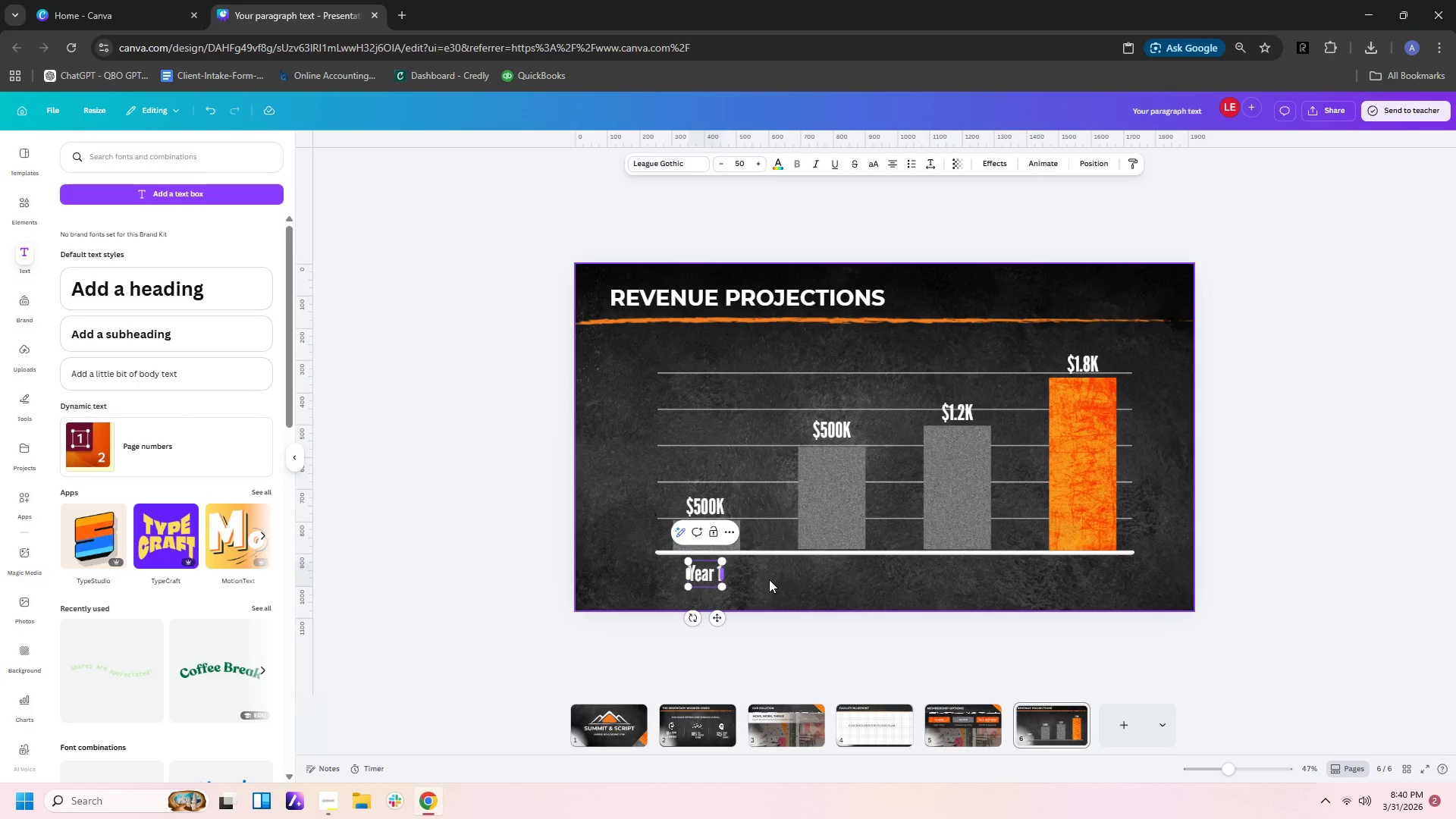 
left_click([830, 582])
 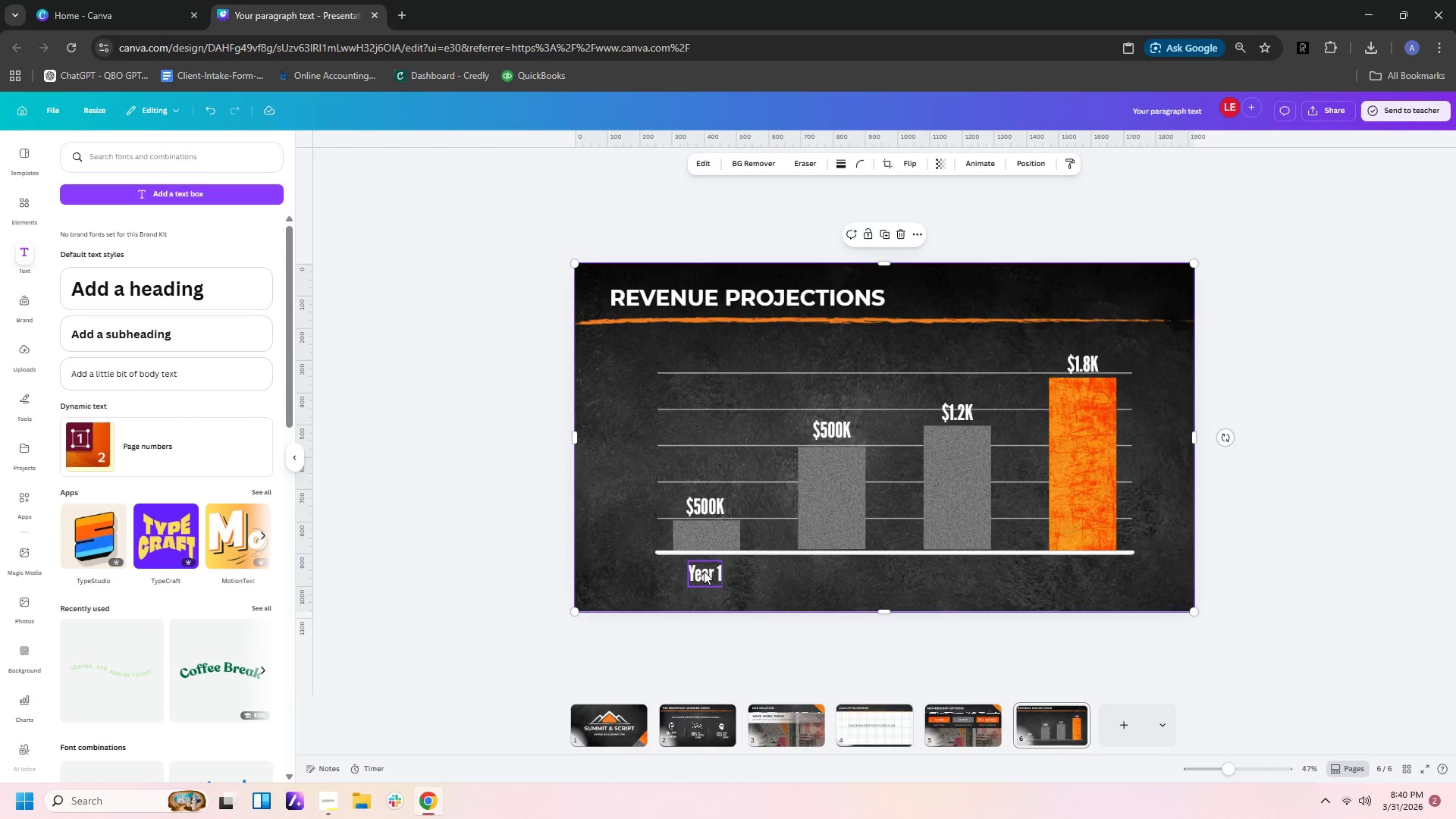 
left_click([704, 571])
 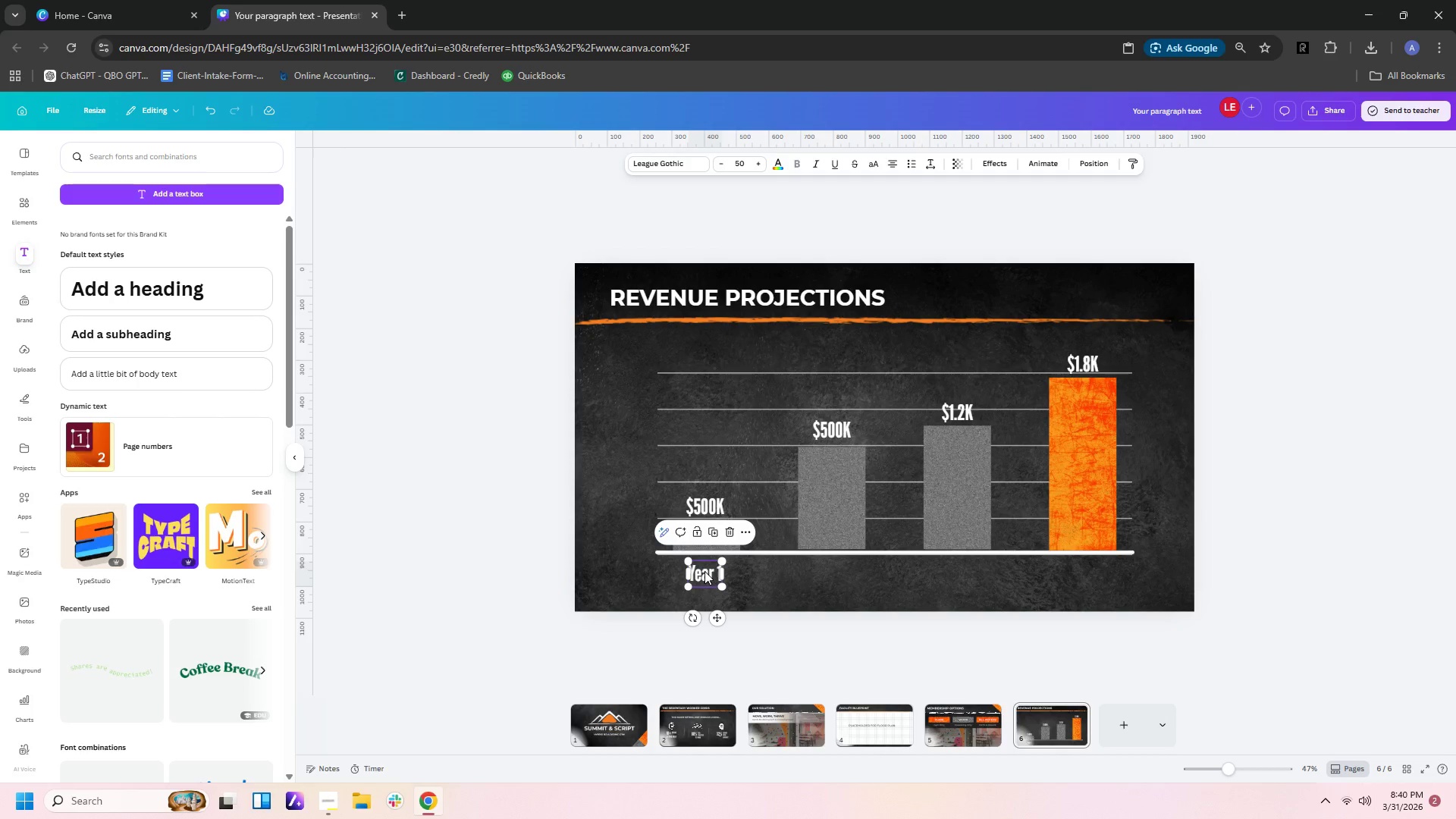 
key(Control+C)
 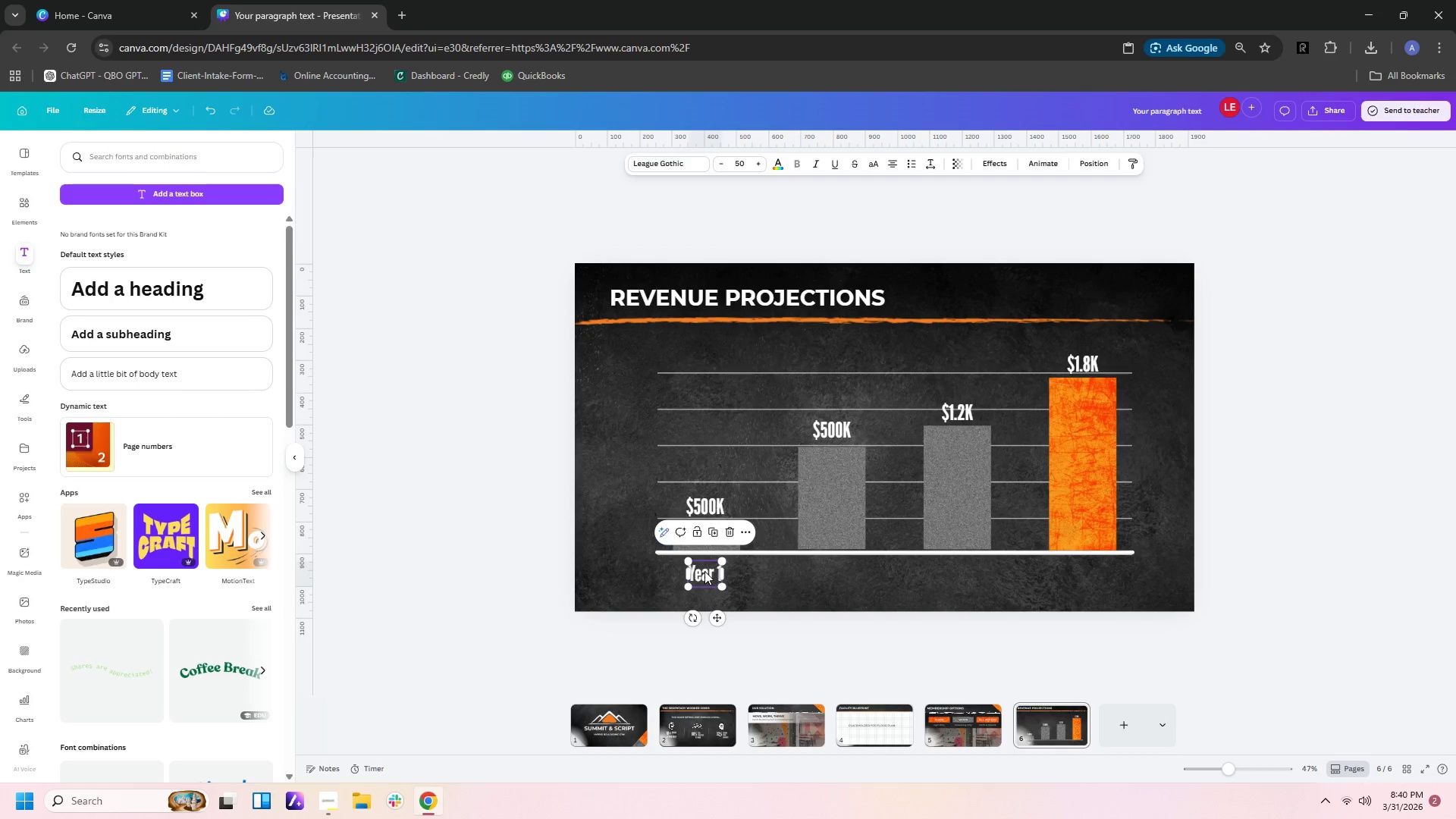 
key(Control+V)
 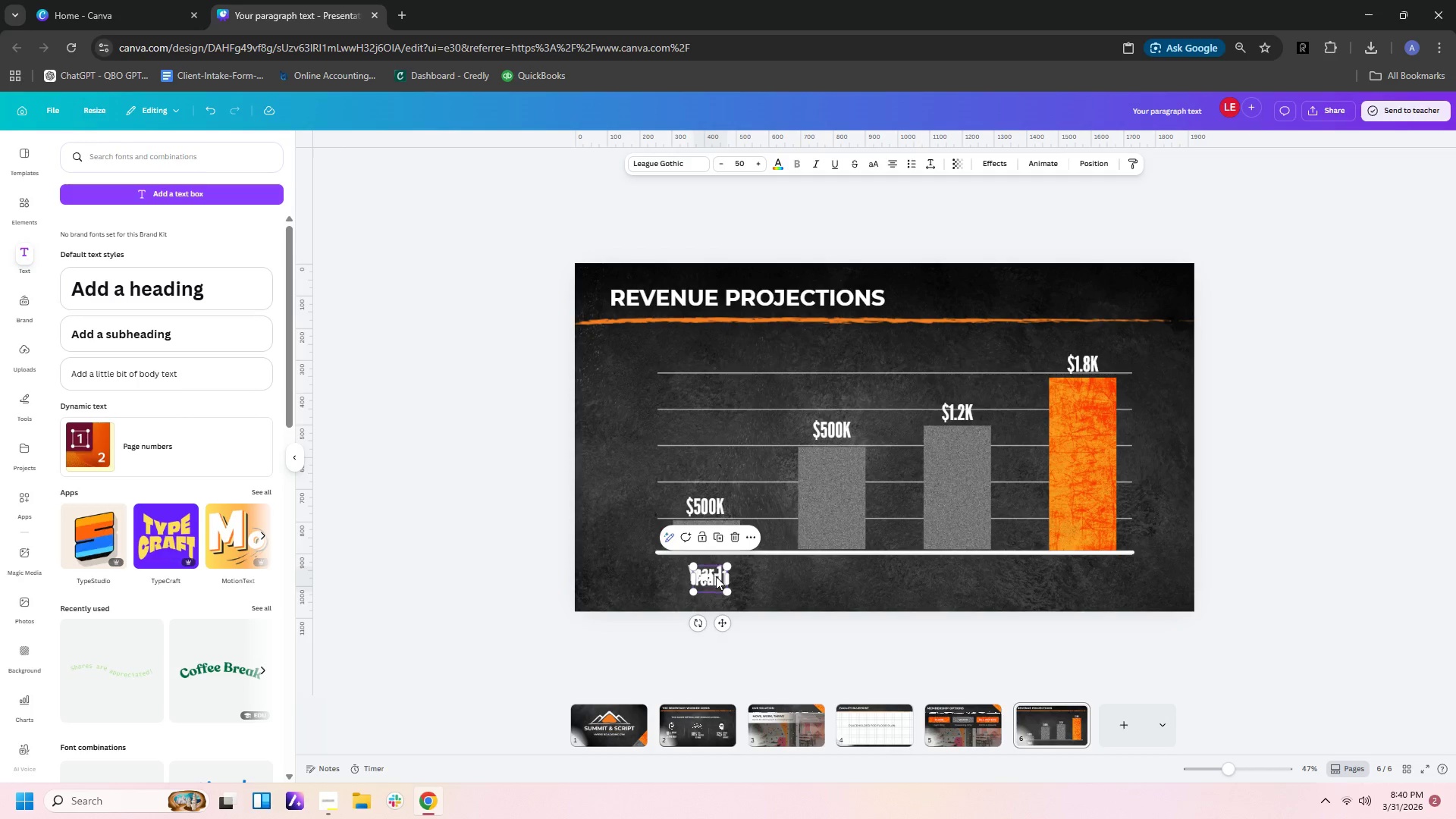 
left_click_drag(start_coordinate=[714, 576], to_coordinate=[841, 566])
 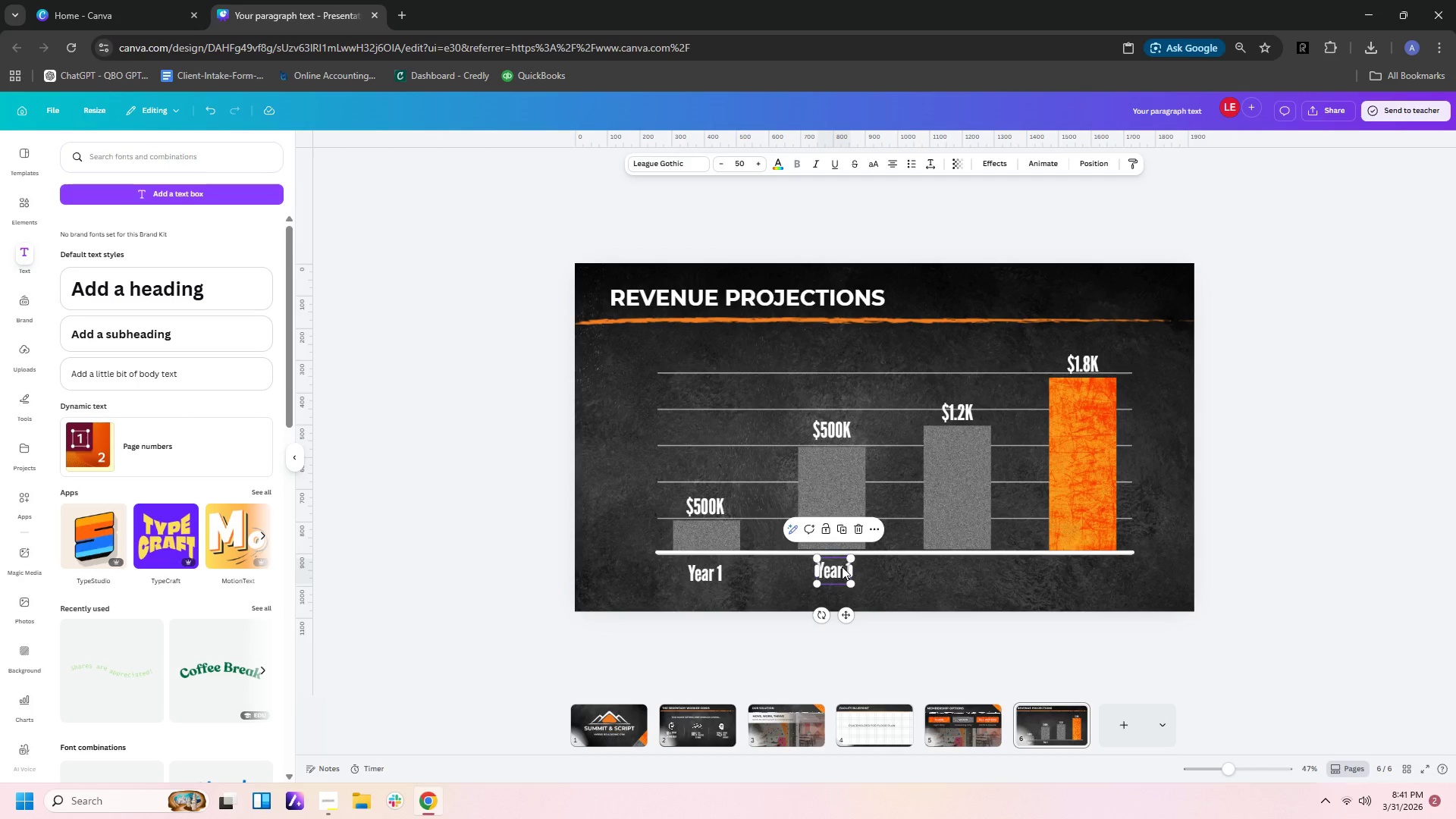 
double_click([846, 566])
 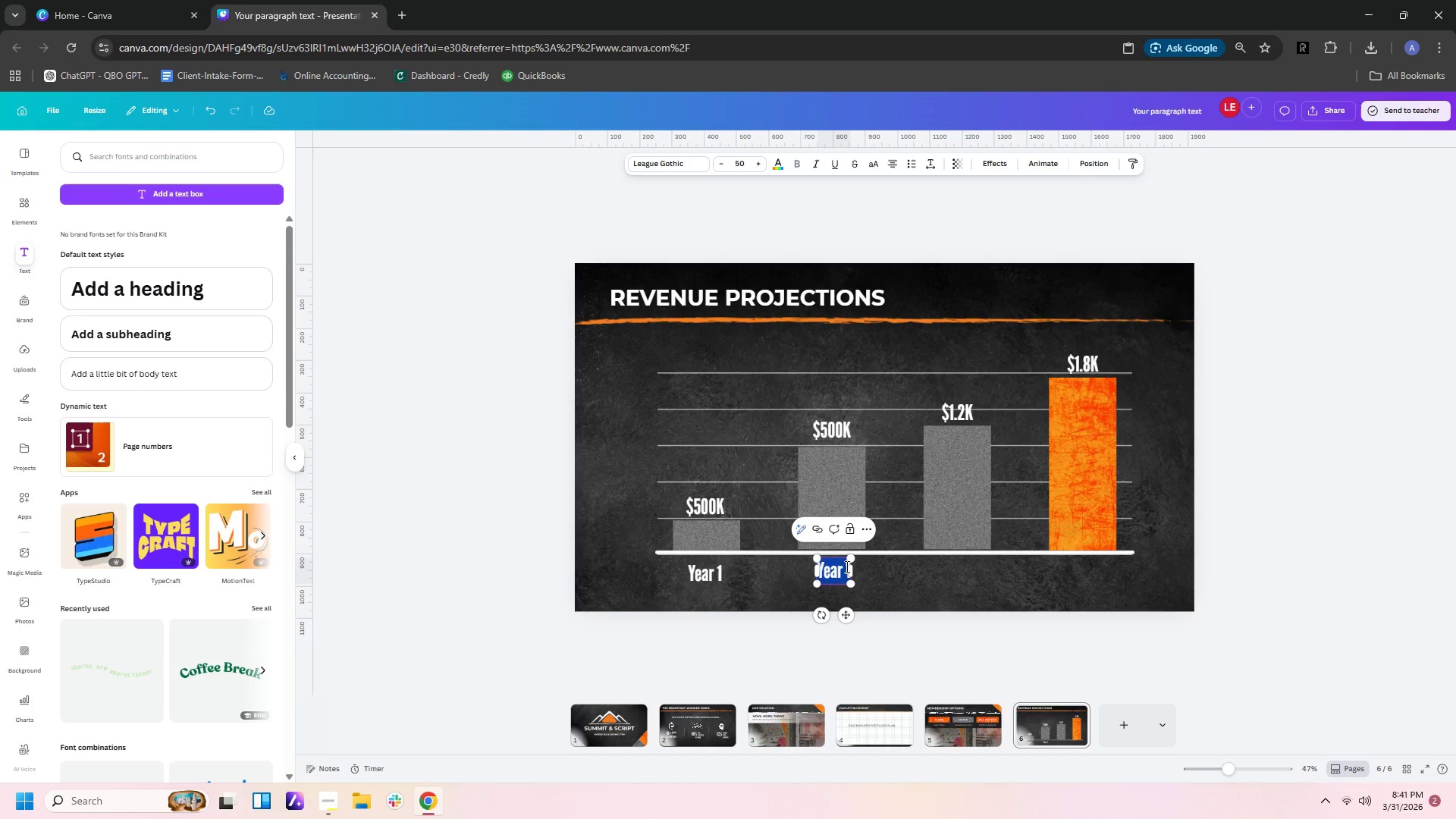 
triple_click([846, 566])
 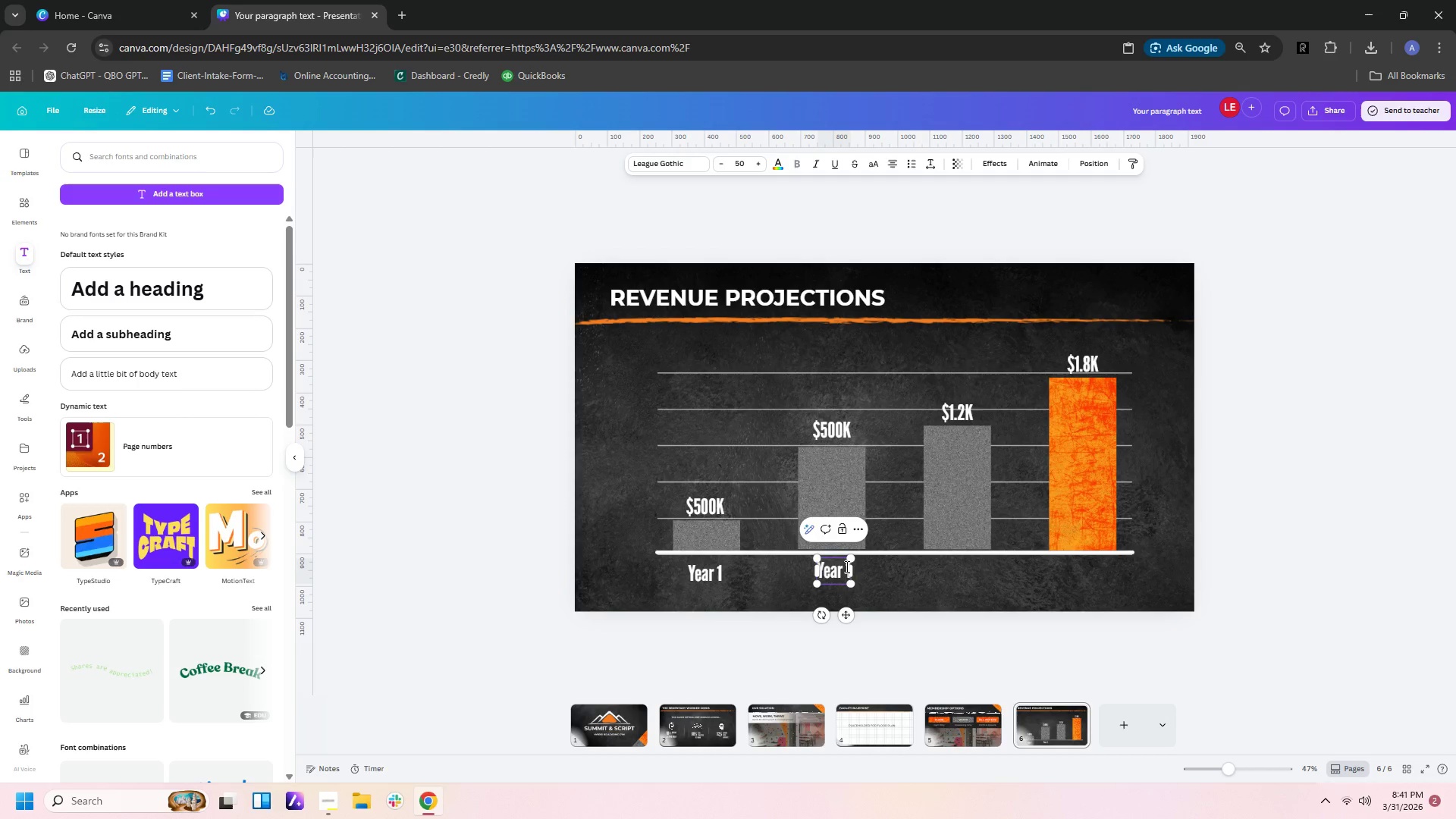 
key(Delete)
 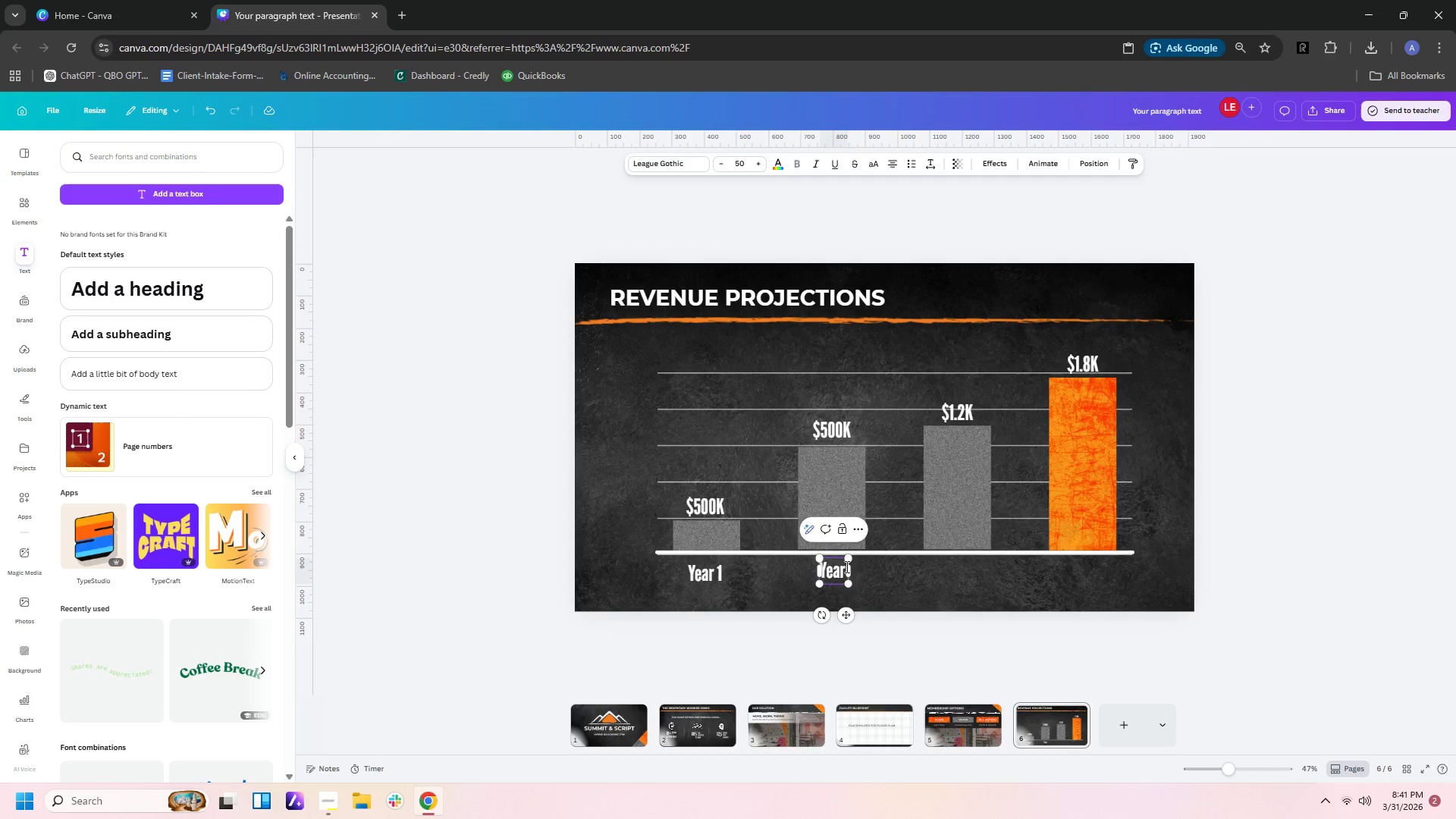 
key(2)
 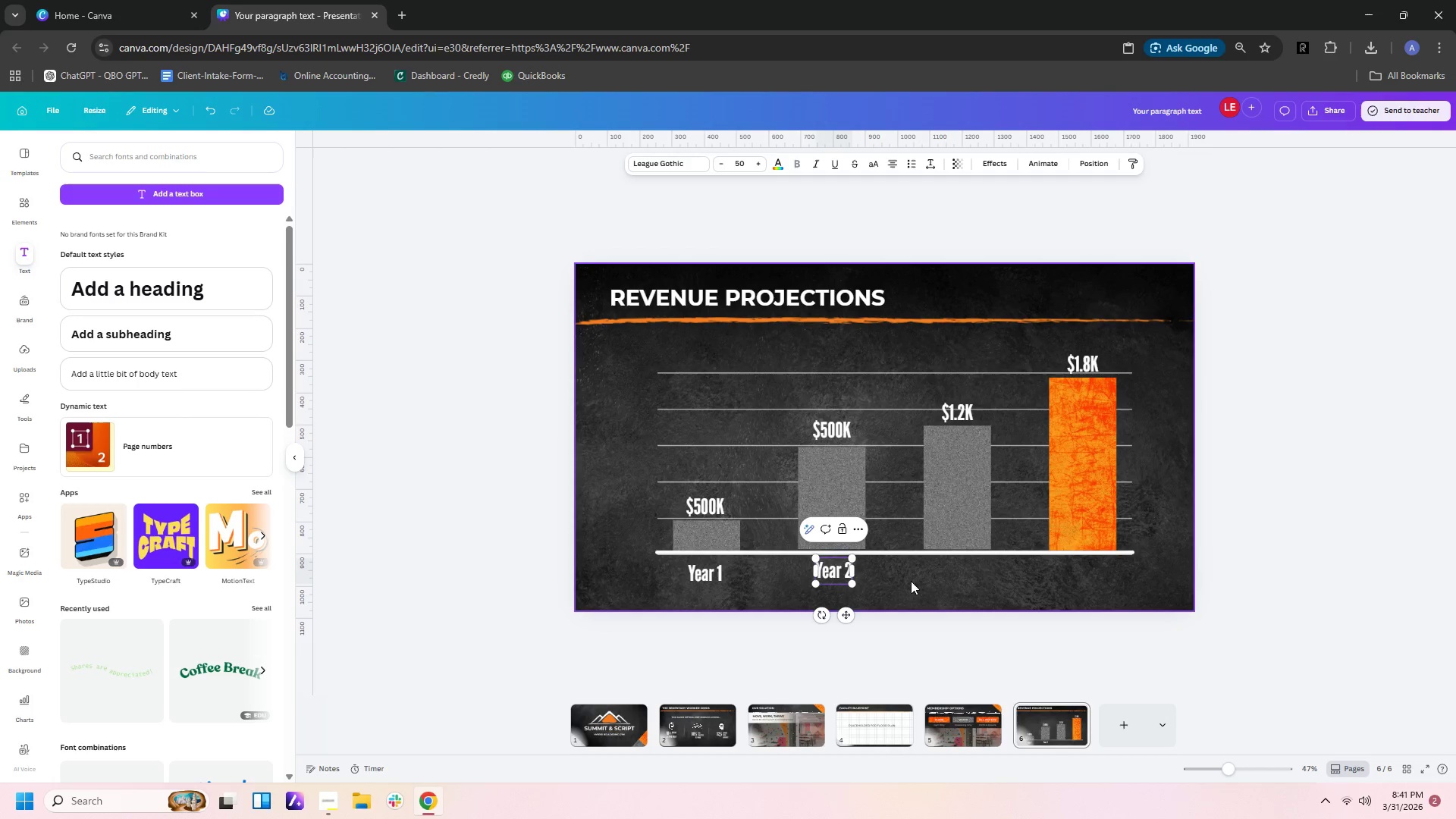 
left_click([921, 584])
 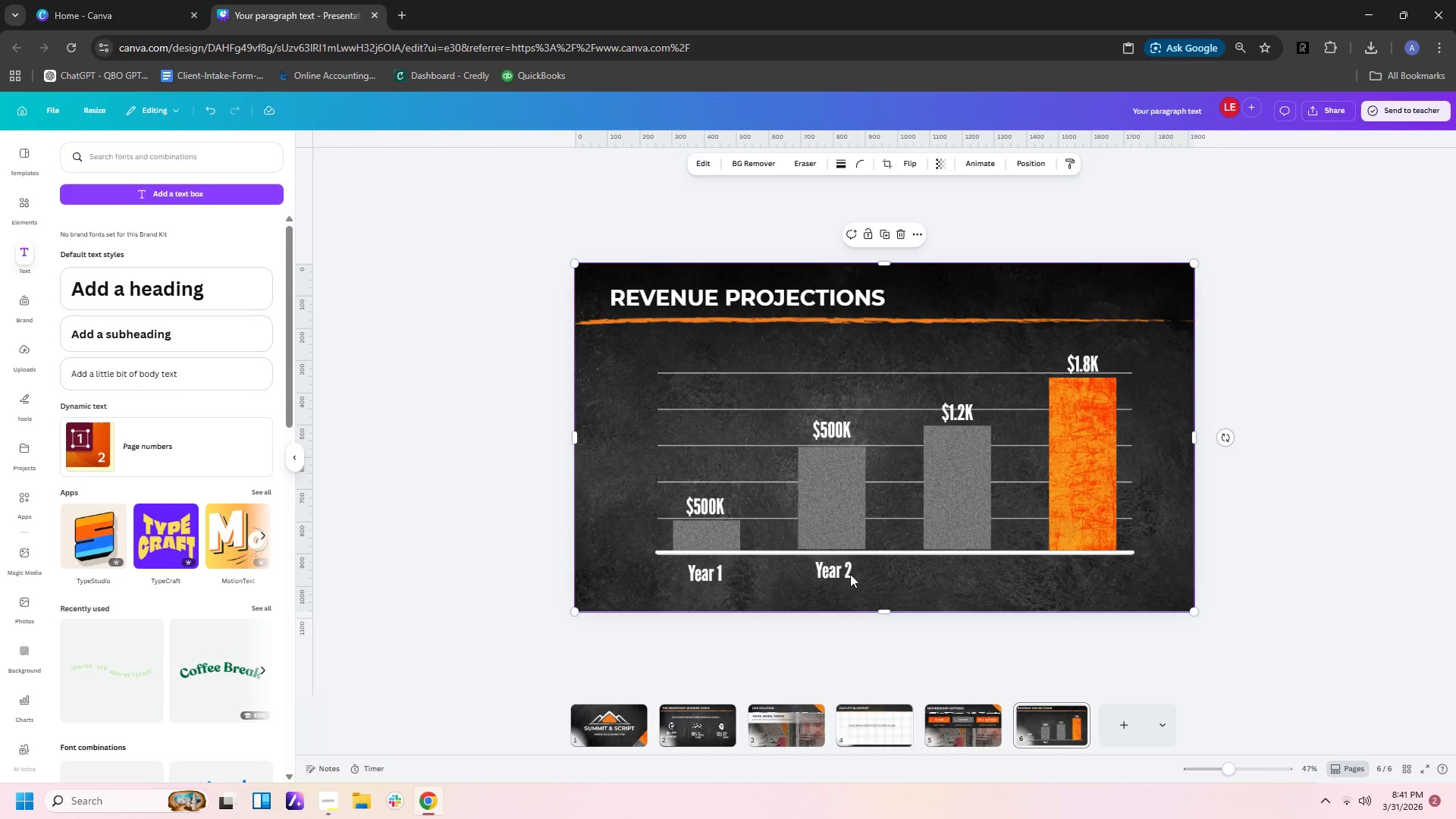 
left_click([847, 572])
 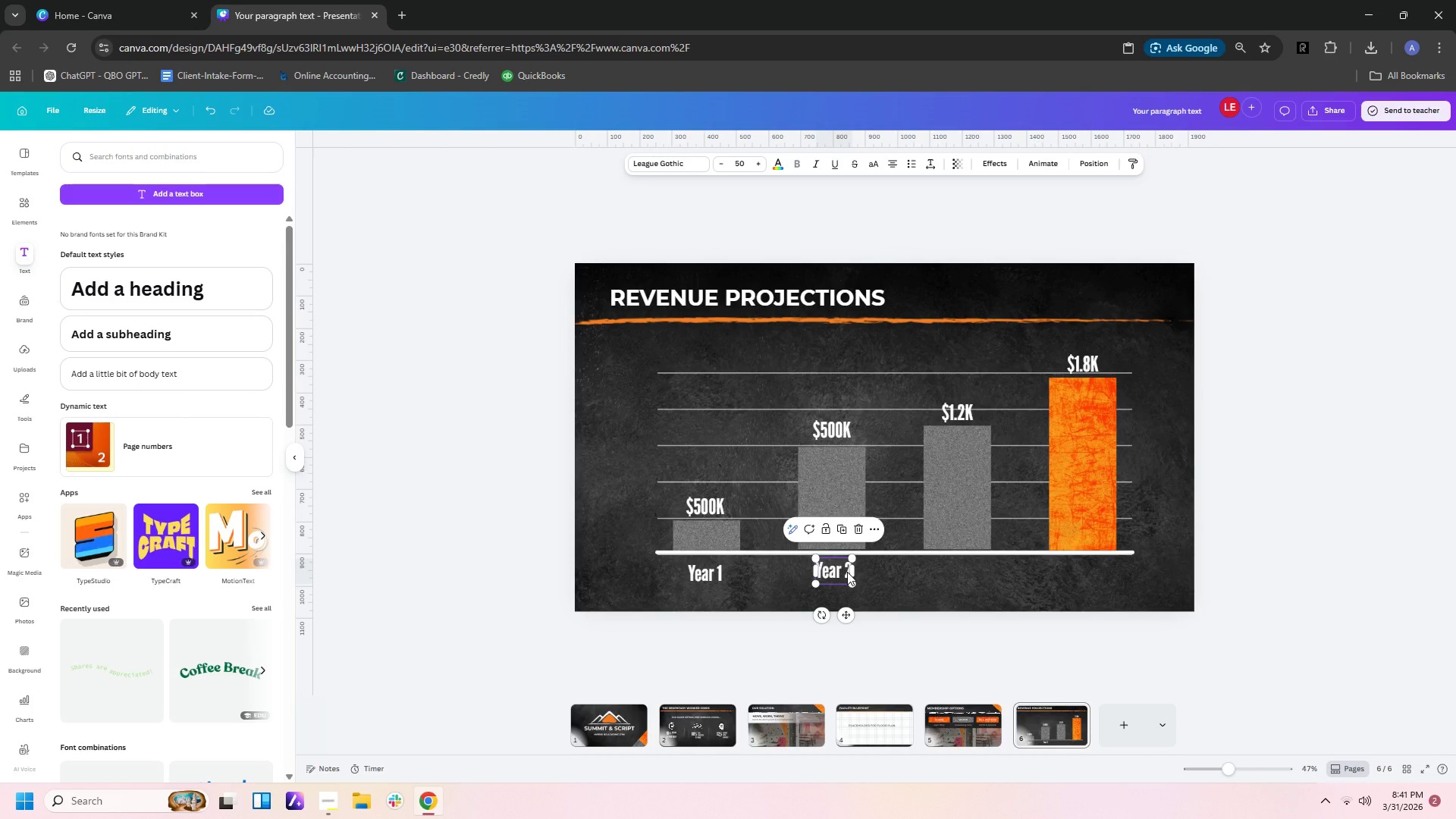 
key(Control+C)
 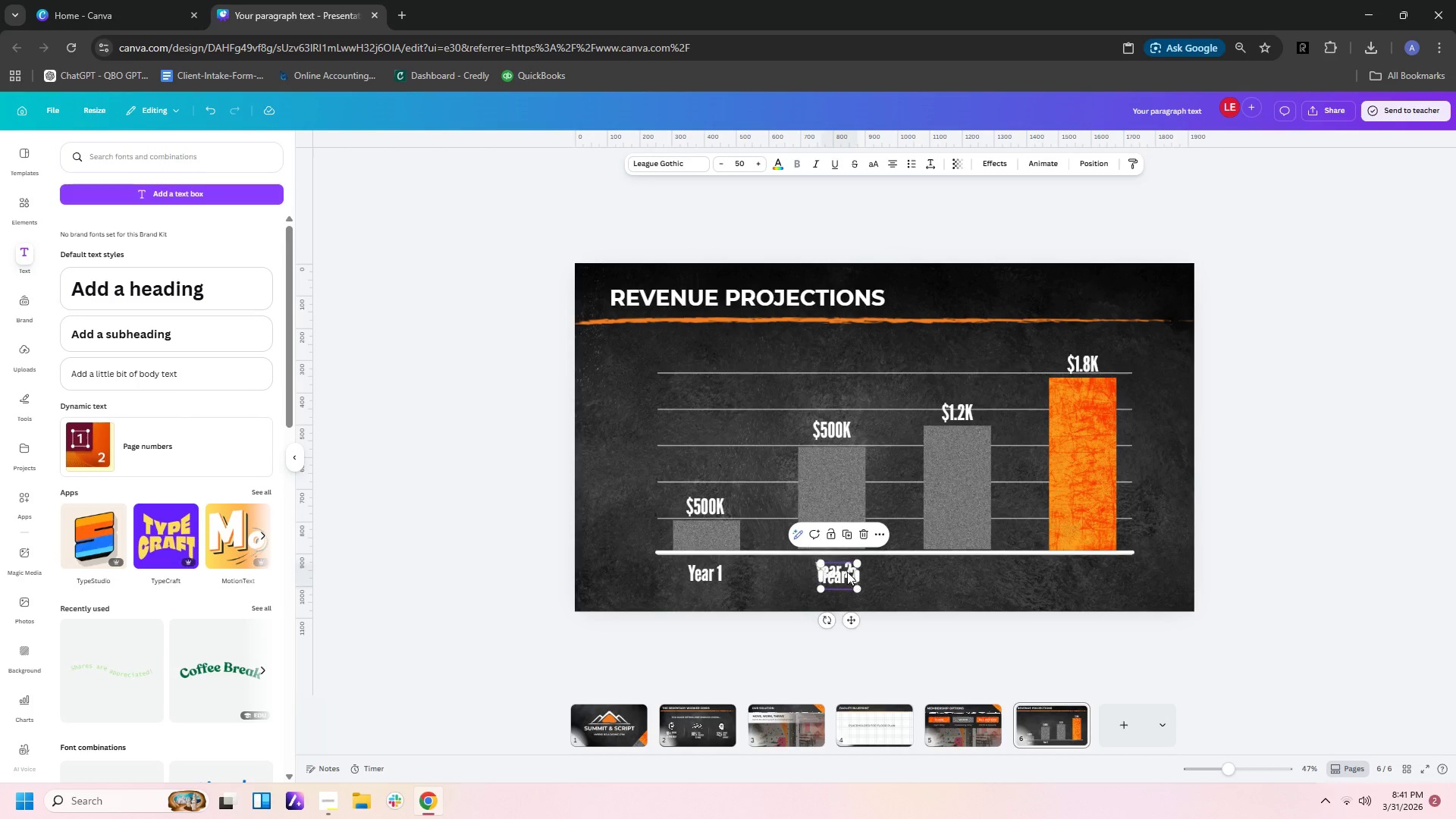 
key(Control+V)
 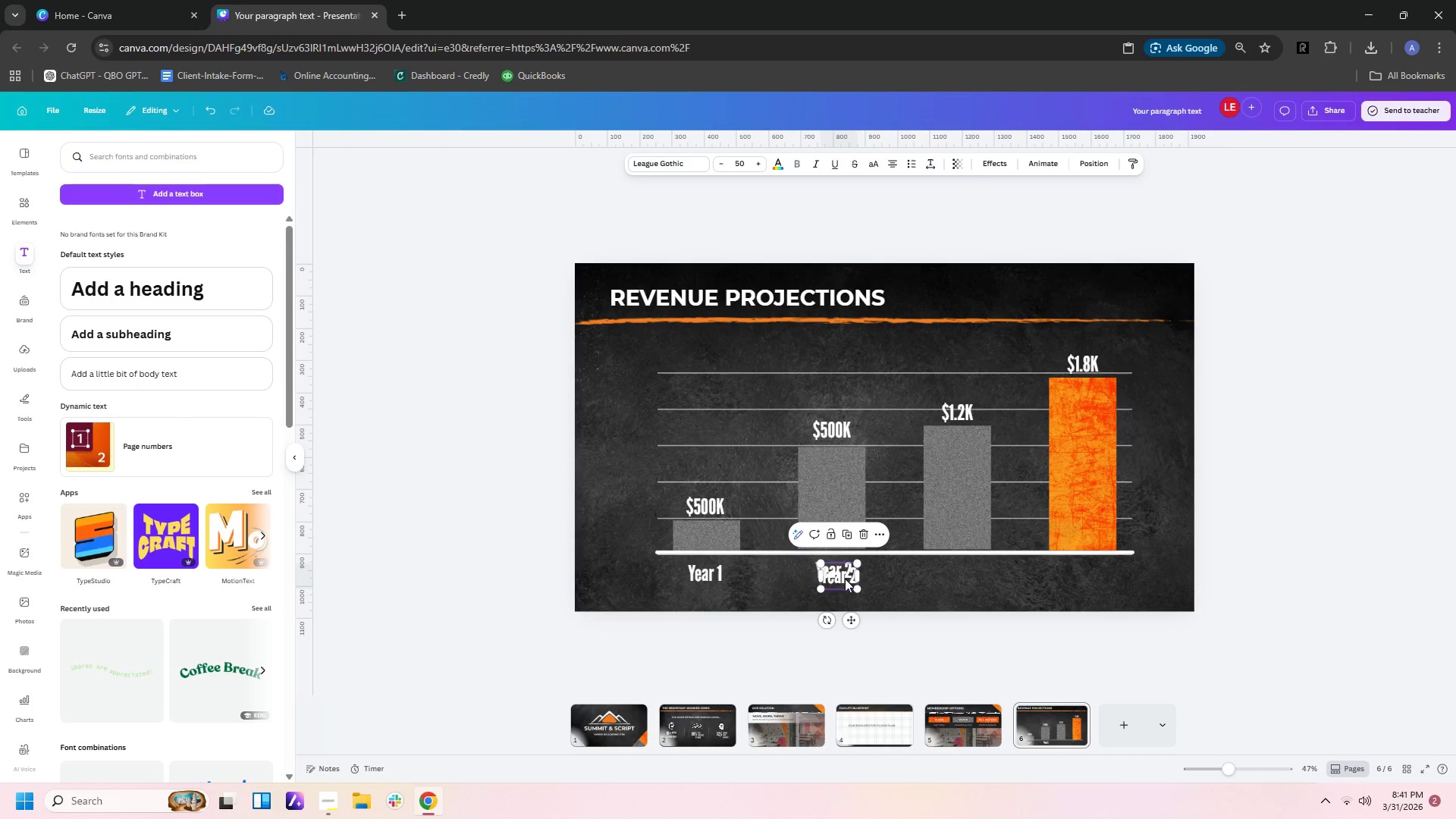 
left_click_drag(start_coordinate=[843, 578], to_coordinate=[964, 573])
 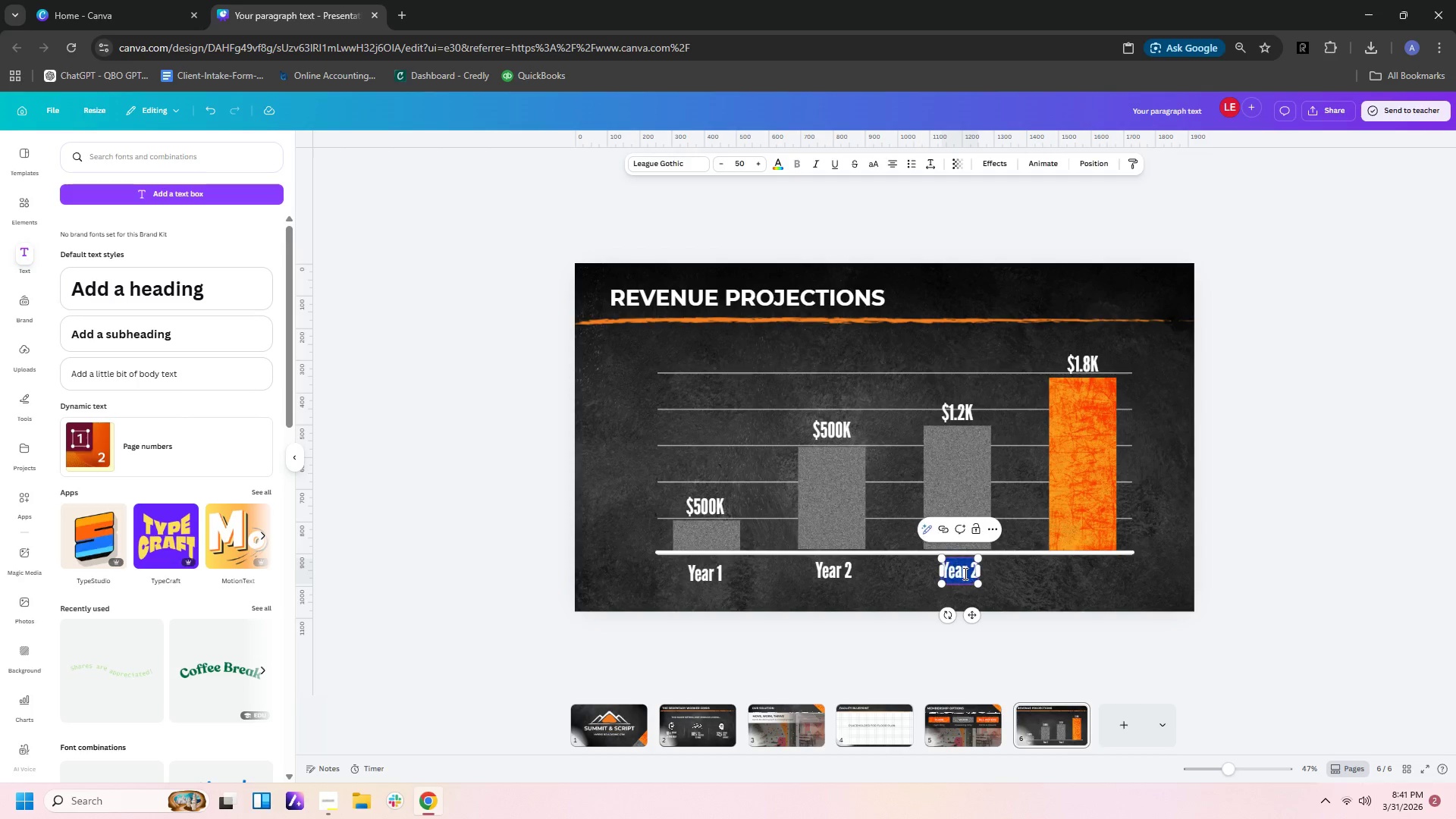 
double_click([964, 573])
 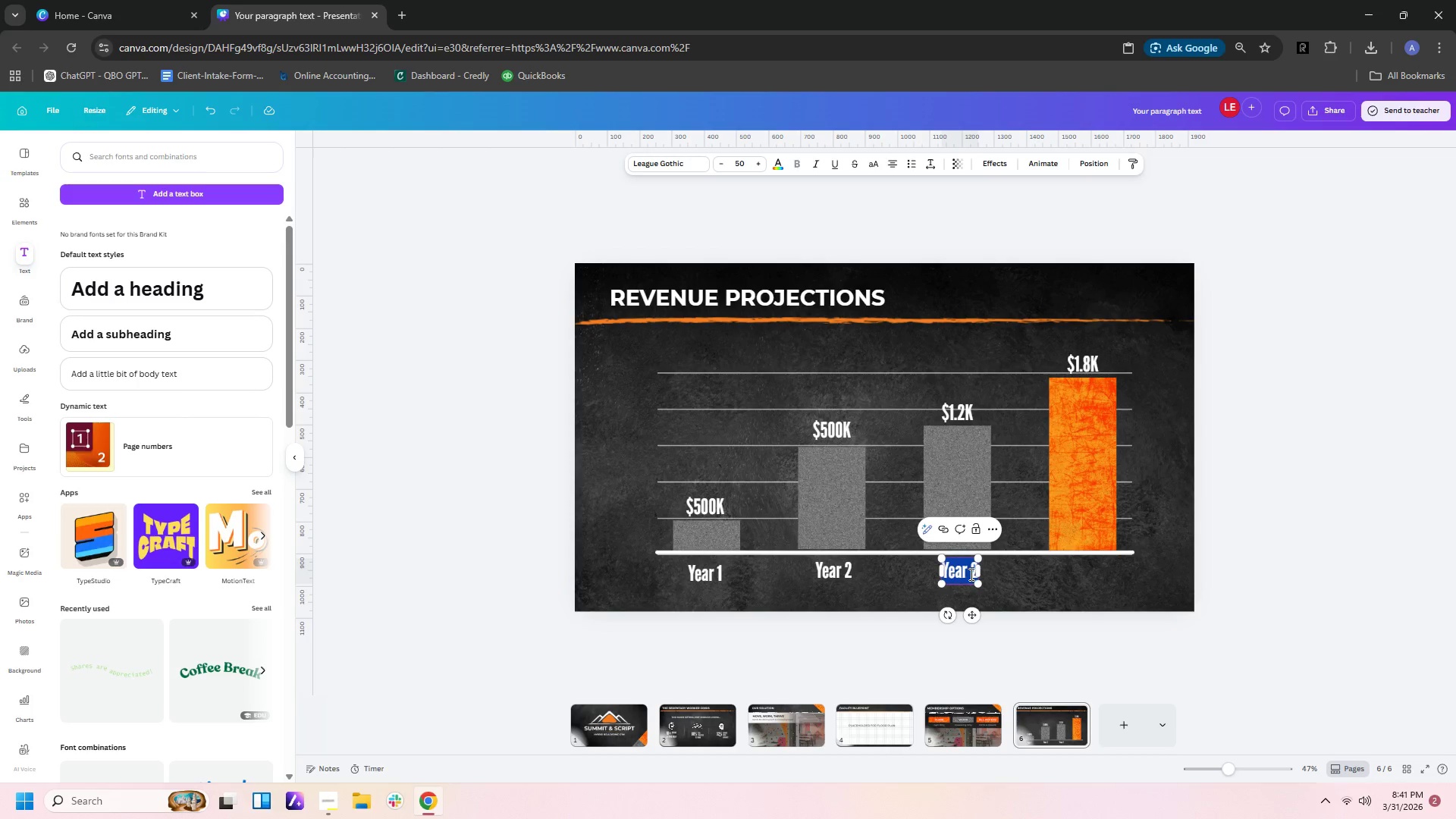 
left_click([970, 574])
 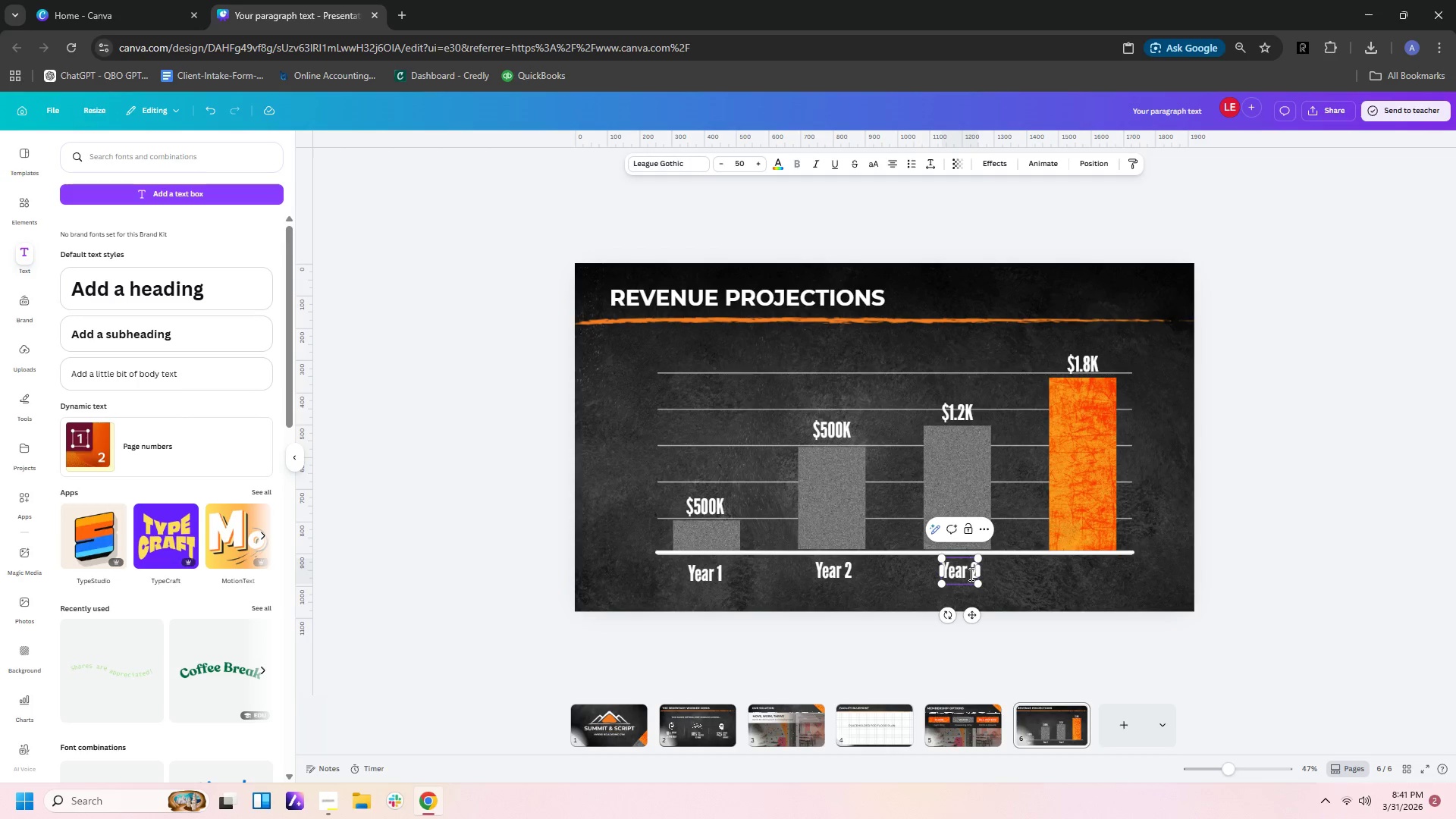 
key(Delete)
 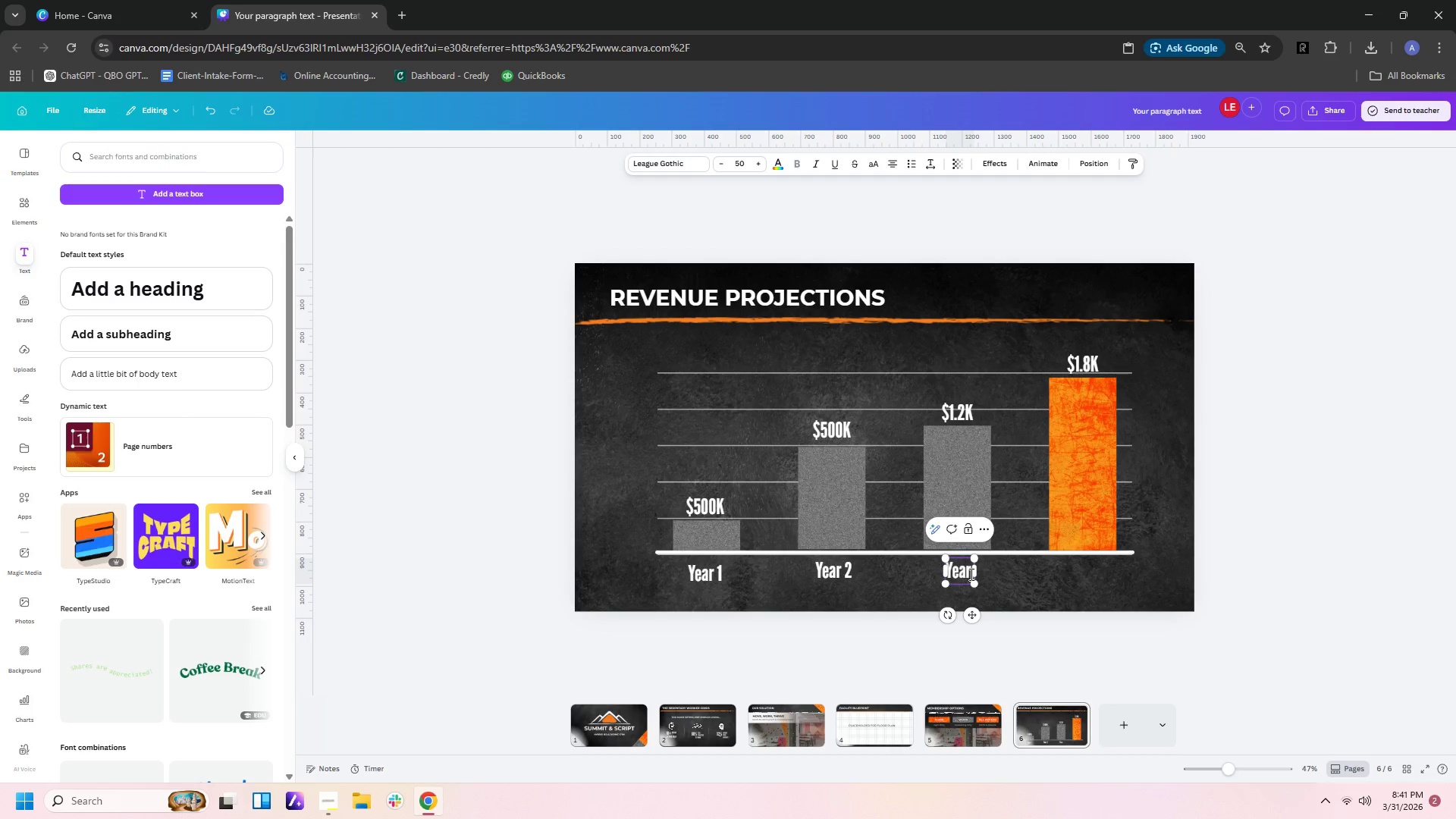 
key(3)
 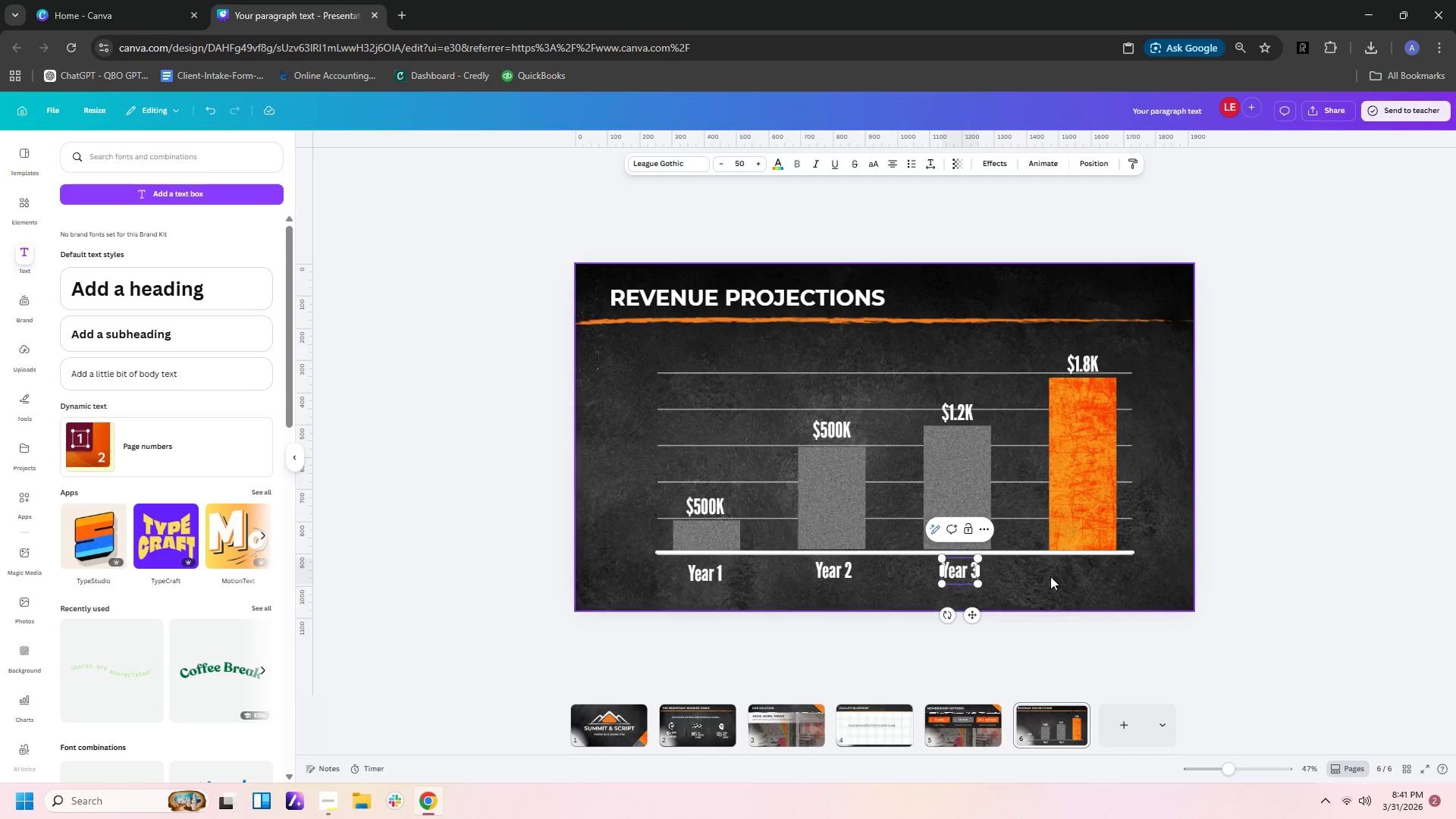 
left_click([1059, 581])
 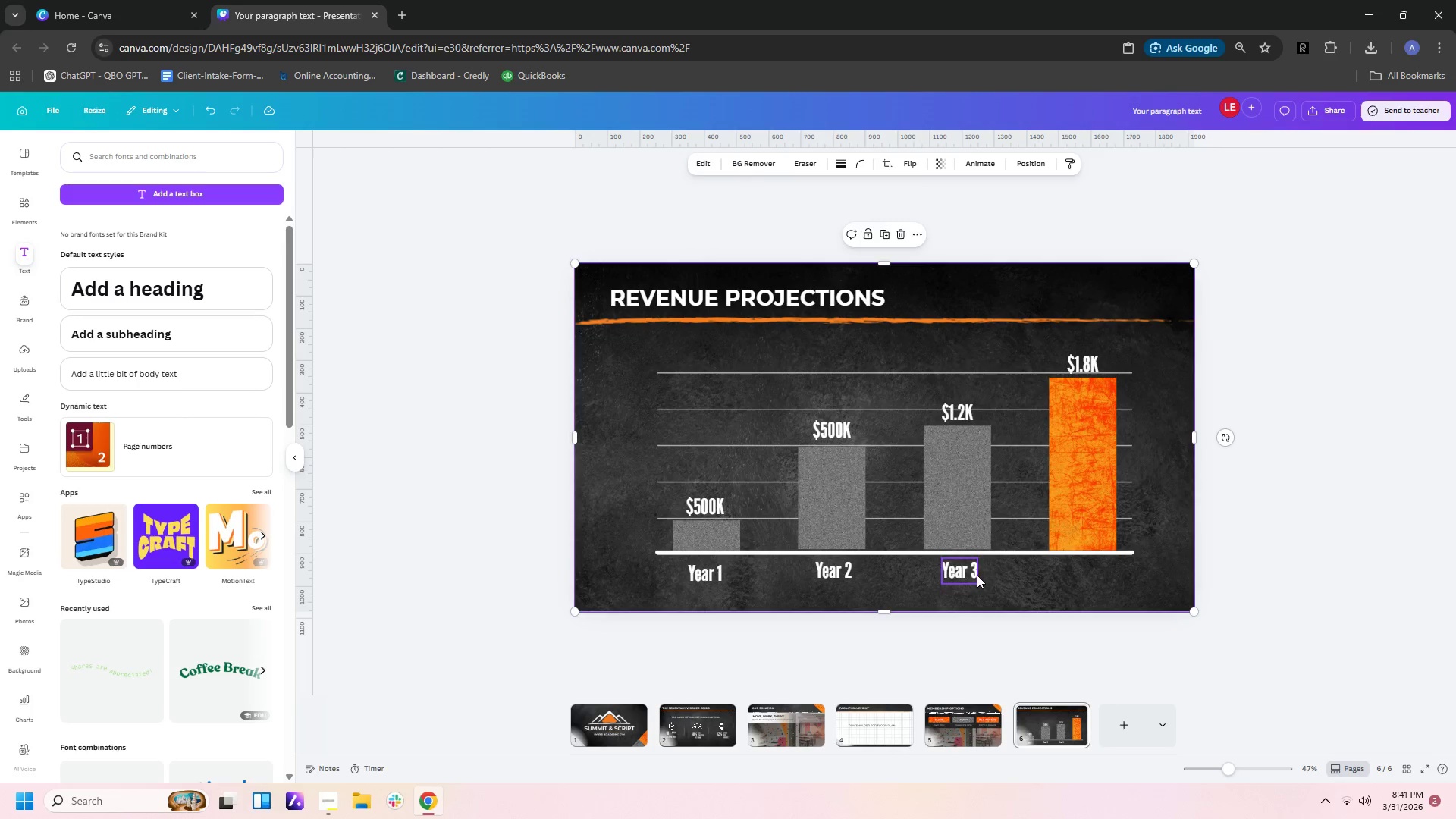 
left_click([975, 575])
 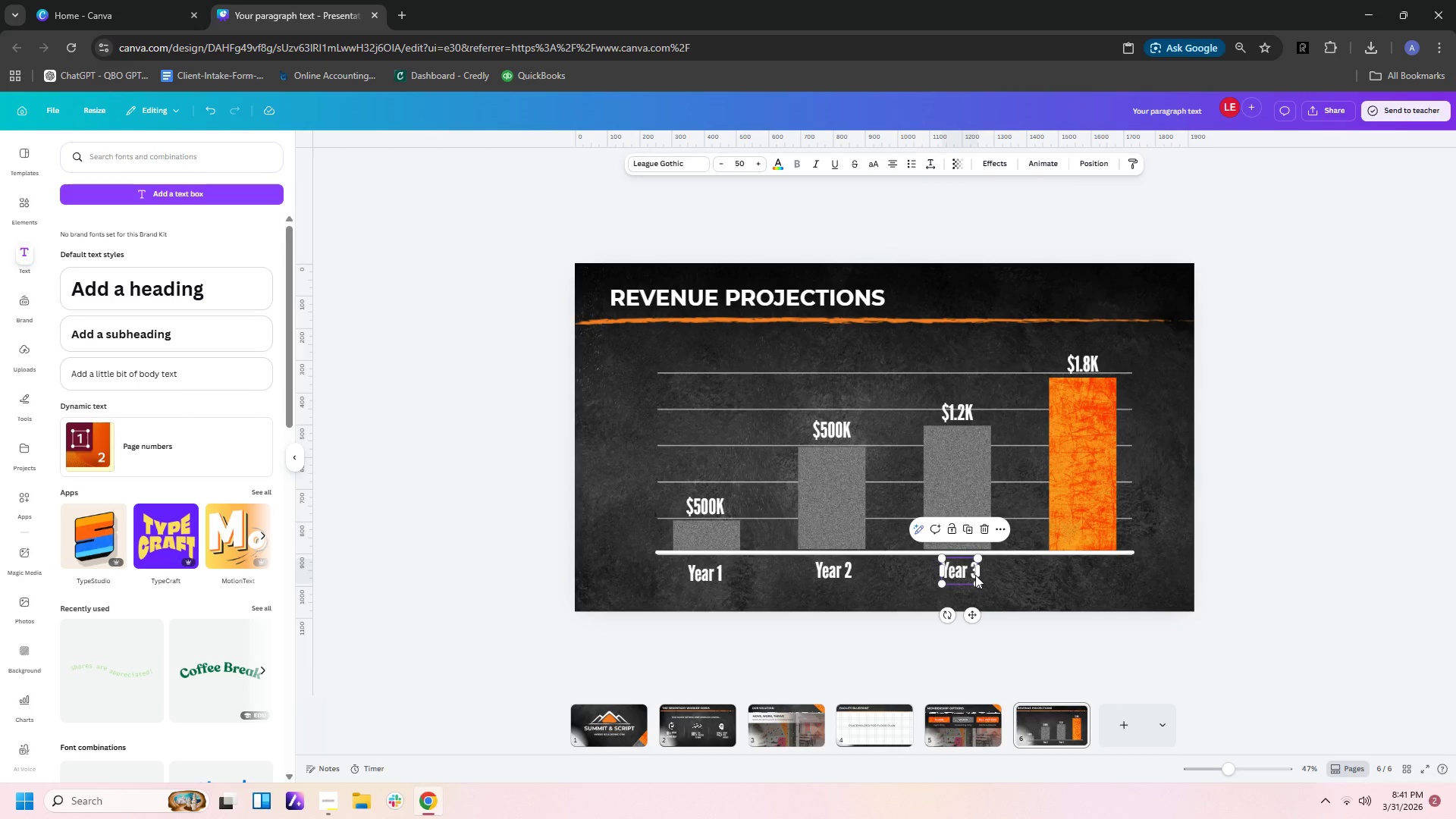 
key(Control+C)
 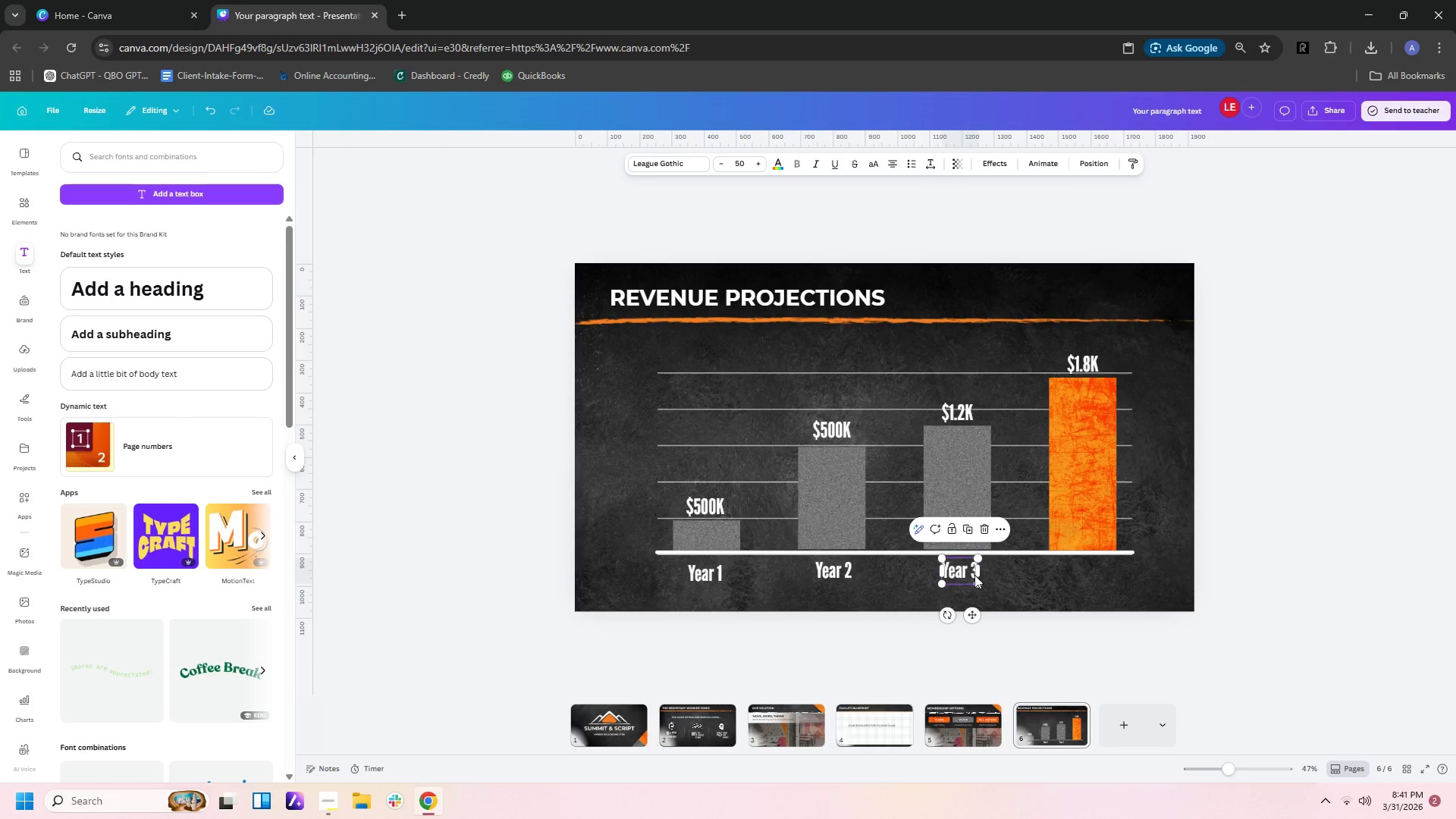 
key(Control+V)
 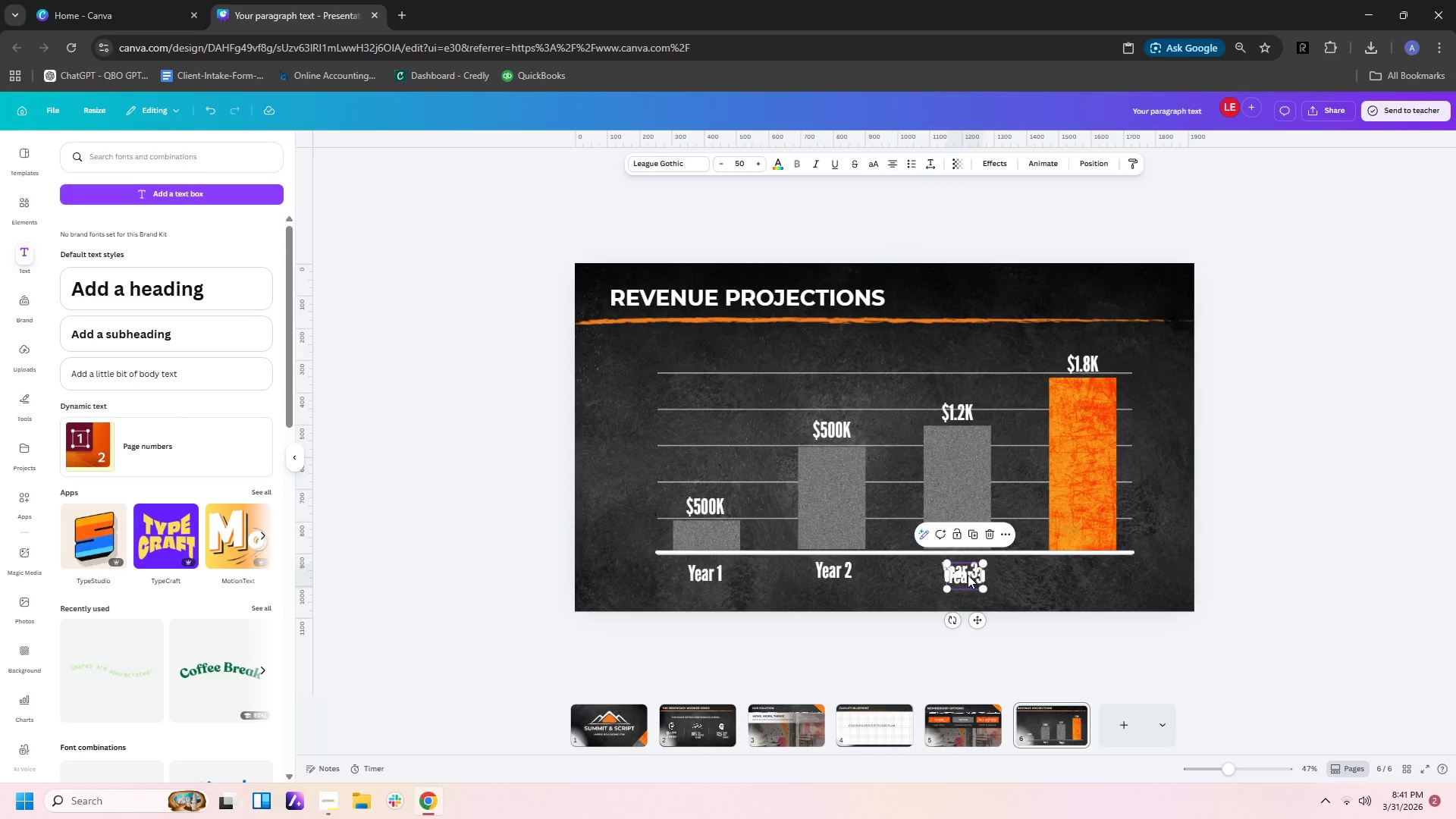 
left_click_drag(start_coordinate=[968, 575], to_coordinate=[1089, 570])
 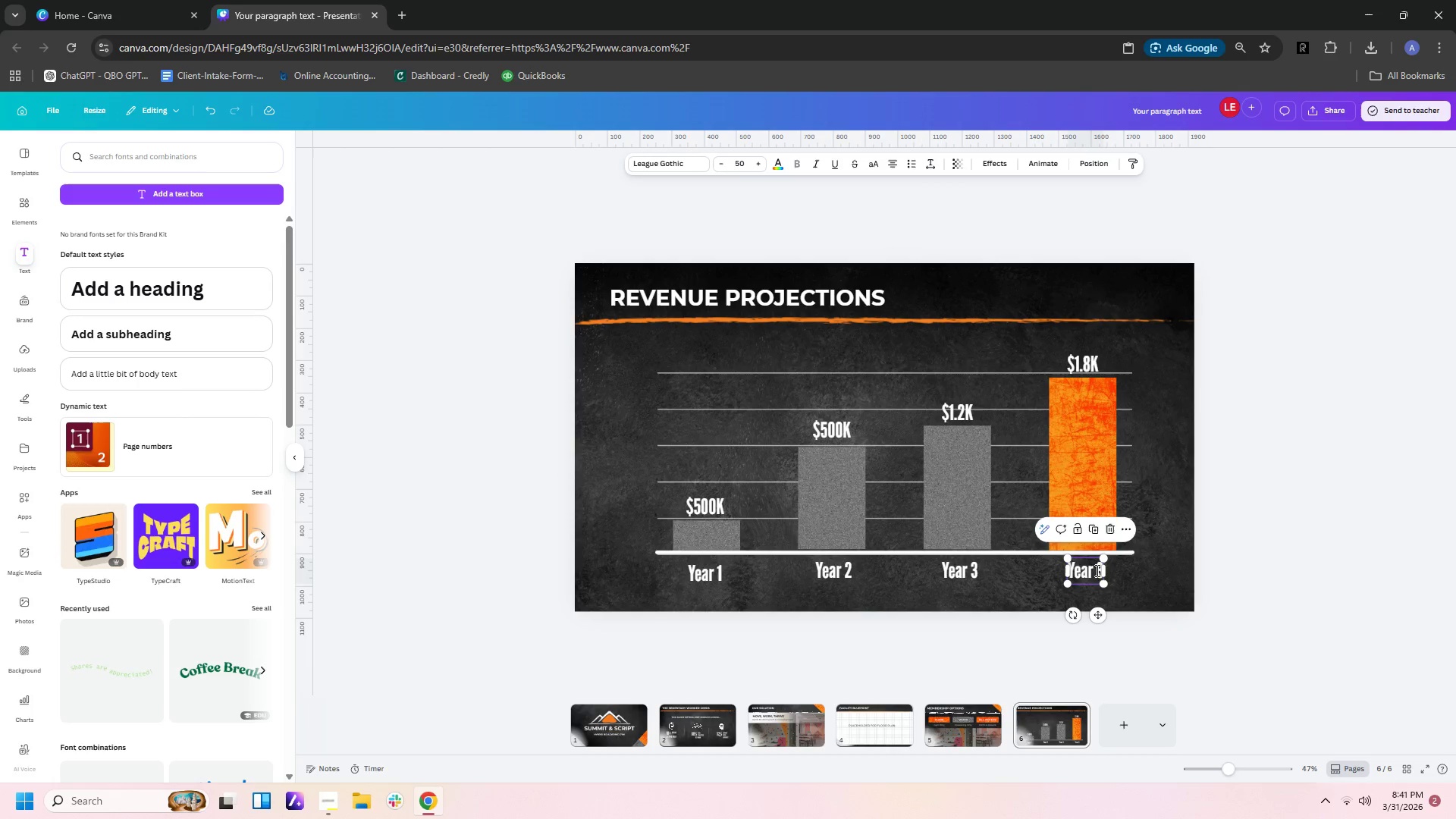 
double_click([1096, 570])
 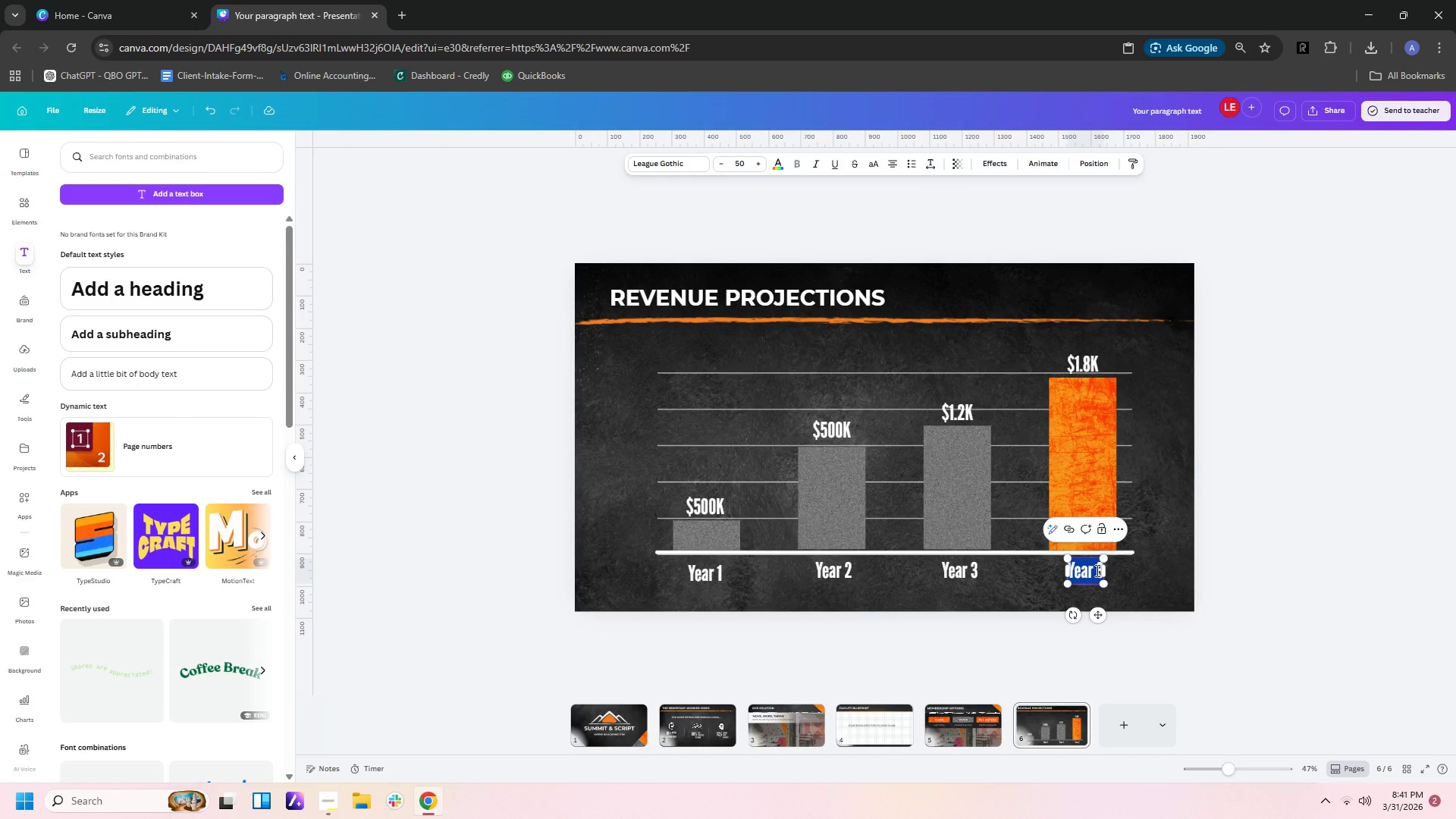 
triple_click([1096, 570])
 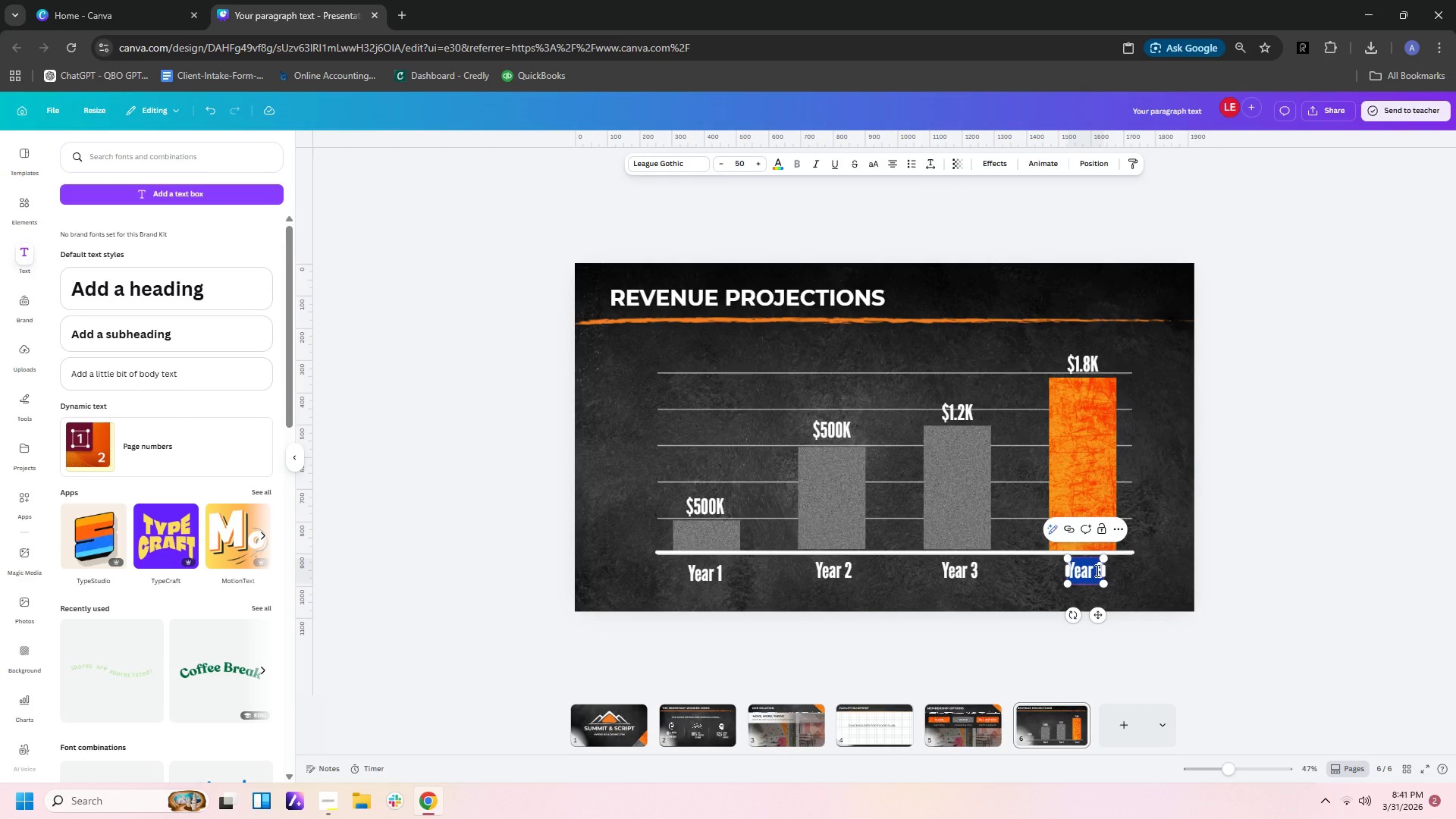 
triple_click([1096, 570])
 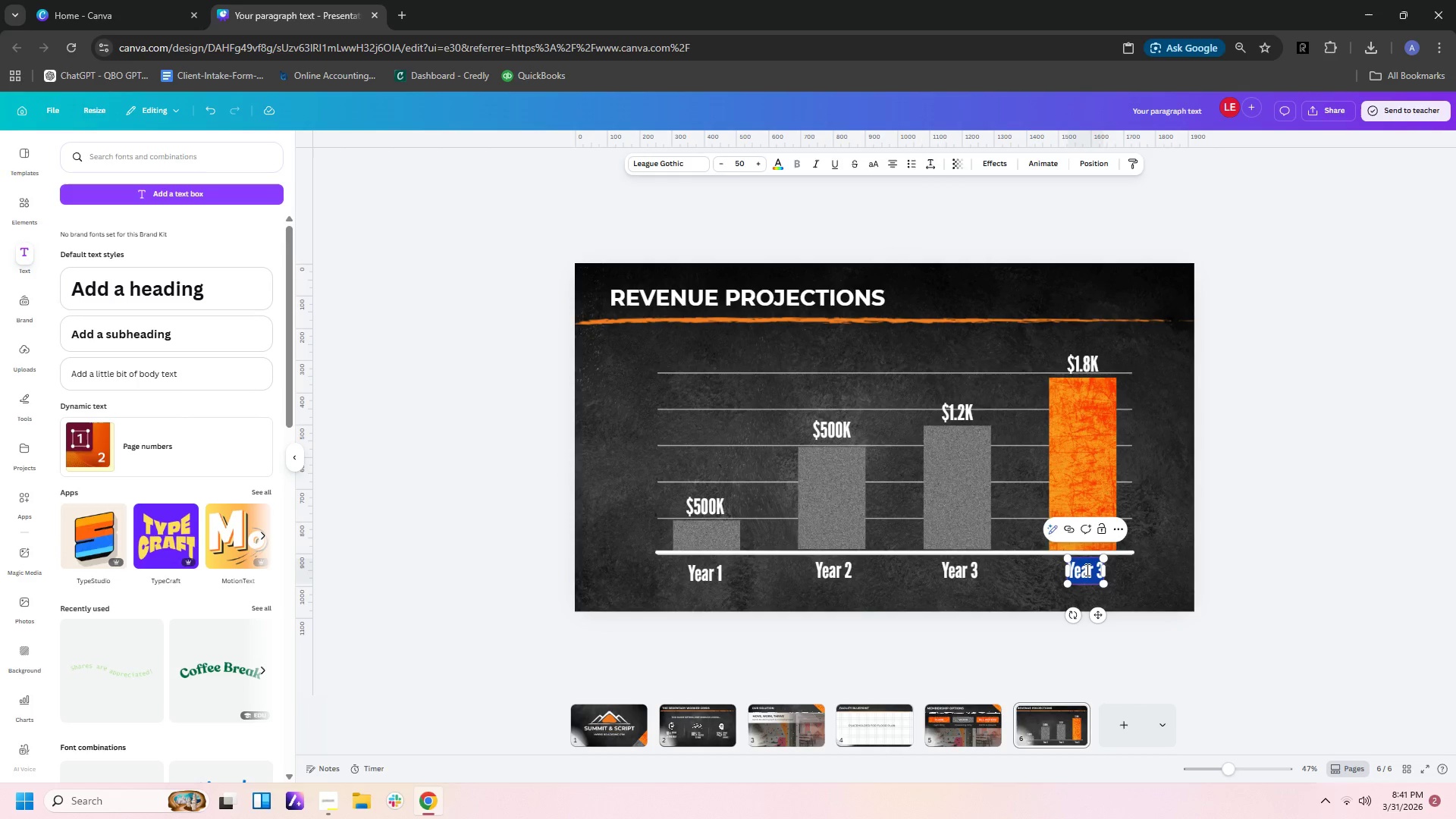 
triple_click([1086, 570])
 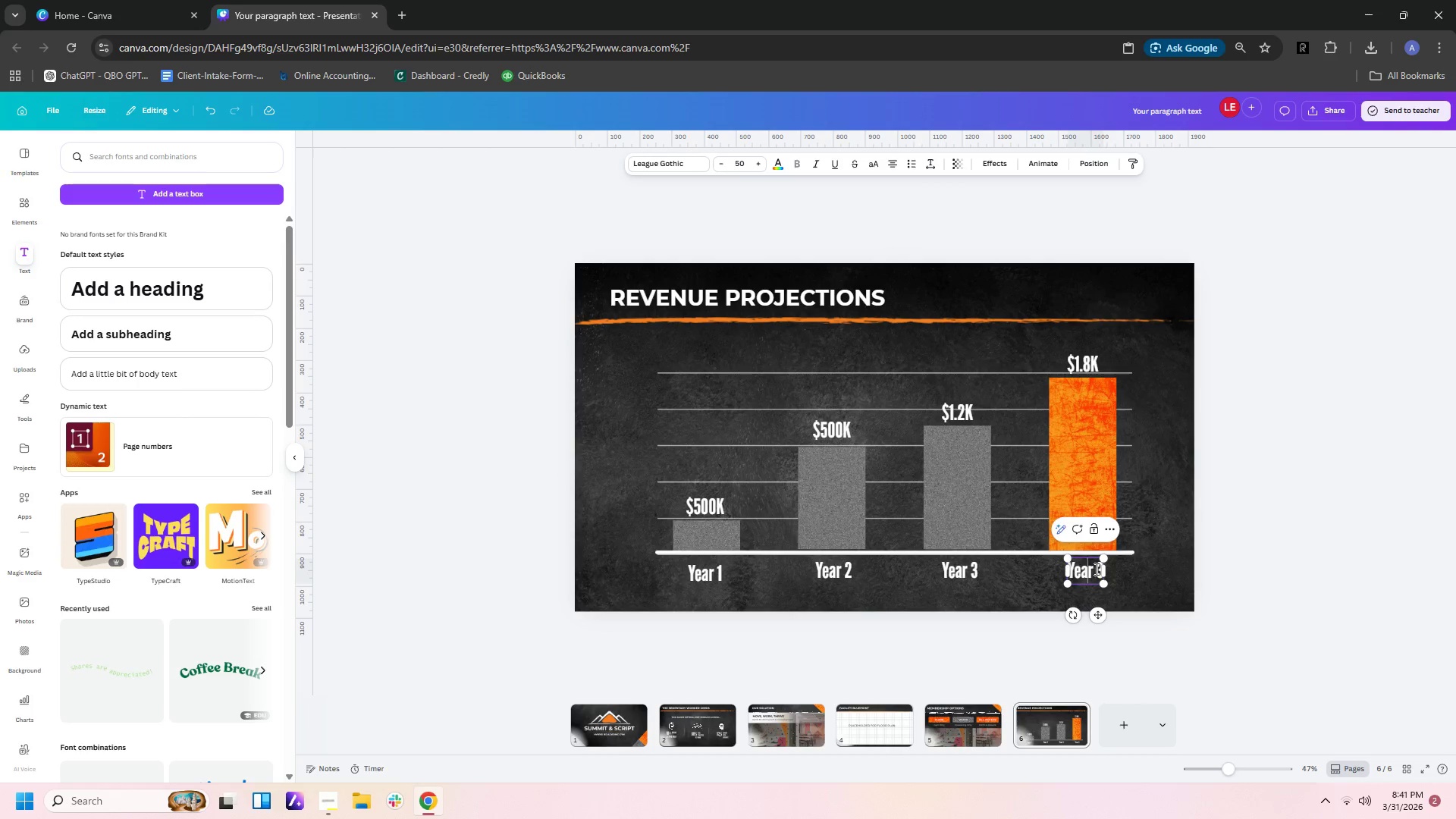 
left_click([1095, 569])
 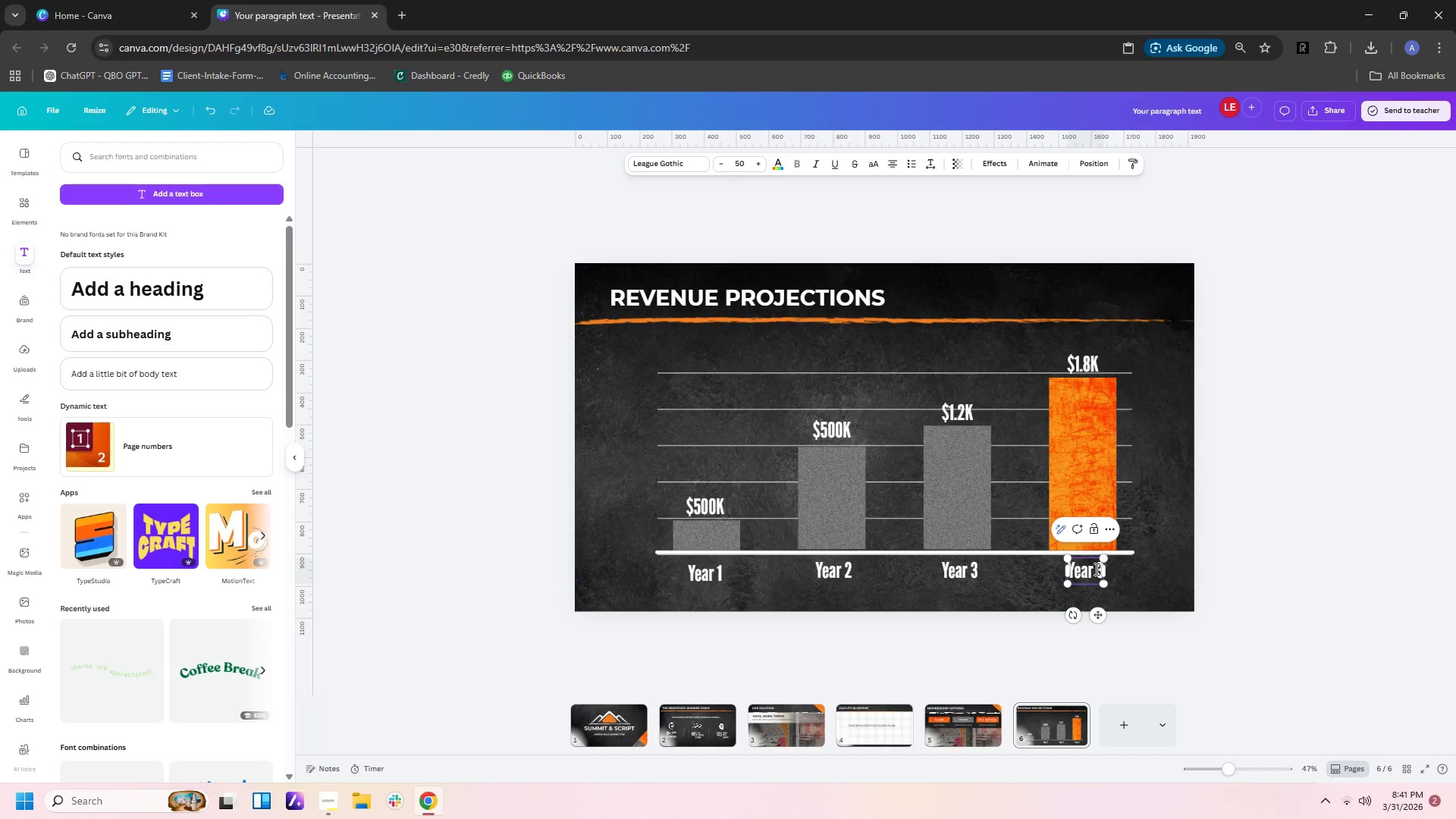 
key(Delete)
 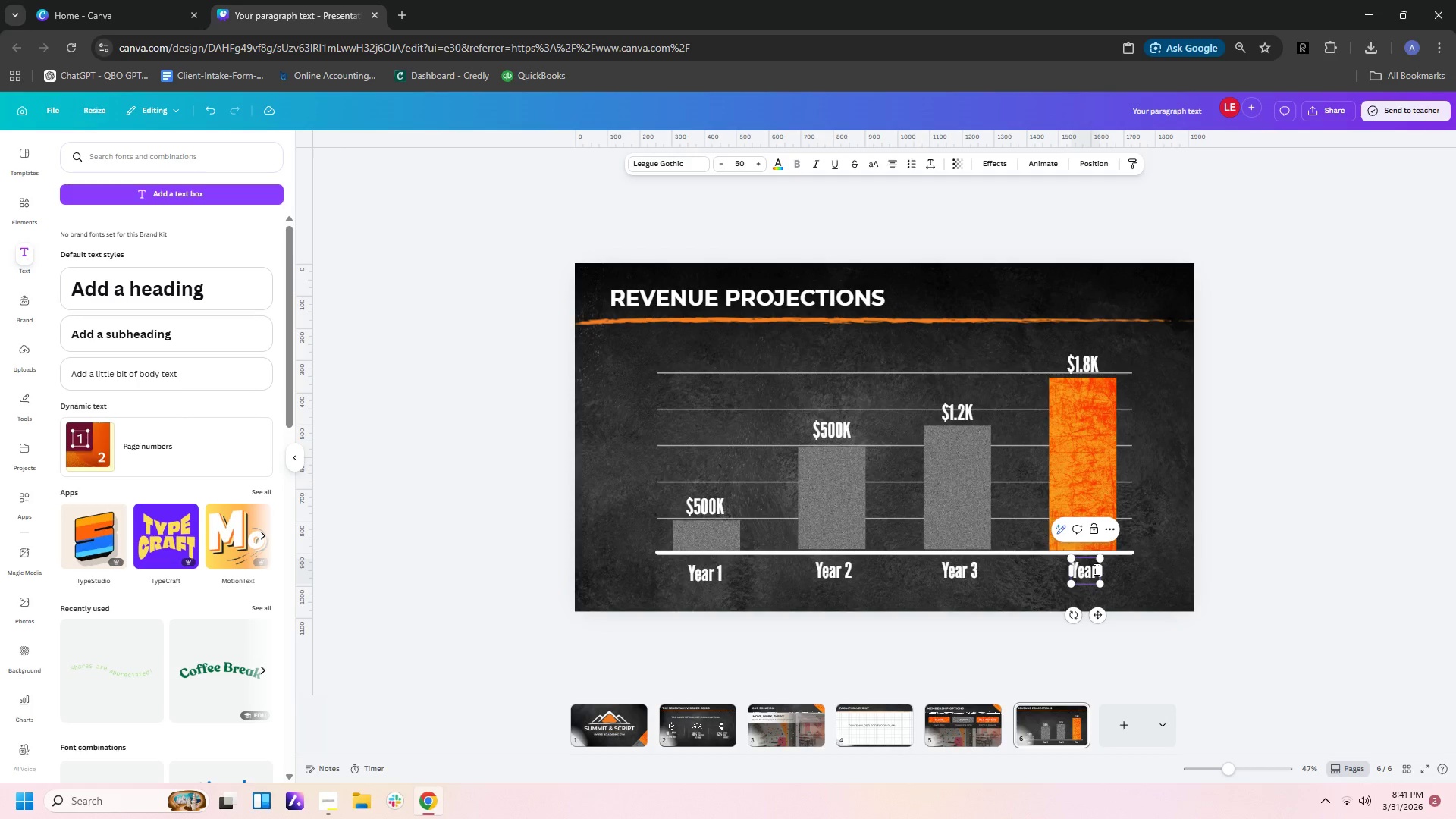 
key(4)
 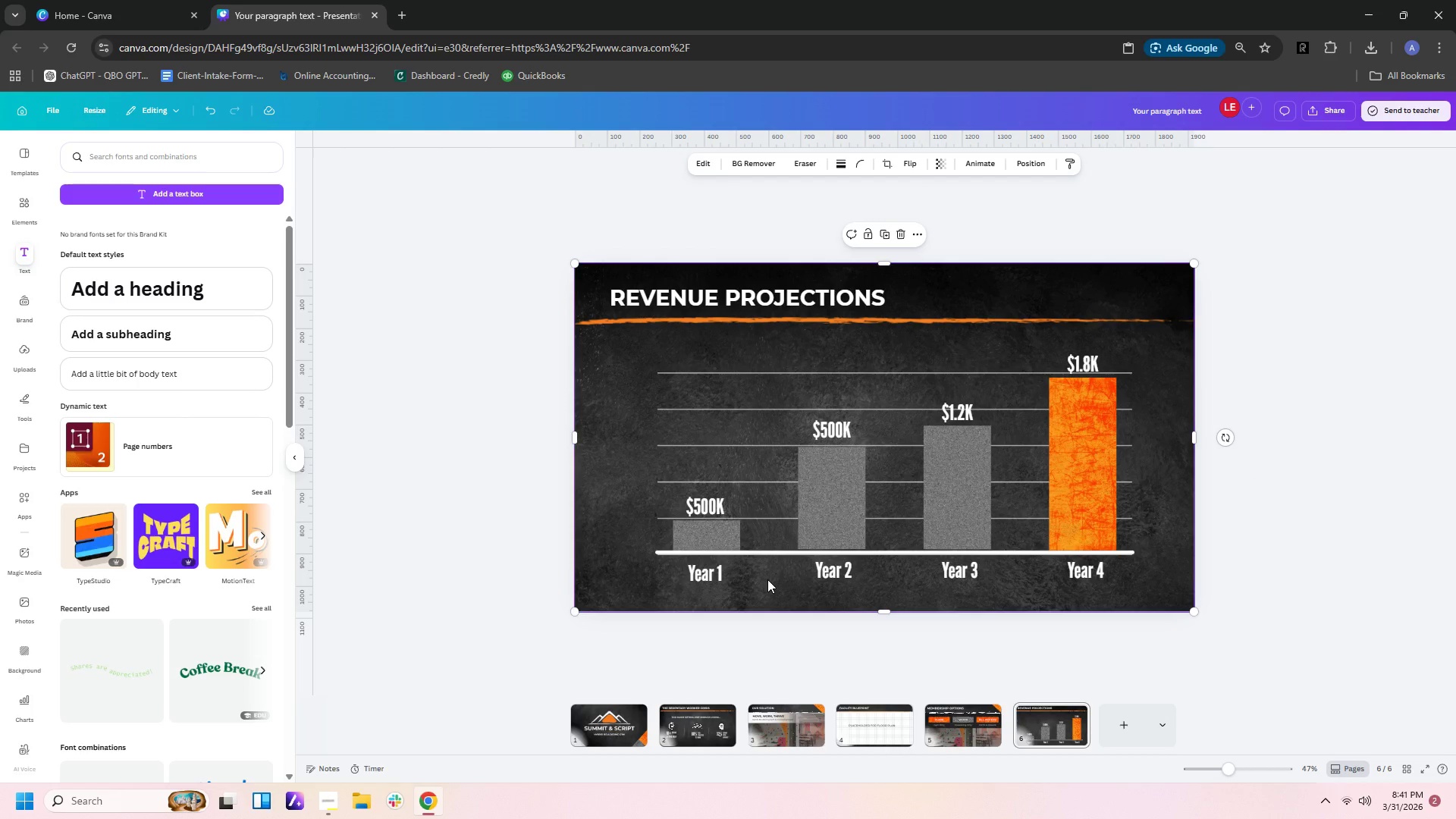 
wait(7.06)
 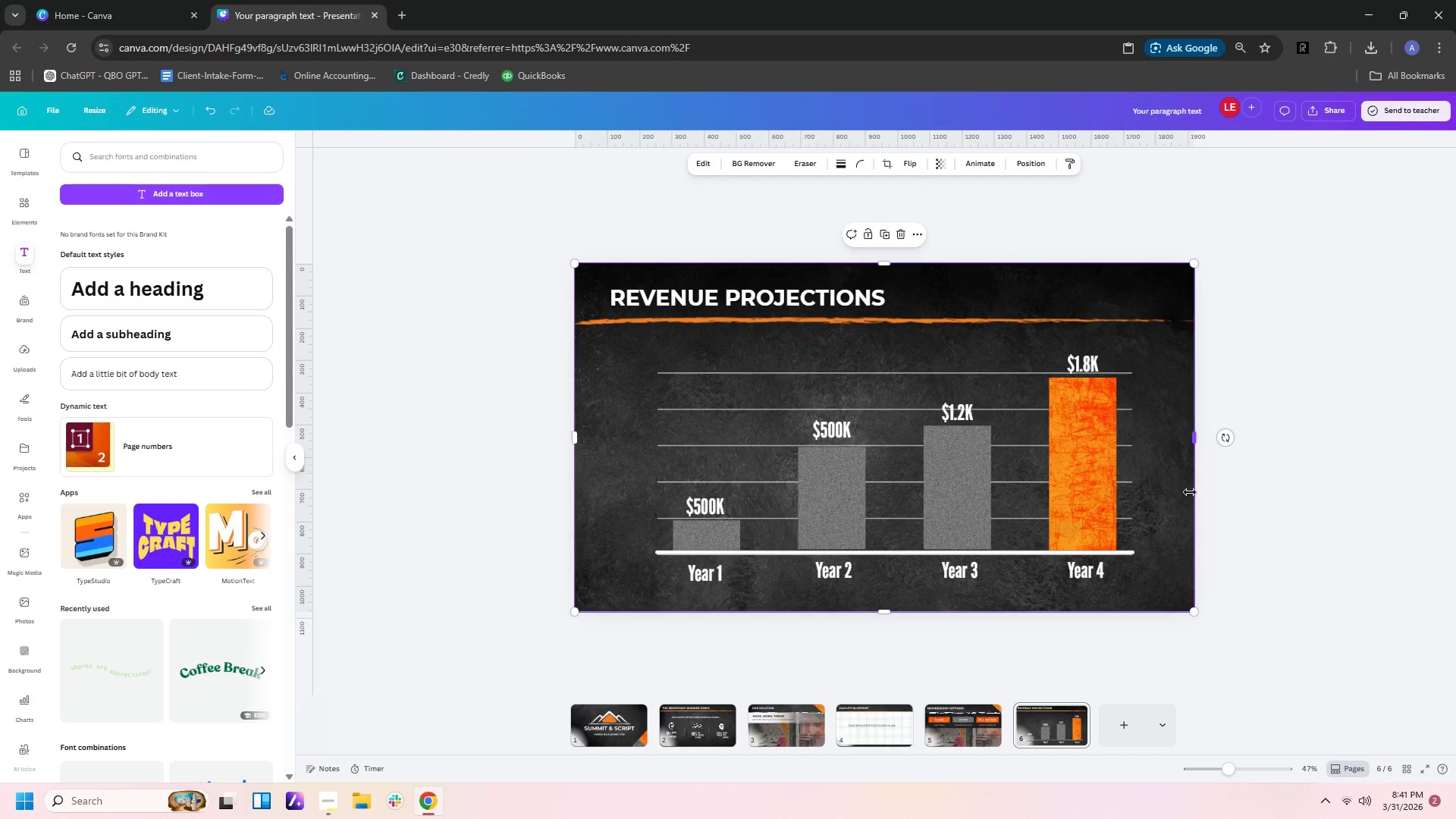 
left_click([758, 303])
 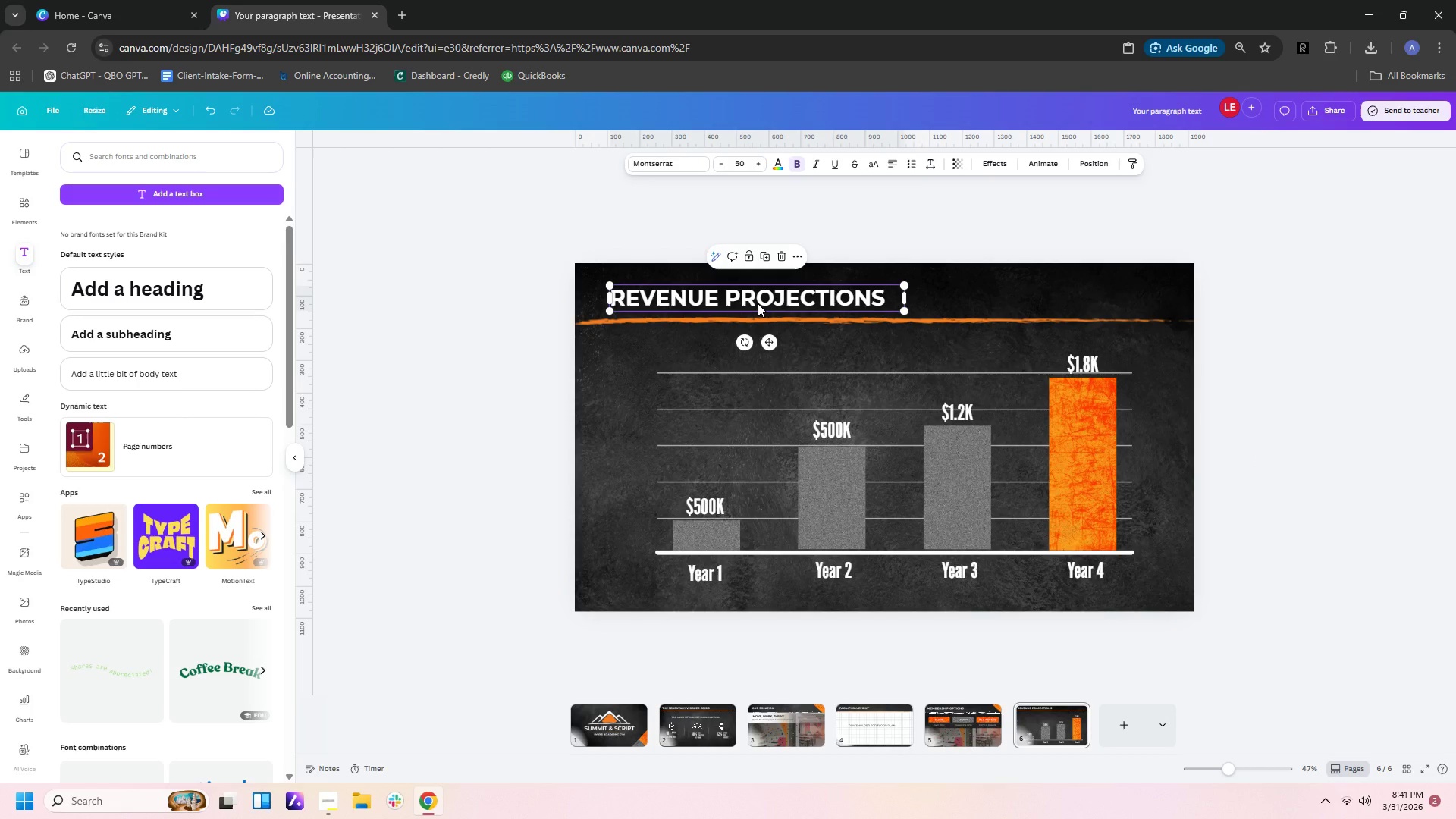 
key(Control+C)
 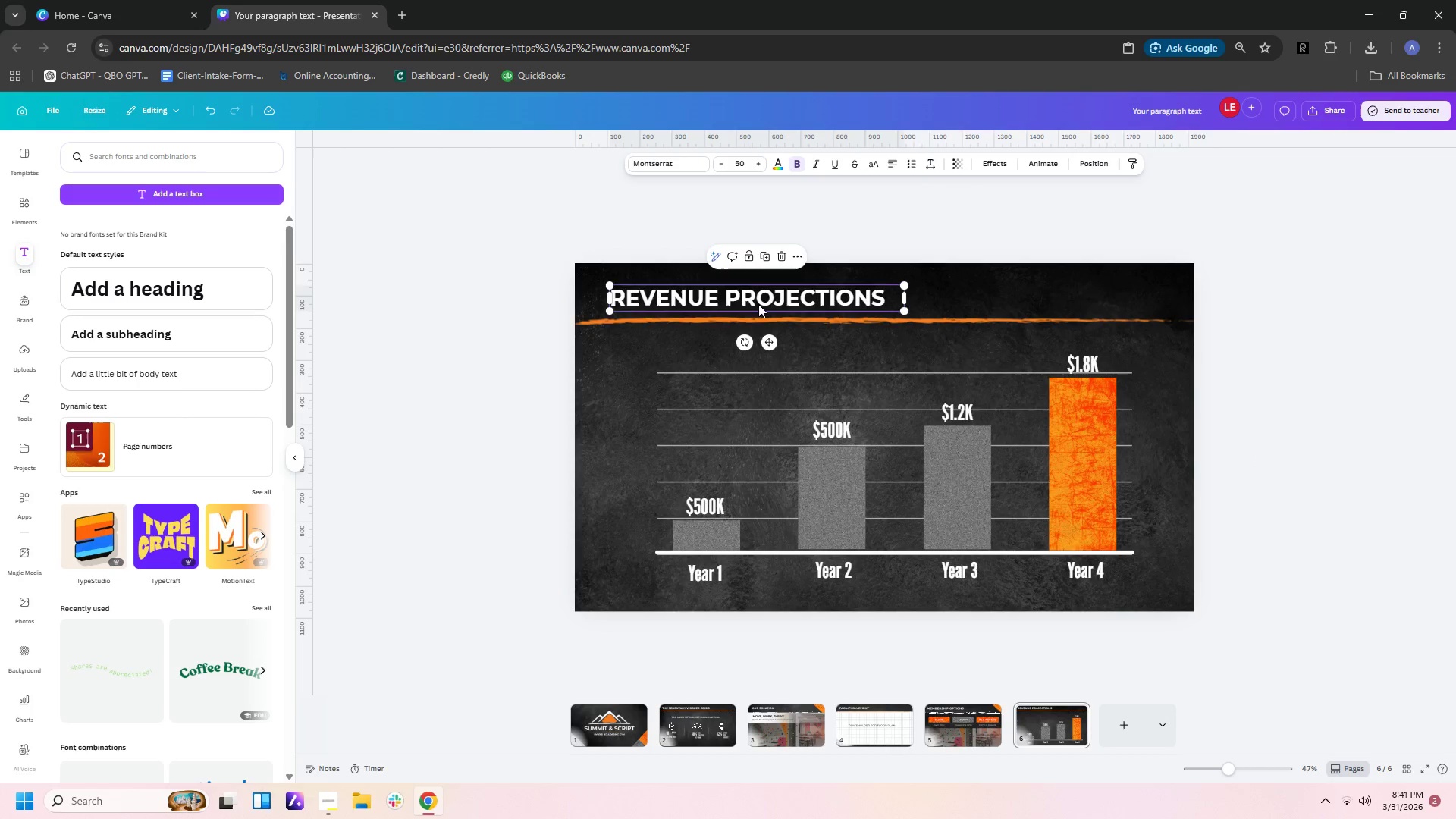 
key(Control+V)
 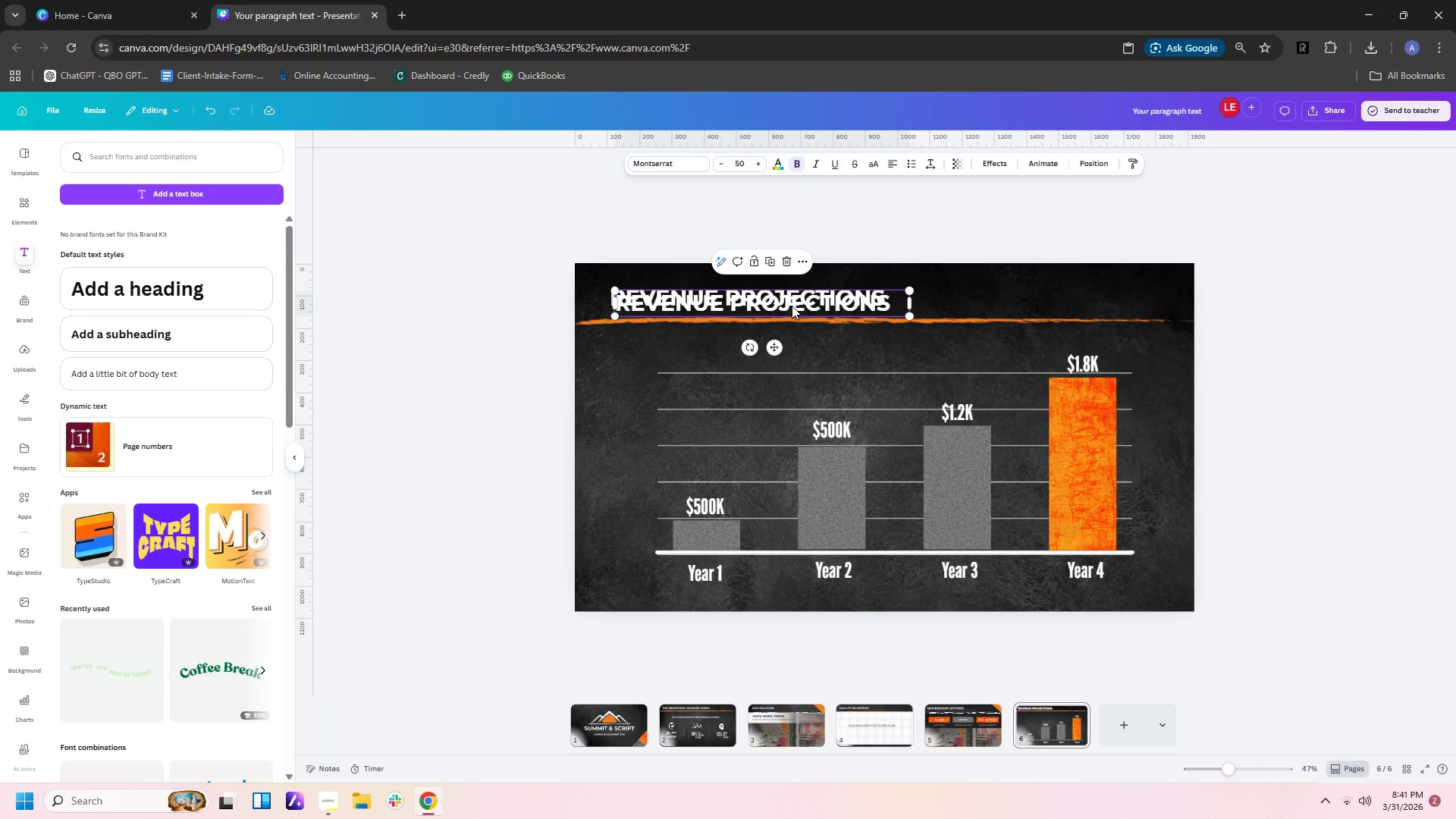 
left_click_drag(start_coordinate=[792, 306], to_coordinate=[937, 344])
 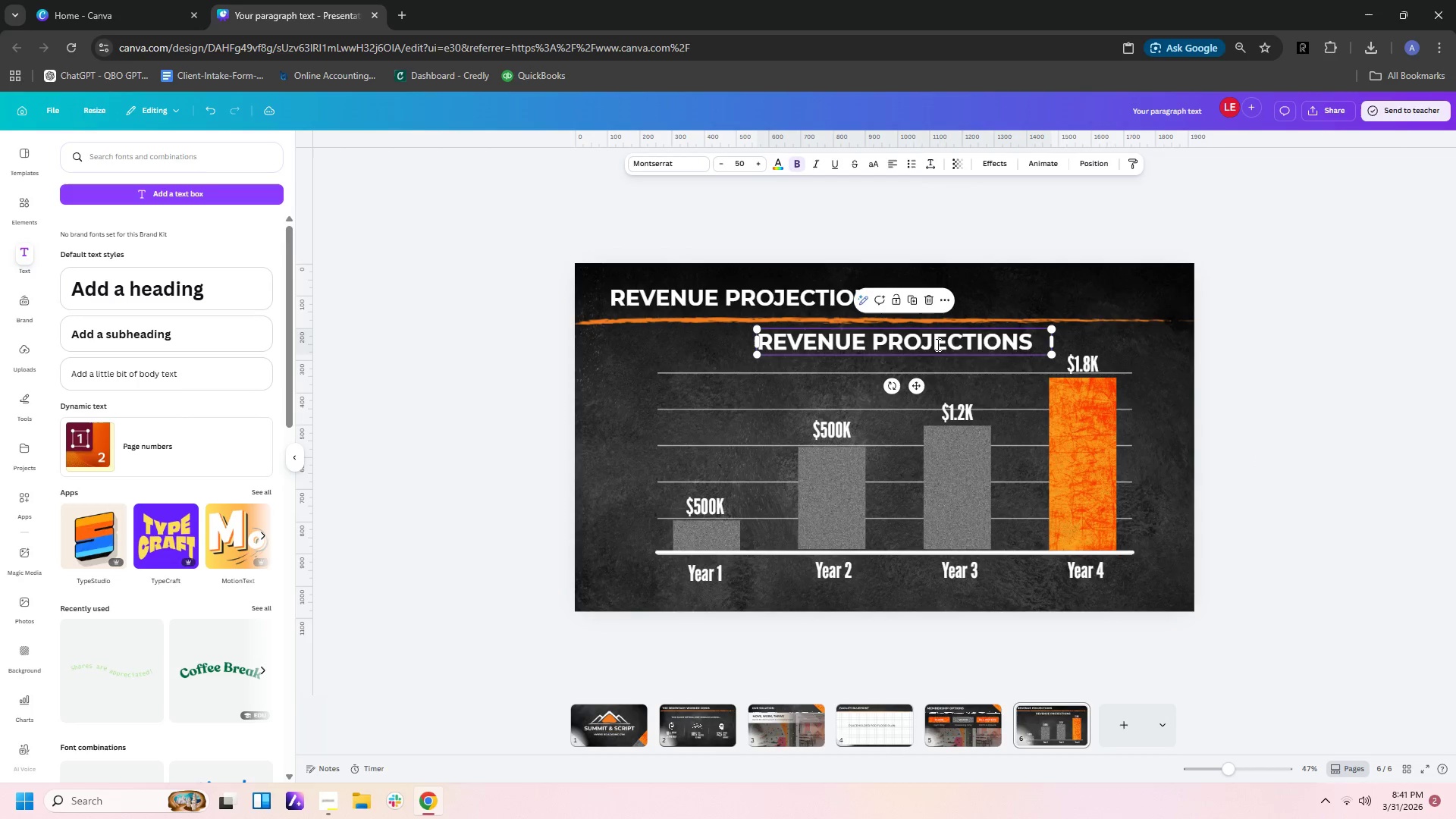 
double_click([937, 344])
 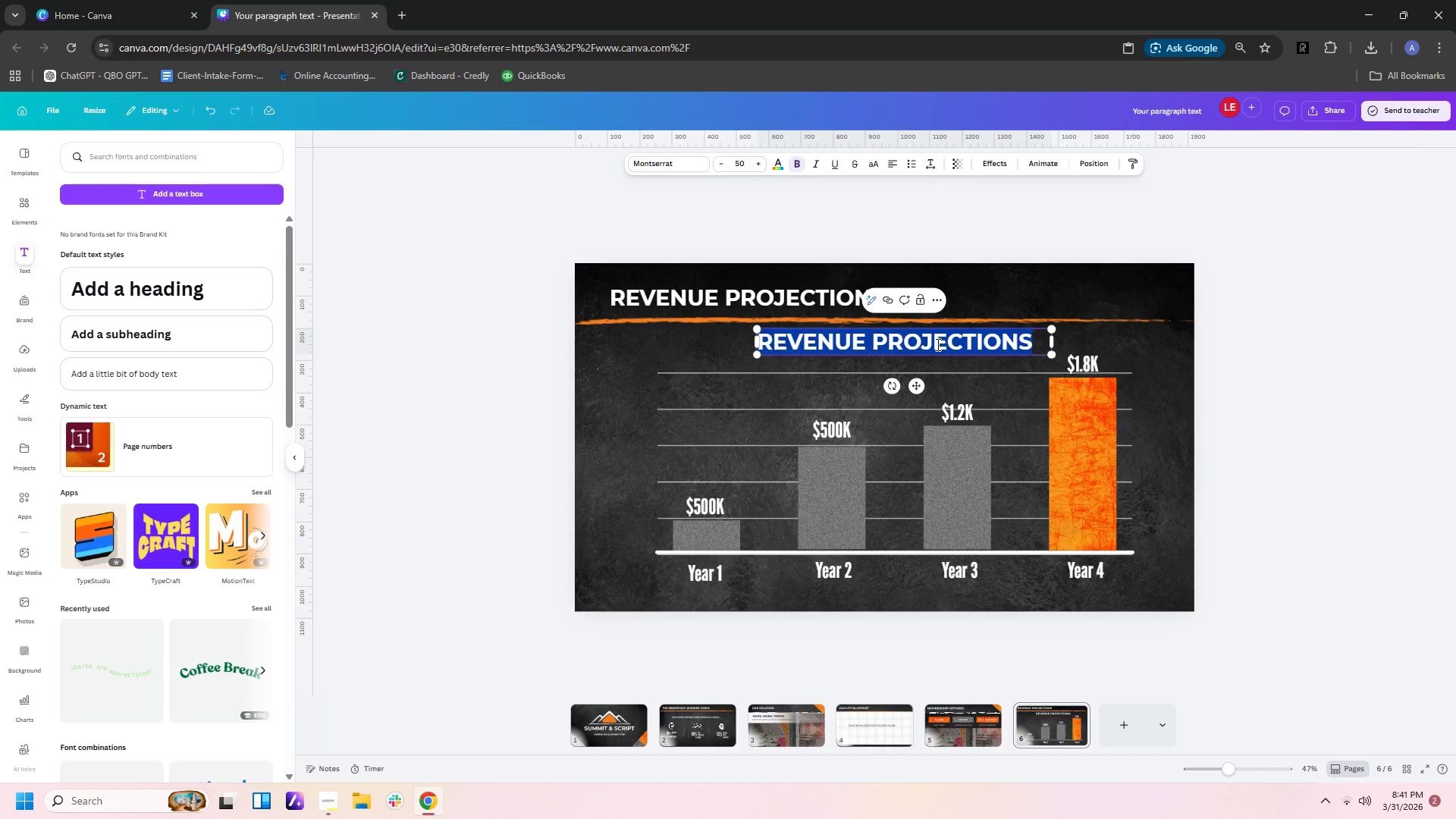 
type(pro)
key(Backspace)
key(Backspace)
key(Backspace)
type(PROJECTED GROWTH)
 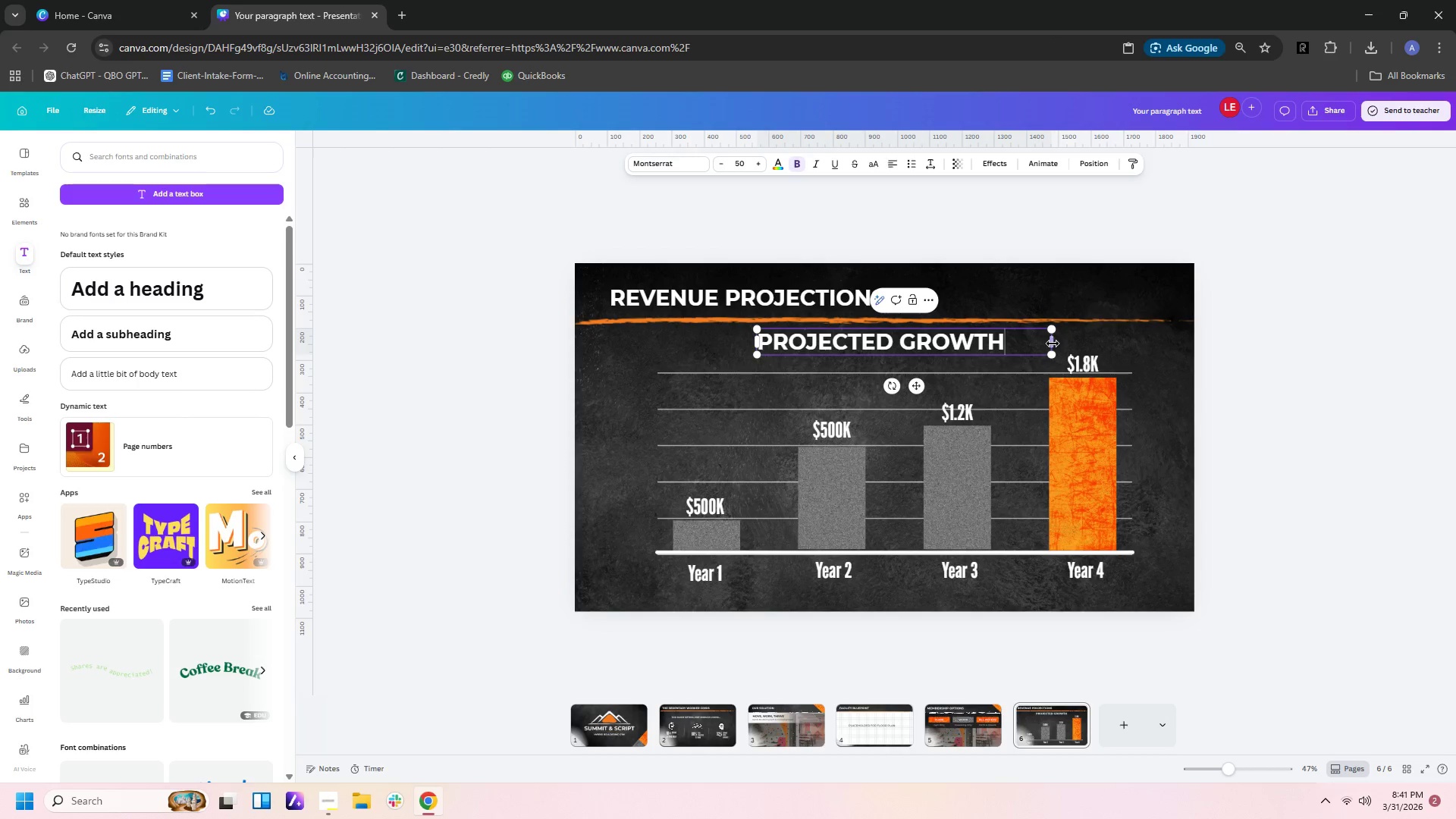 
left_click_drag(start_coordinate=[1053, 344], to_coordinate=[1012, 346])
 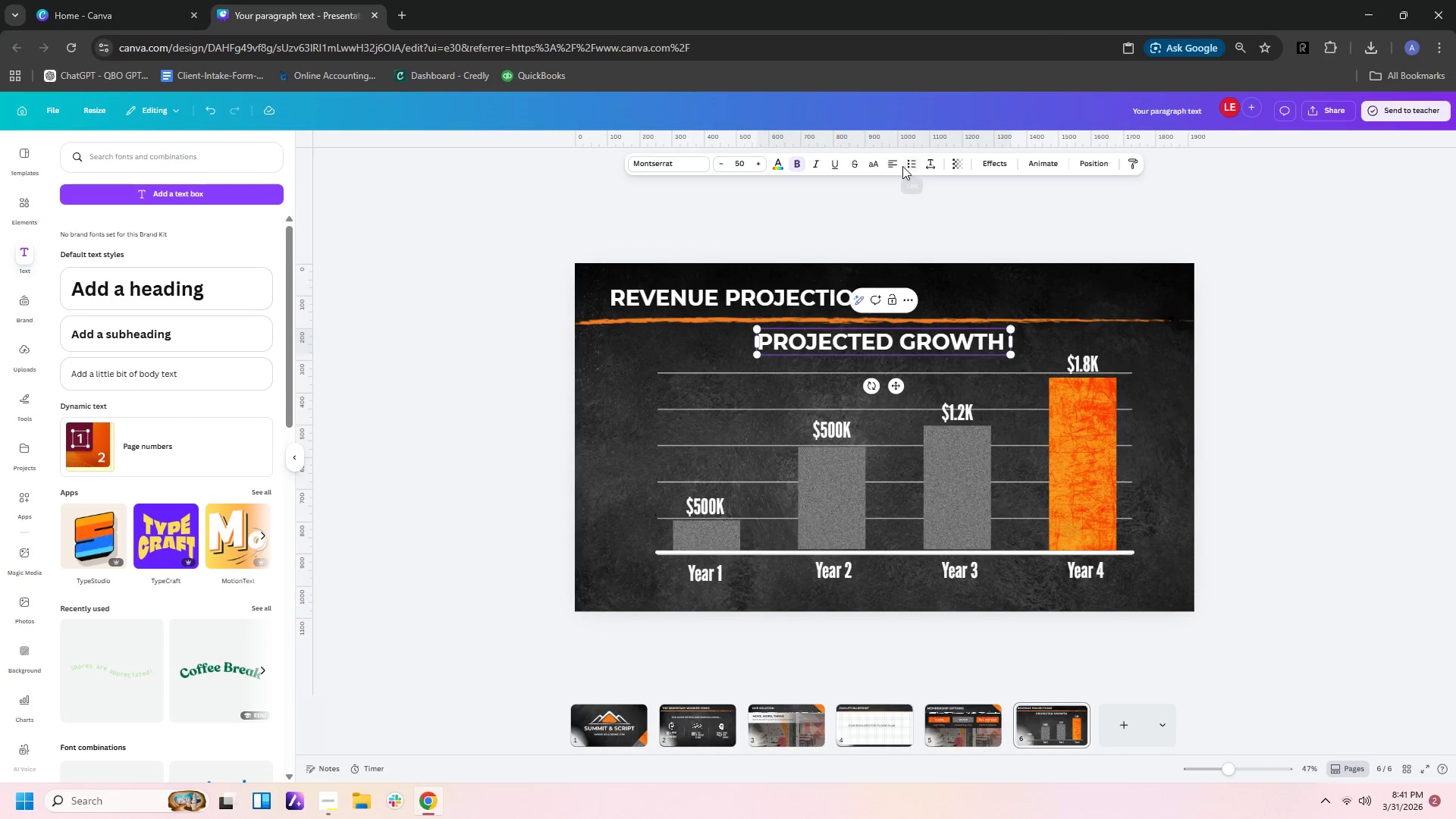 
left_click([890, 166])
 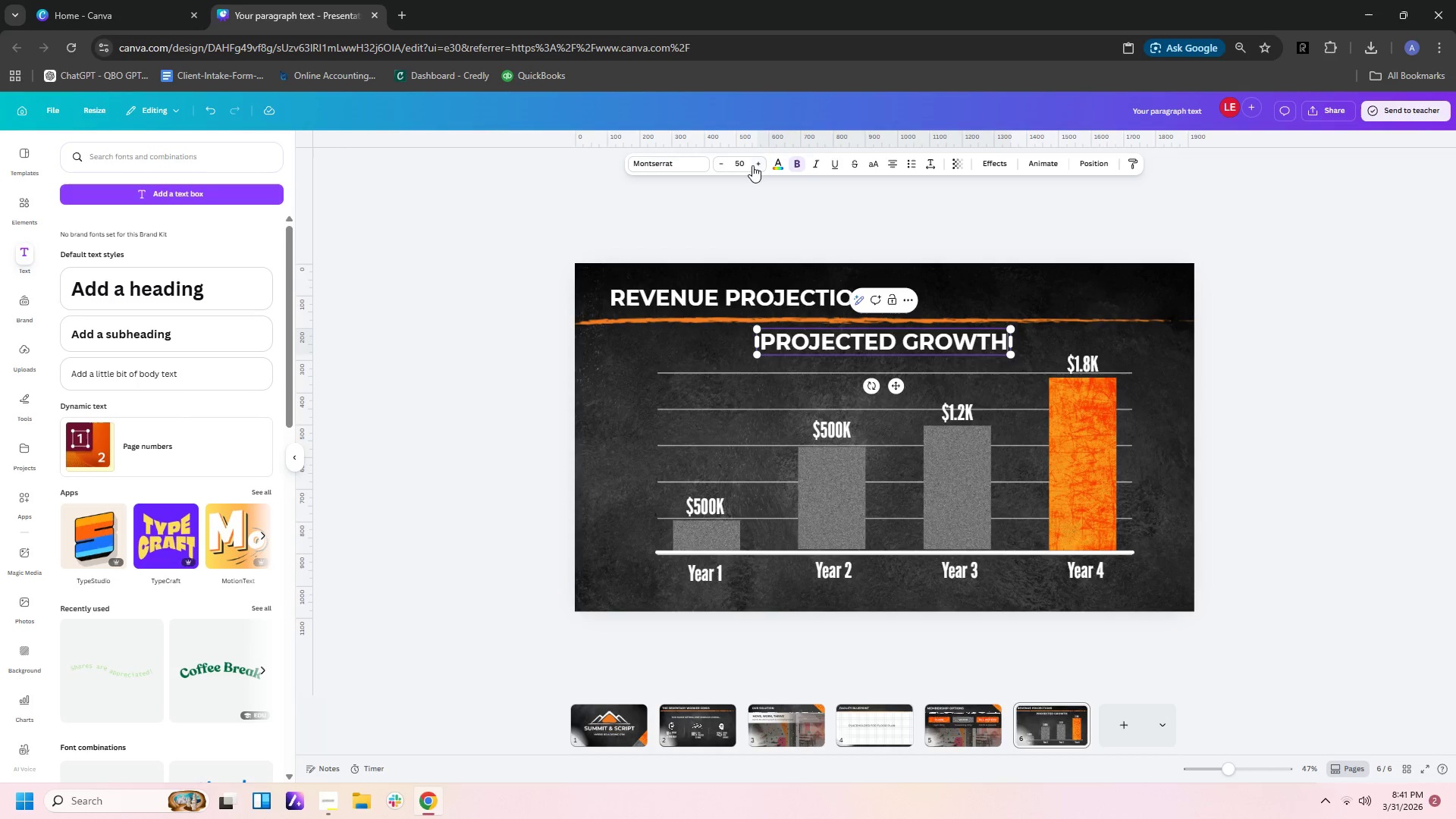 
double_click([723, 165])
 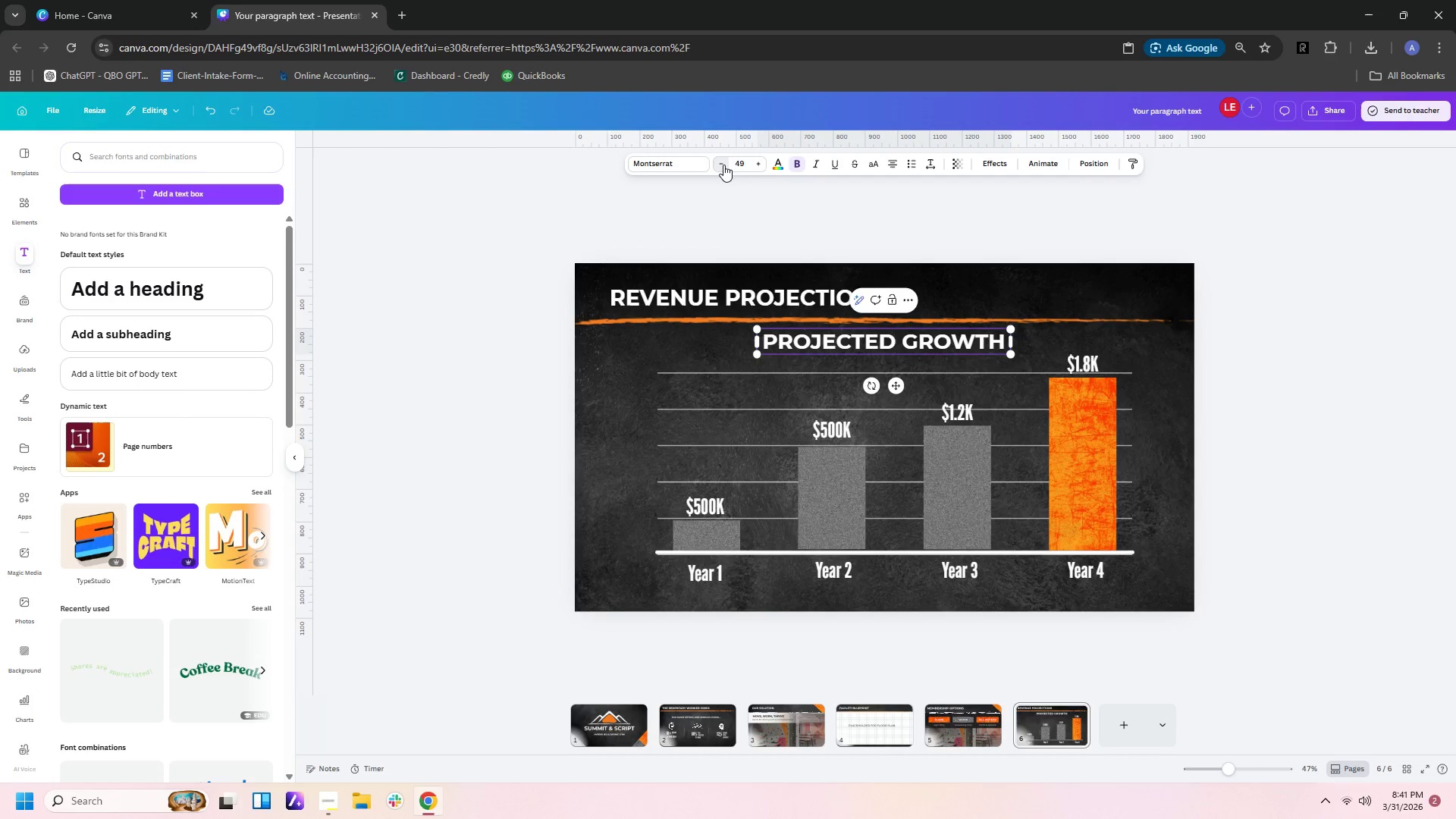 
triple_click([723, 165])
 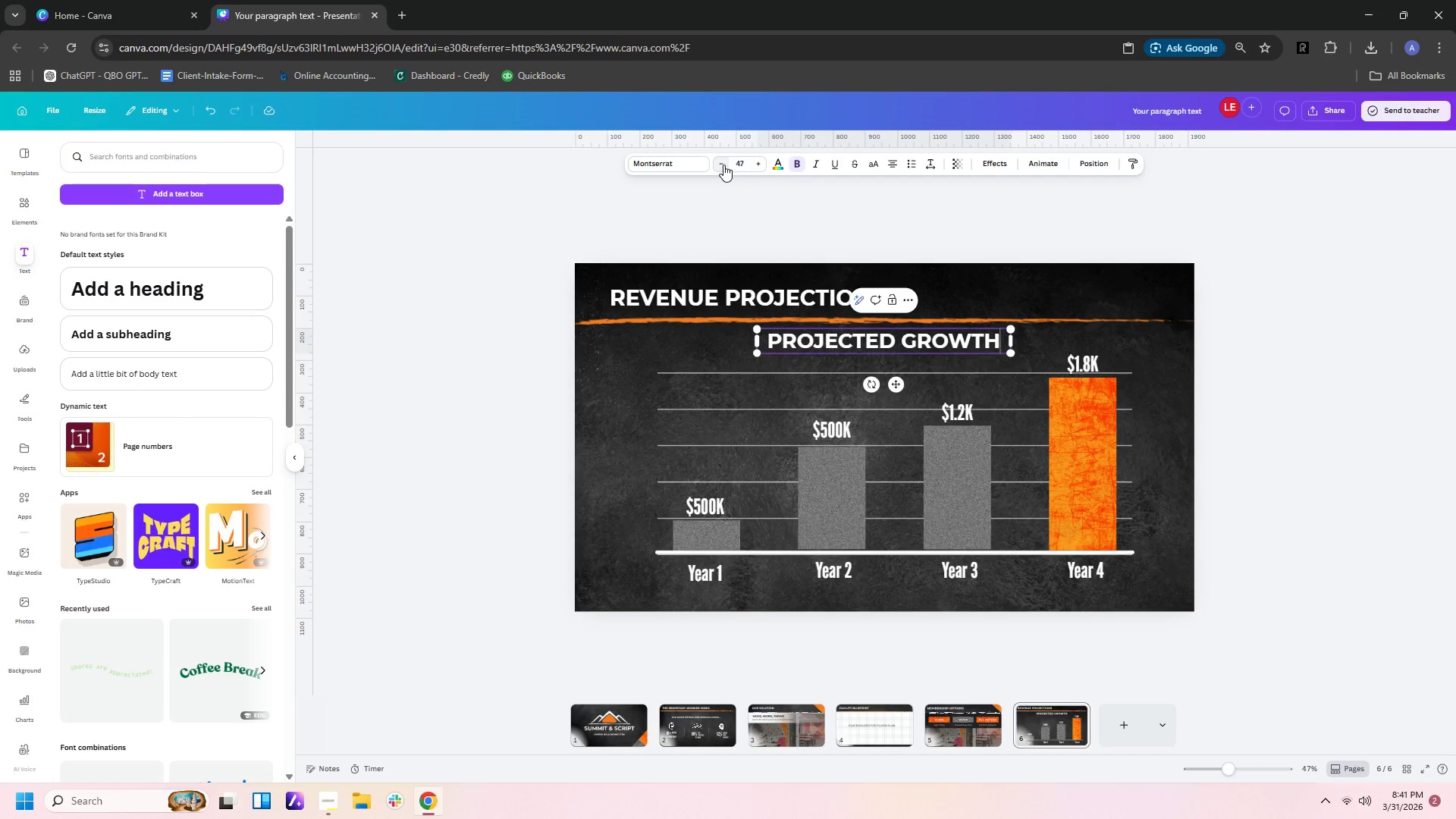 
triple_click([723, 165])
 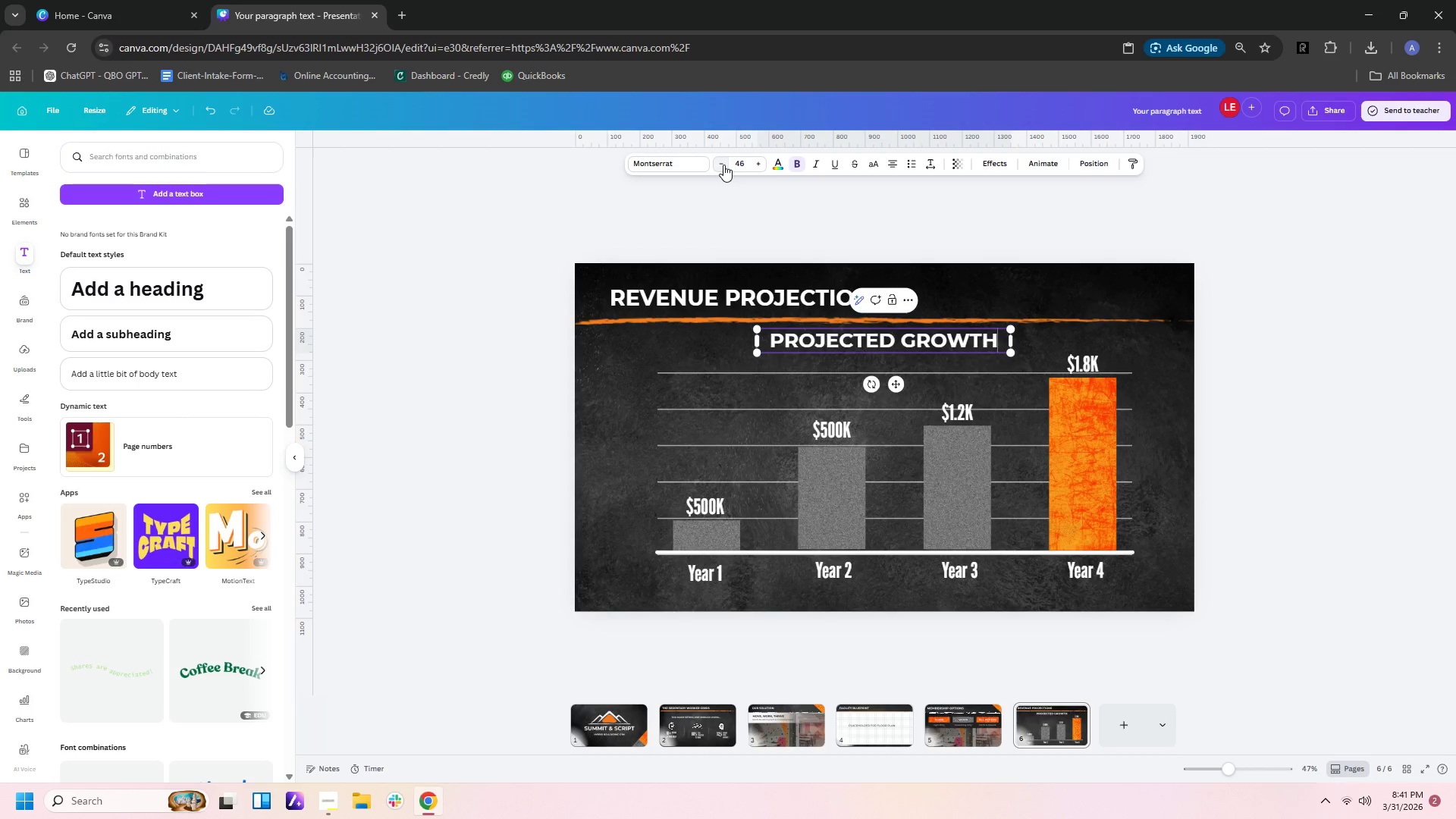 
triple_click([723, 165])
 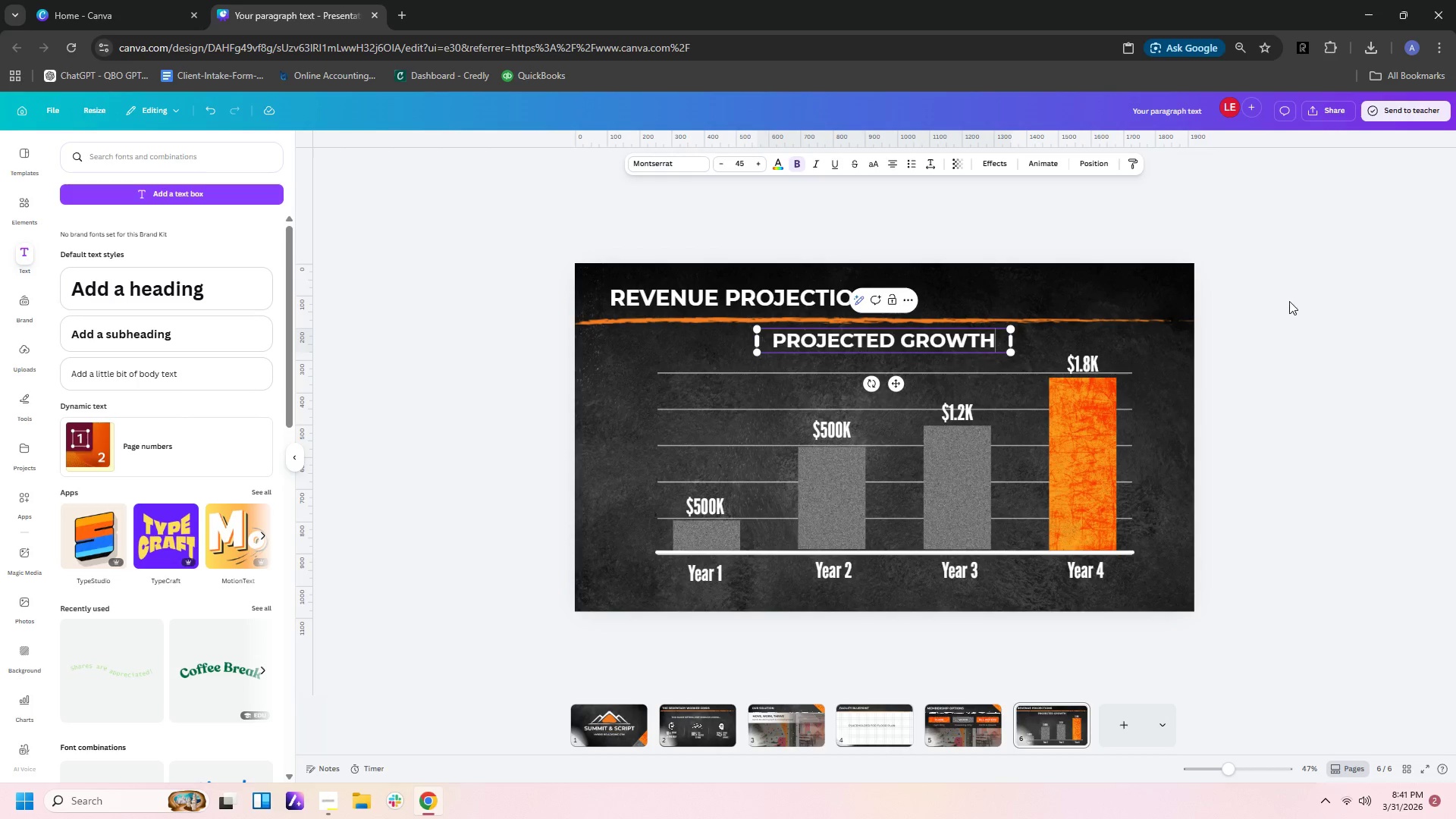 
left_click([1295, 303])
 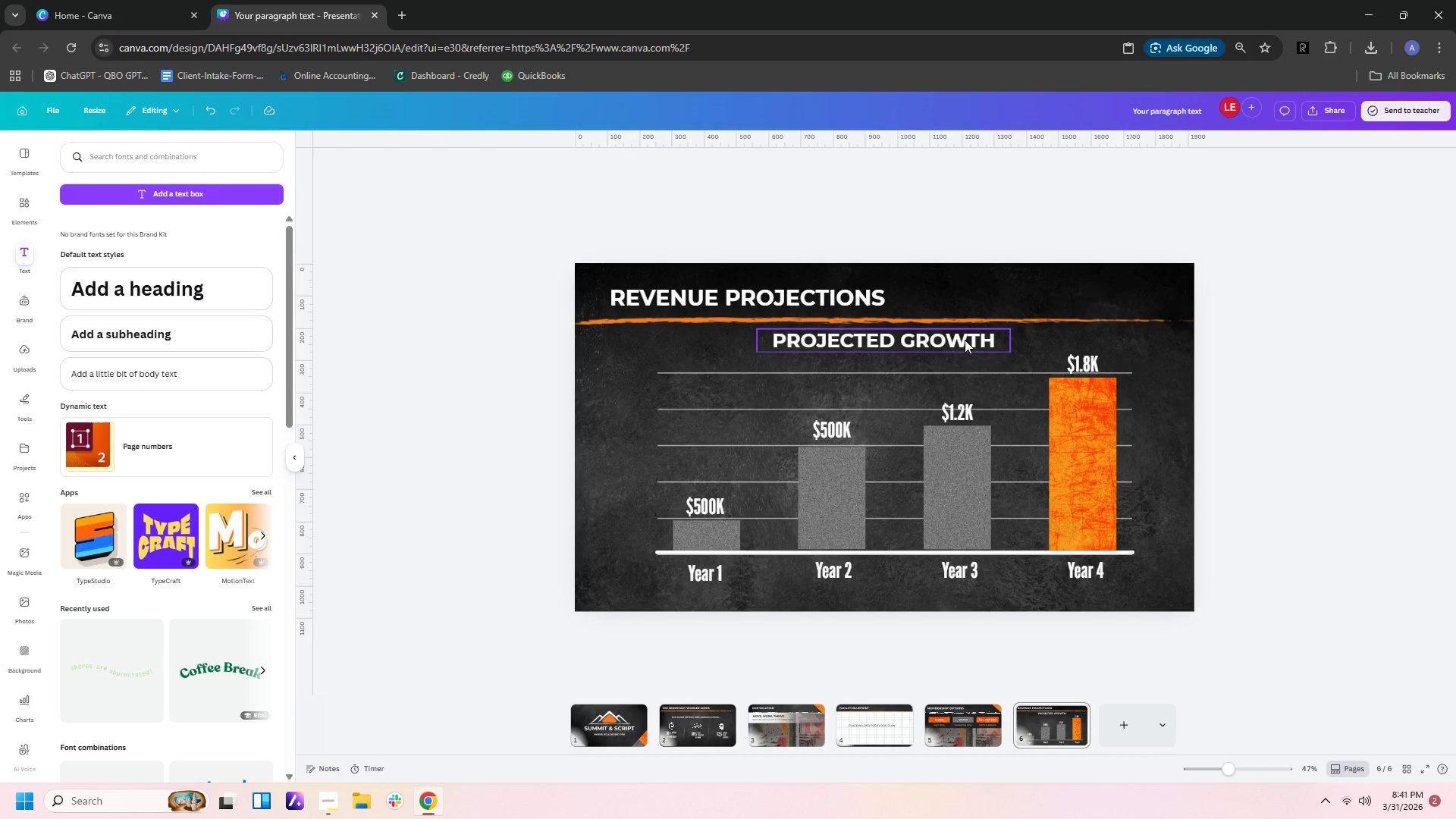 
left_click_drag(start_coordinate=[965, 340], to_coordinate=[984, 349])
 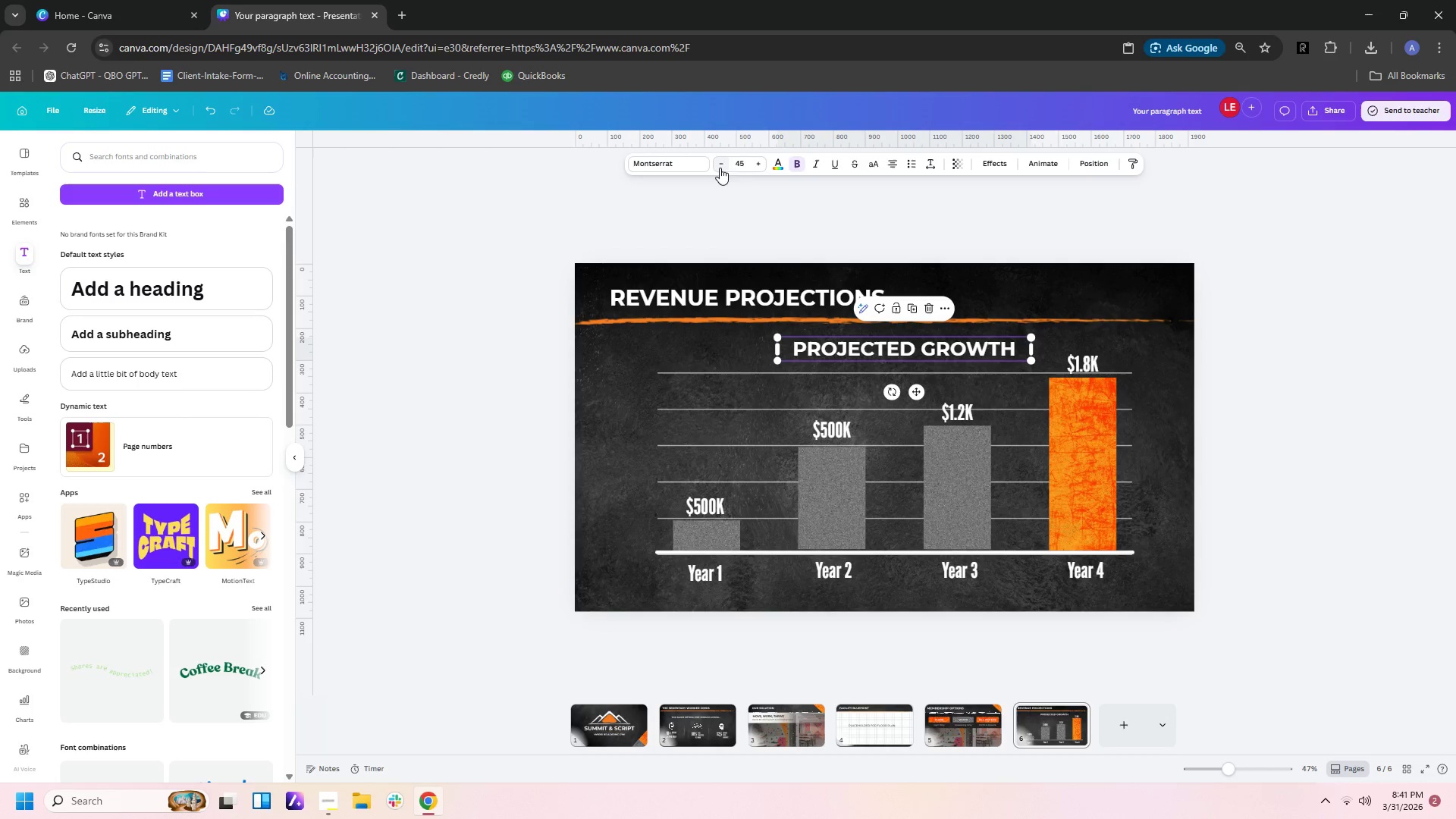 
double_click([720, 168])
 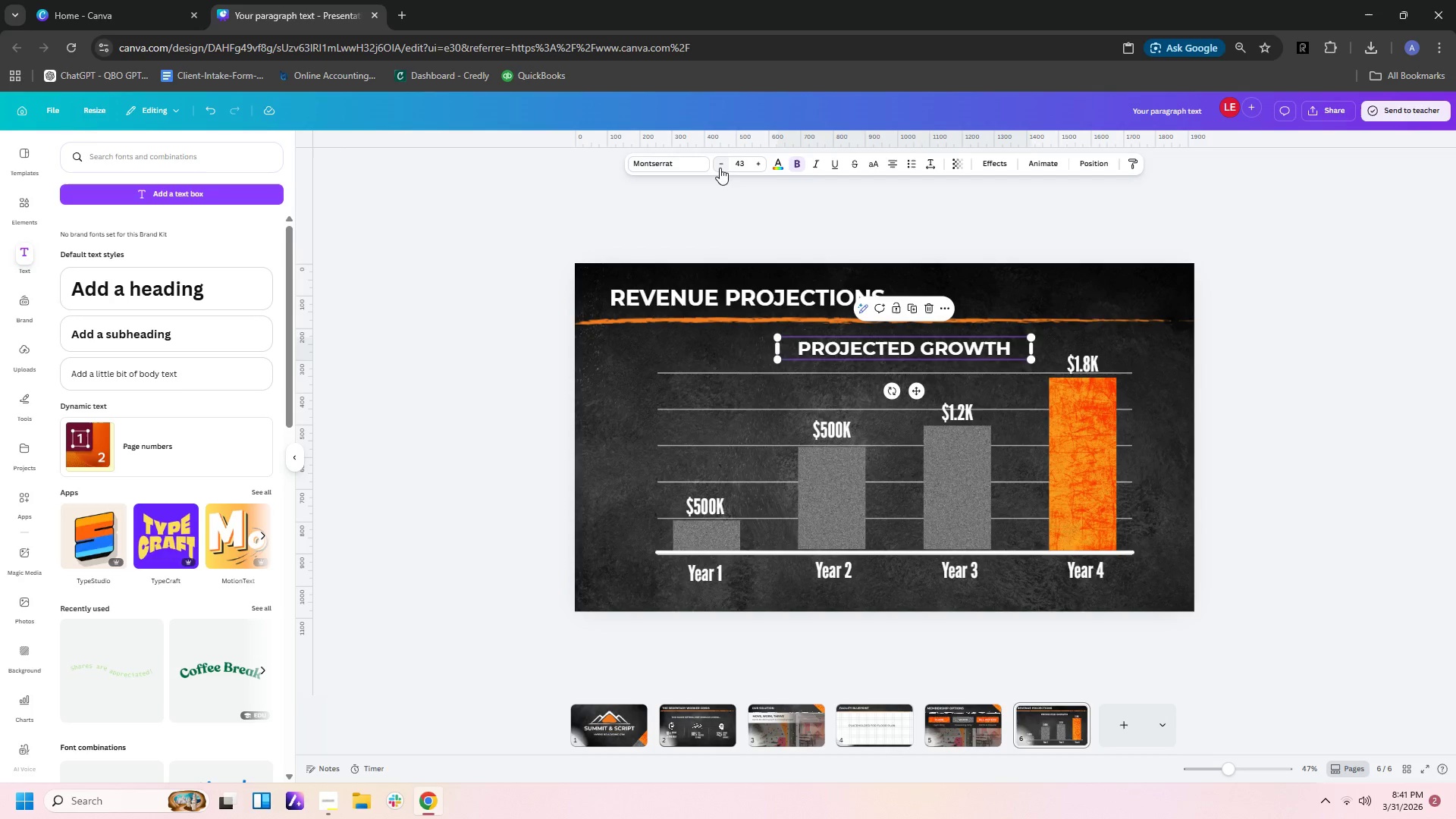 
double_click([720, 168])
 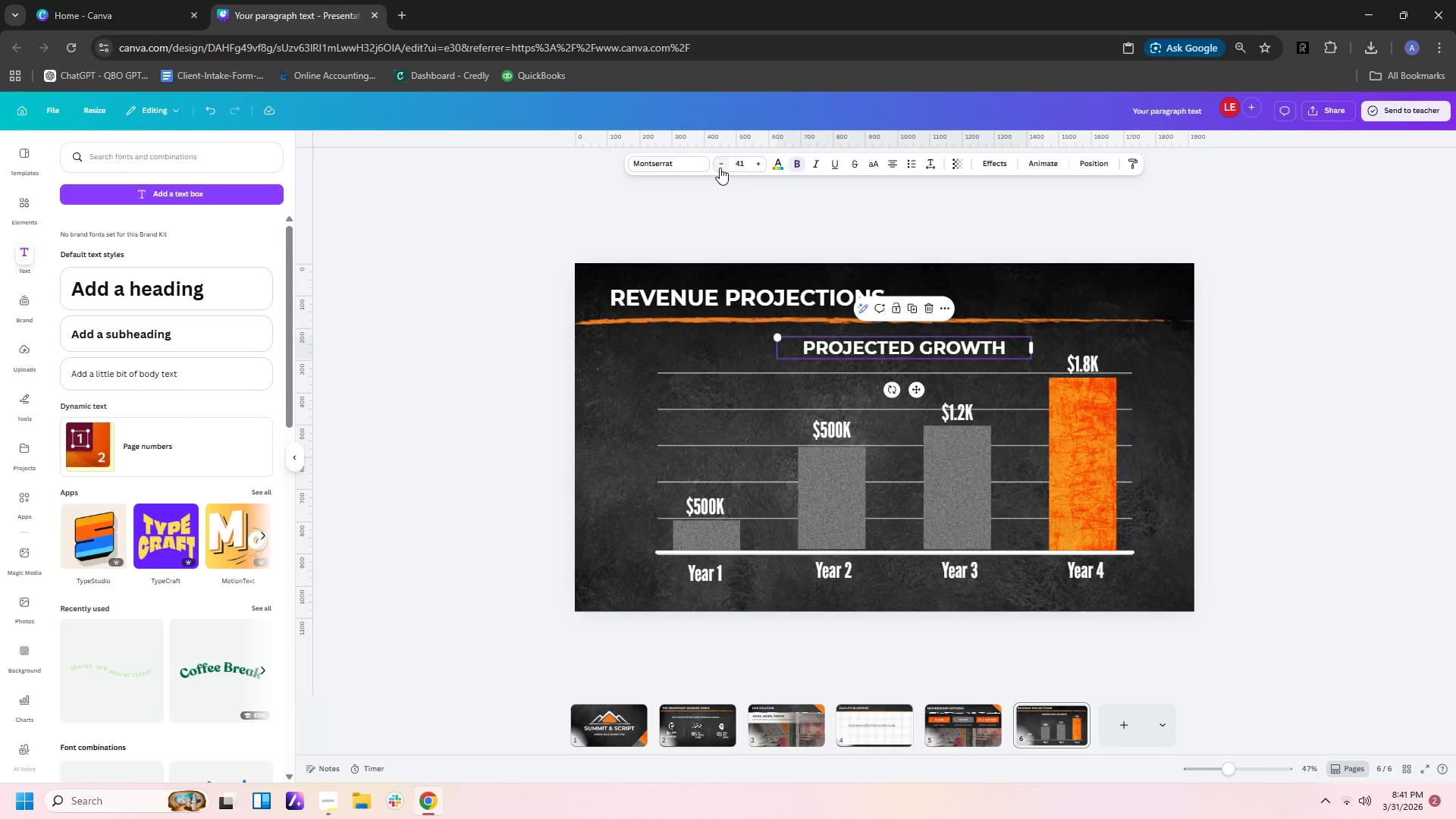 
left_click([720, 168])
 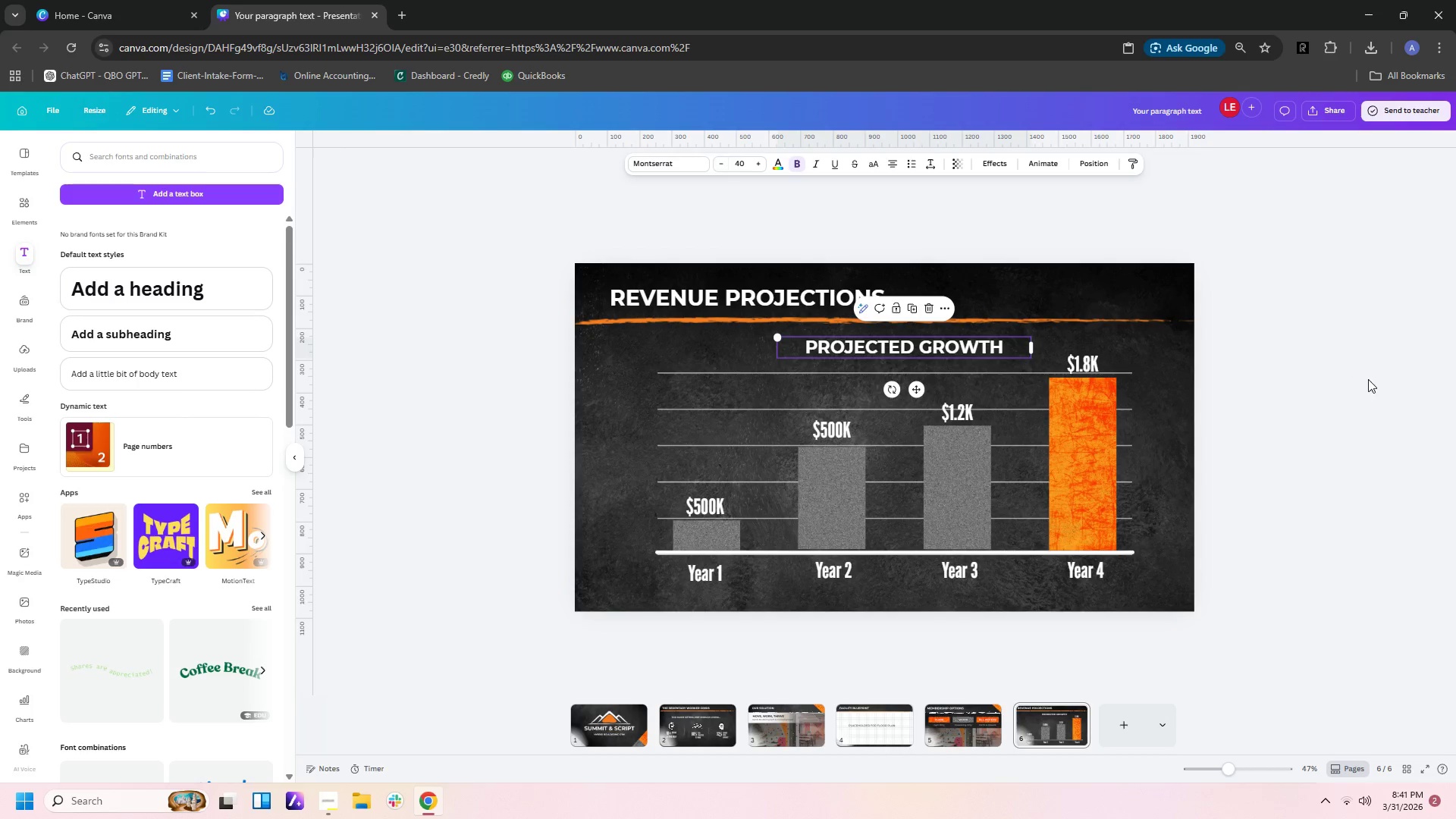 
left_click([1378, 386])
 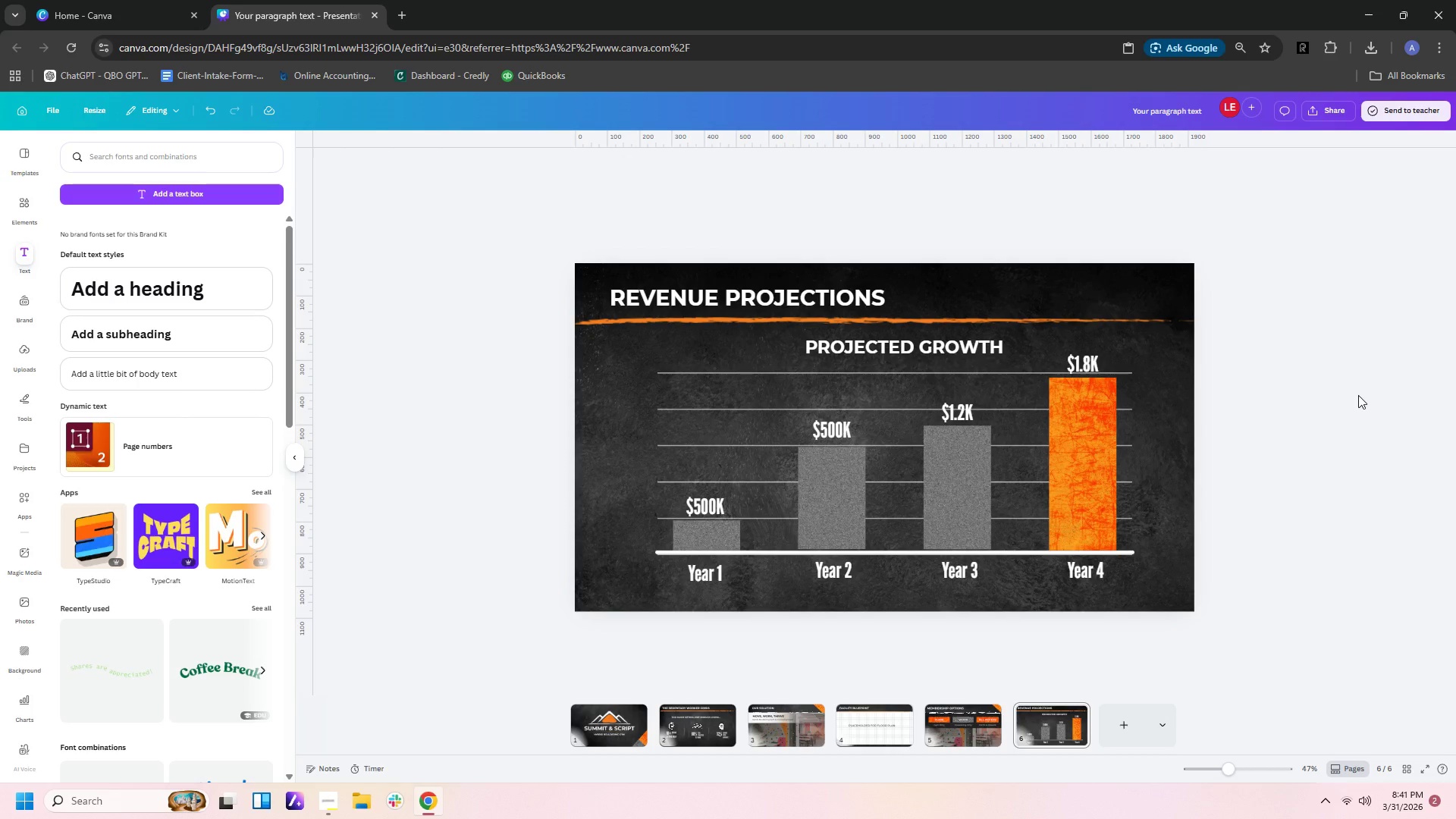 
left_click([1358, 395])
 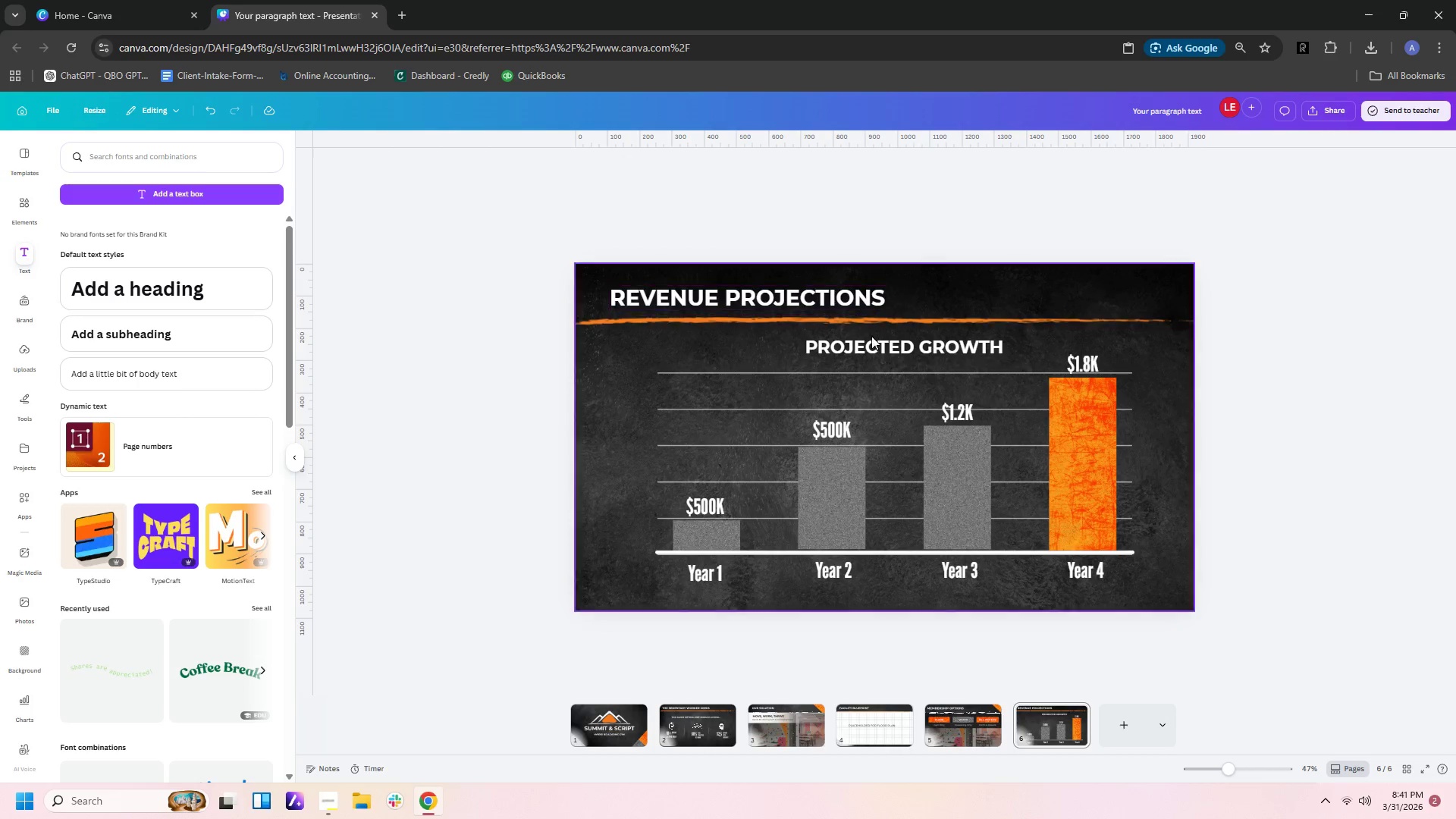 
left_click_drag(start_coordinate=[888, 342], to_coordinate=[884, 342])
 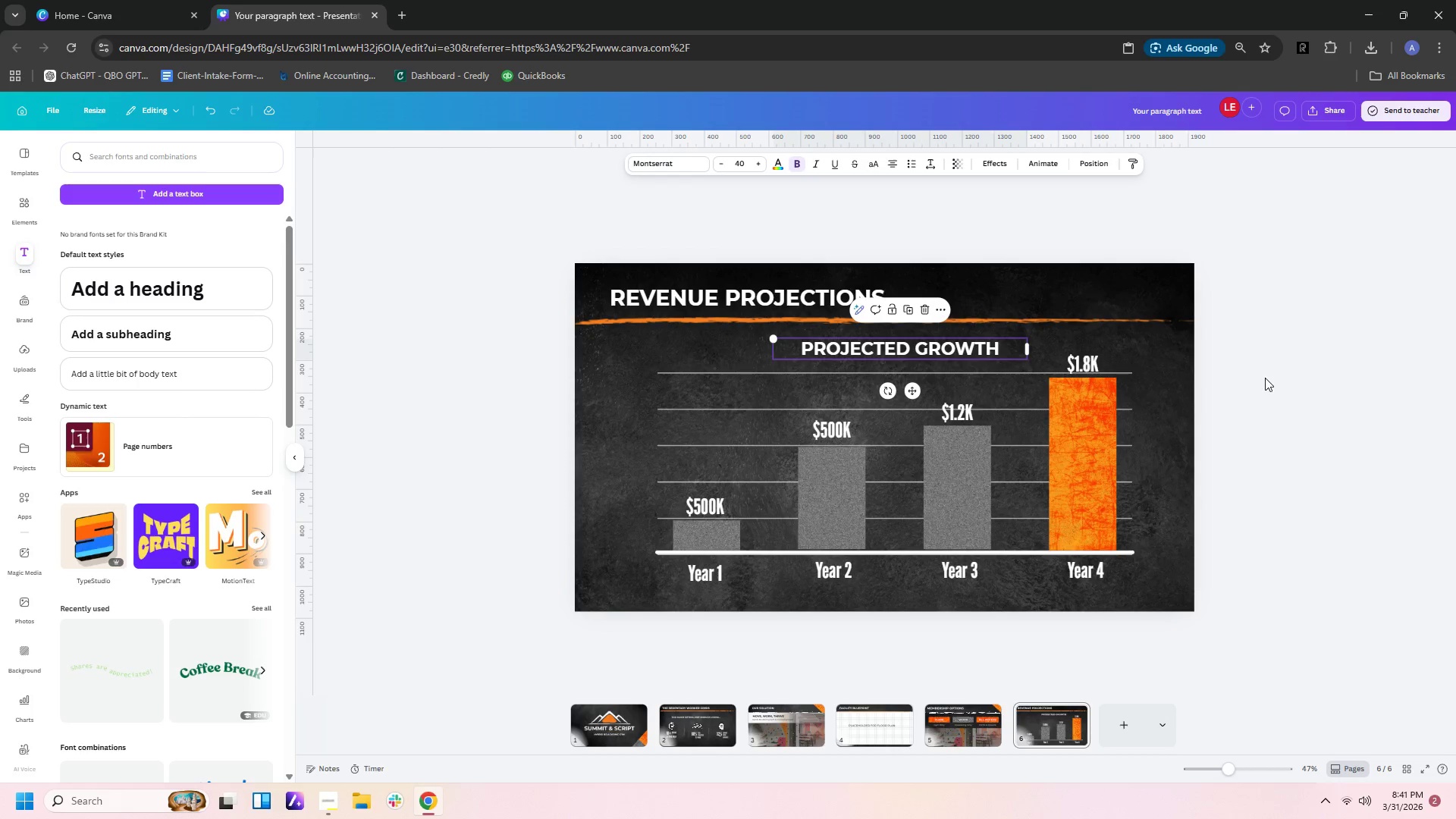 
left_click([1265, 378])
 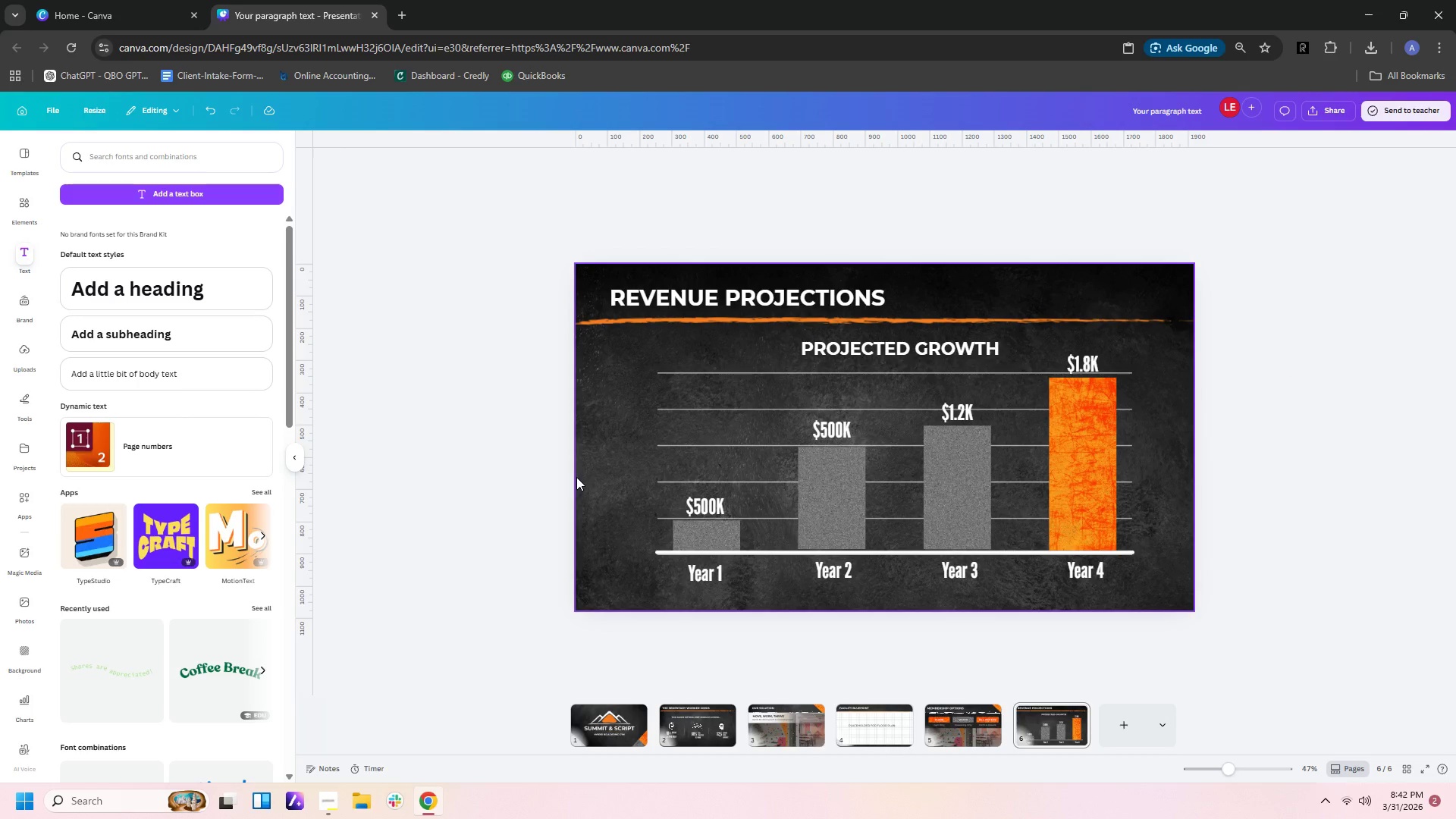 
wait(13.64)
 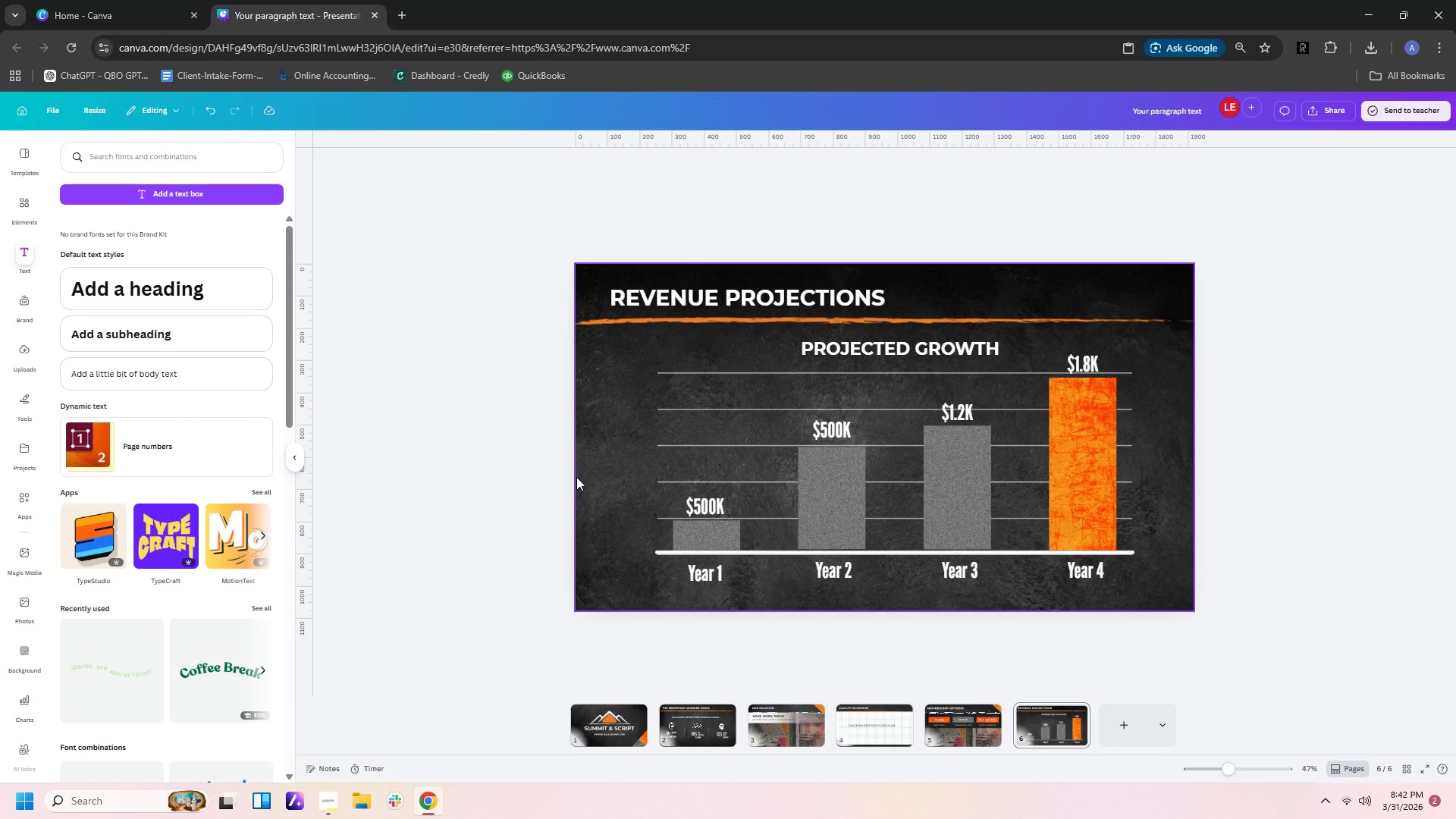 
left_click([17, 400])
 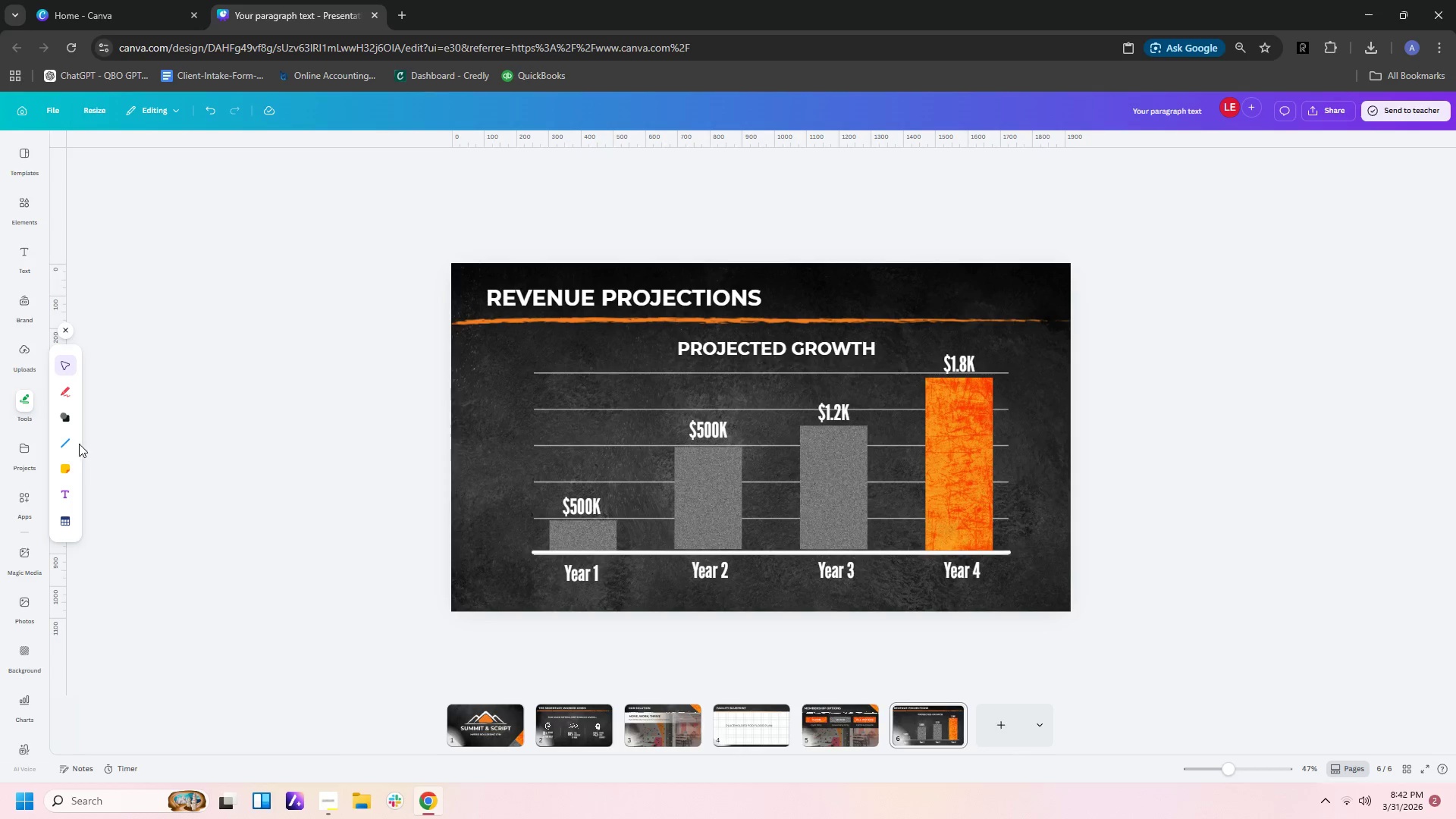 
left_click([67, 448])
 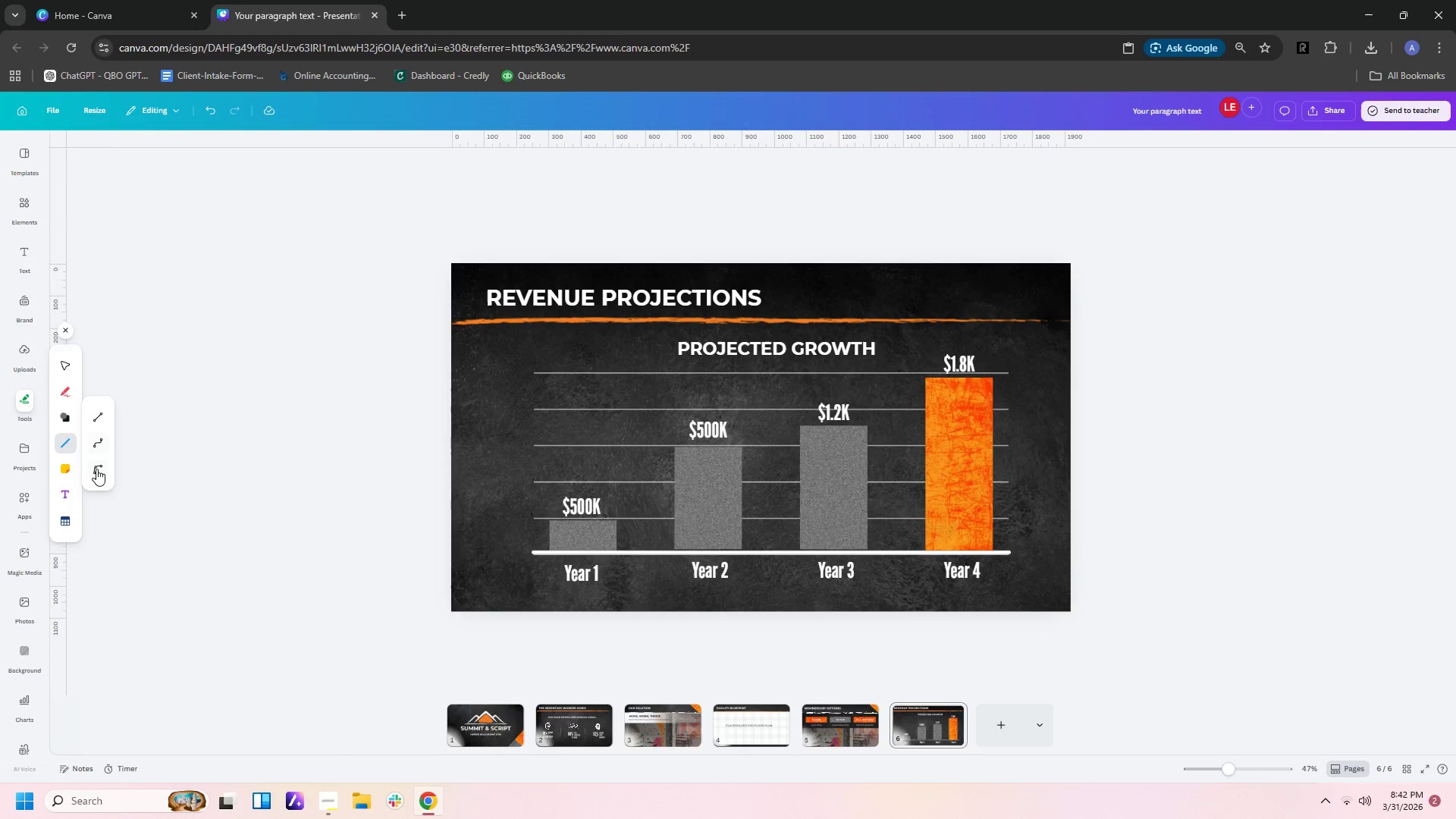 
left_click([96, 471])
 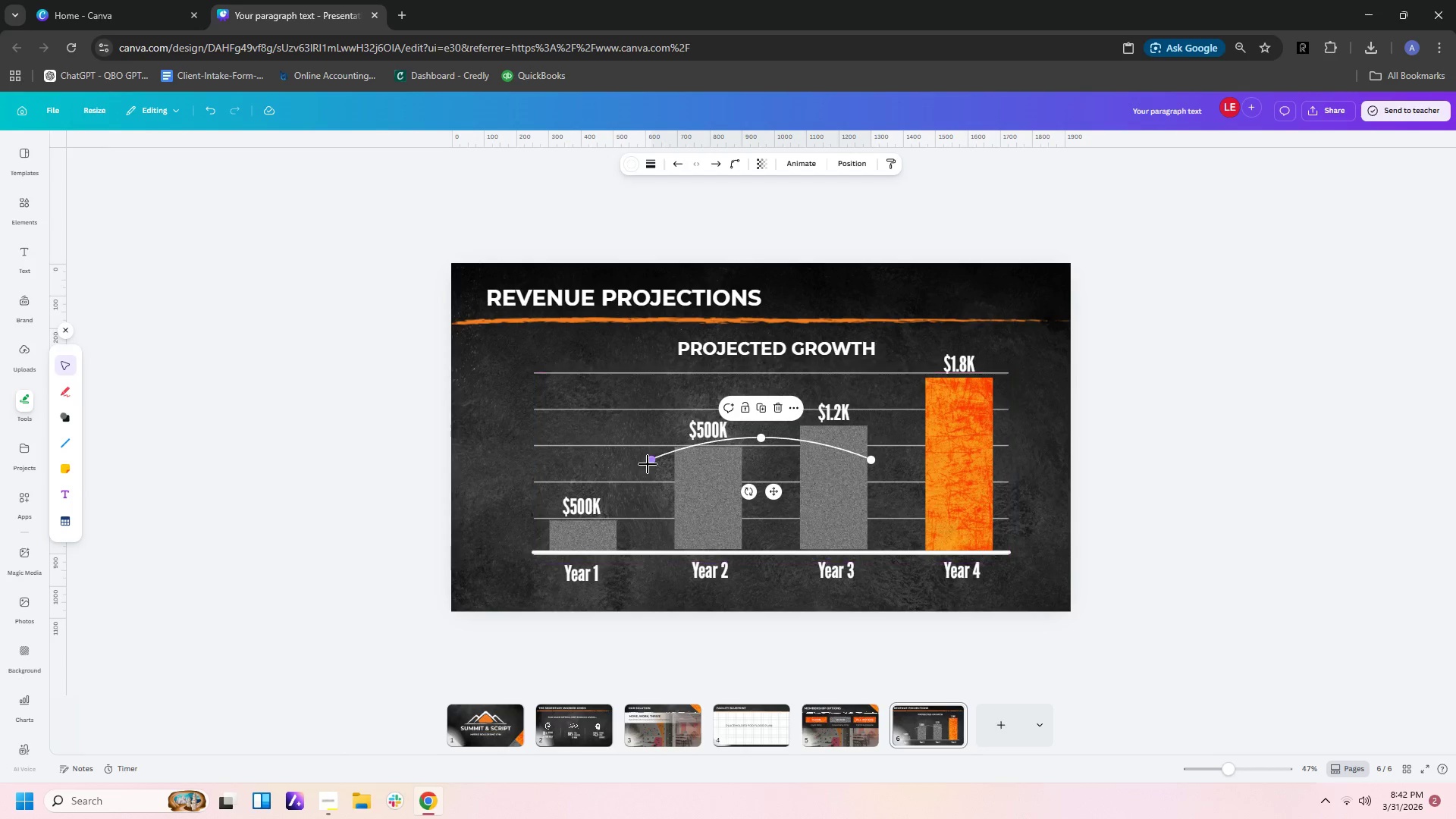 
left_click_drag(start_coordinate=[651, 460], to_coordinate=[590, 551])
 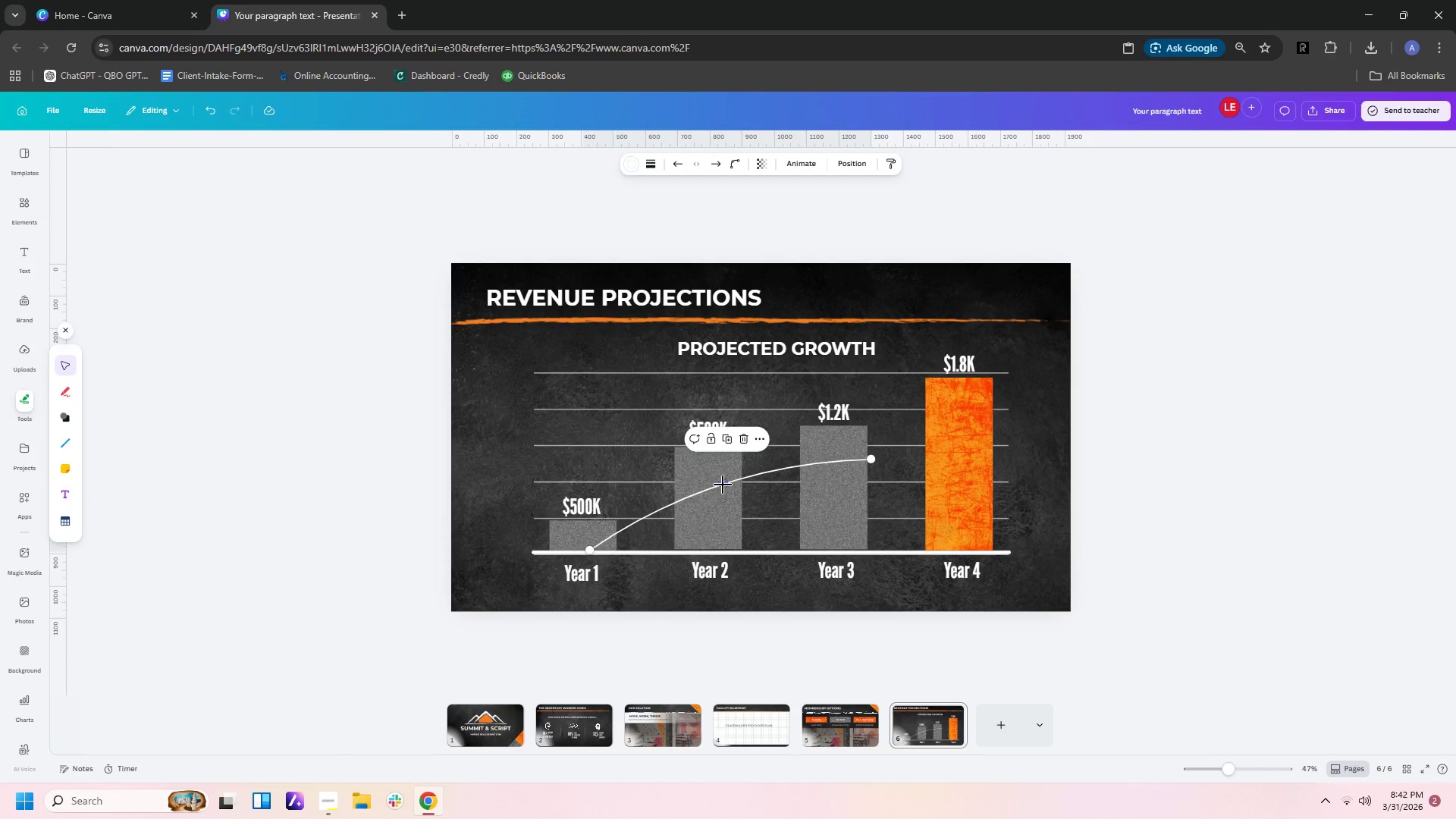 
left_click_drag(start_coordinate=[723, 485], to_coordinate=[845, 463])
 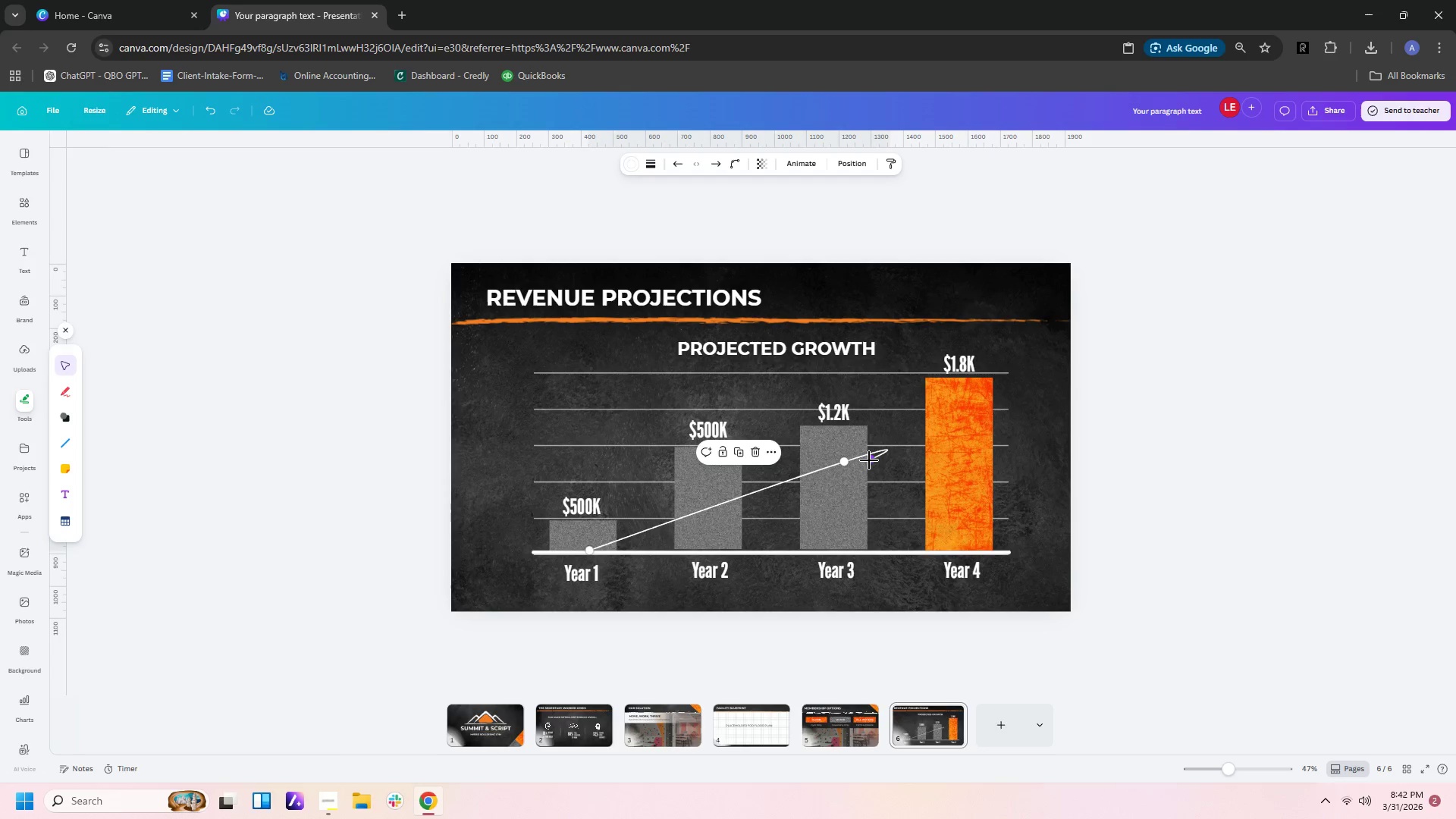 
left_click_drag(start_coordinate=[869, 460], to_coordinate=[940, 467])
 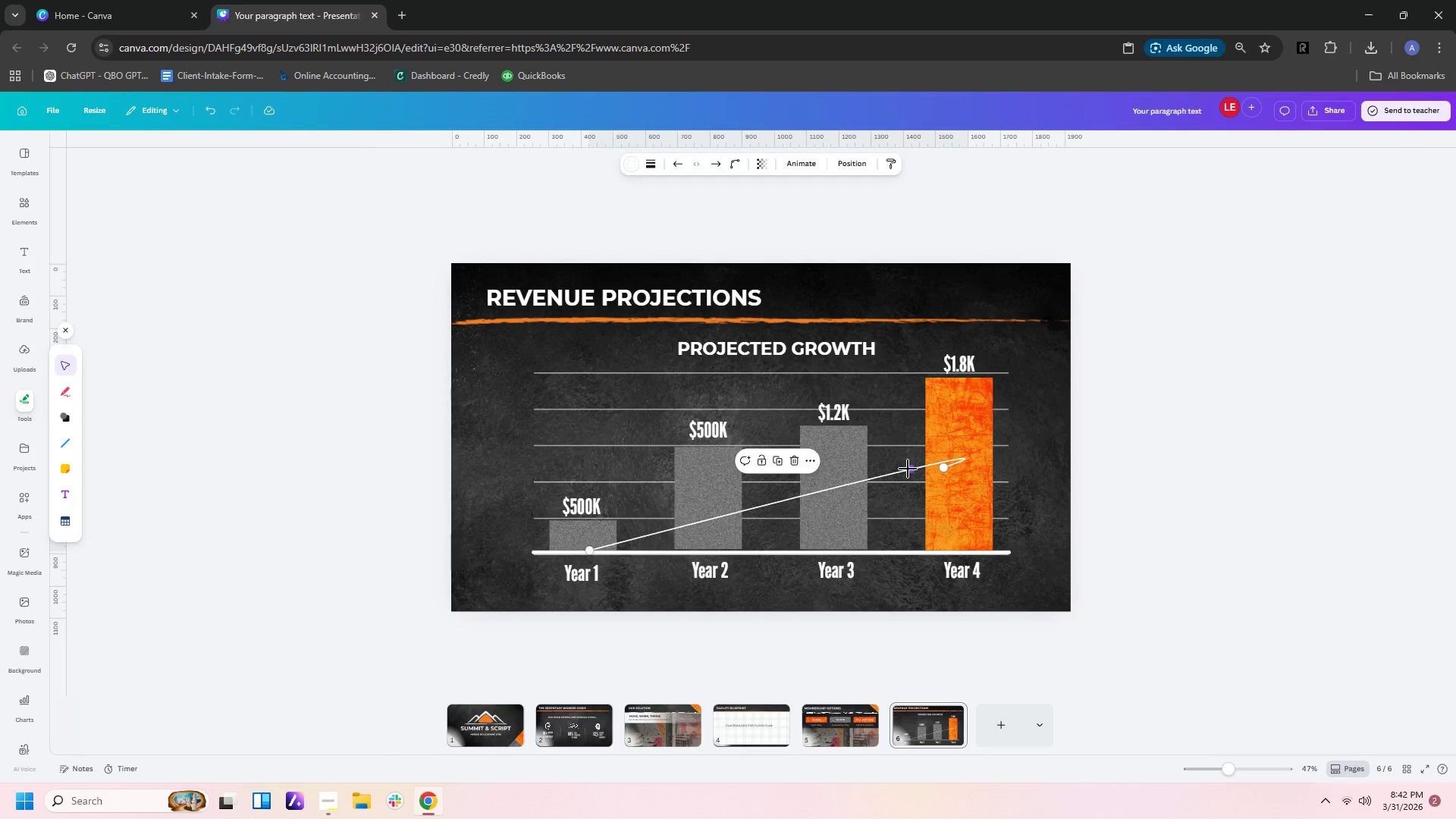 
left_click_drag(start_coordinate=[909, 468], to_coordinate=[838, 475])
 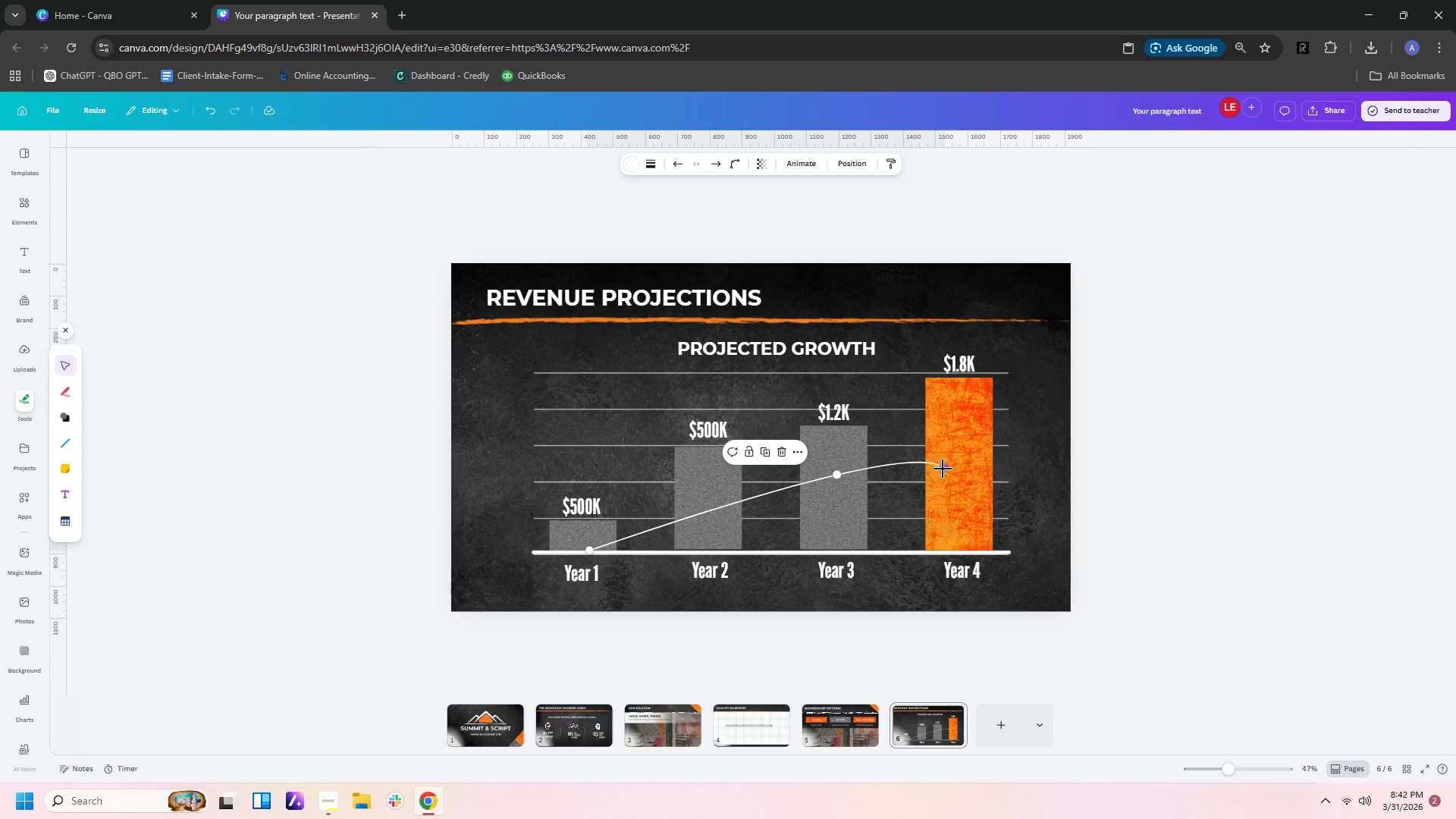 
left_click_drag(start_coordinate=[943, 469], to_coordinate=[963, 410])
 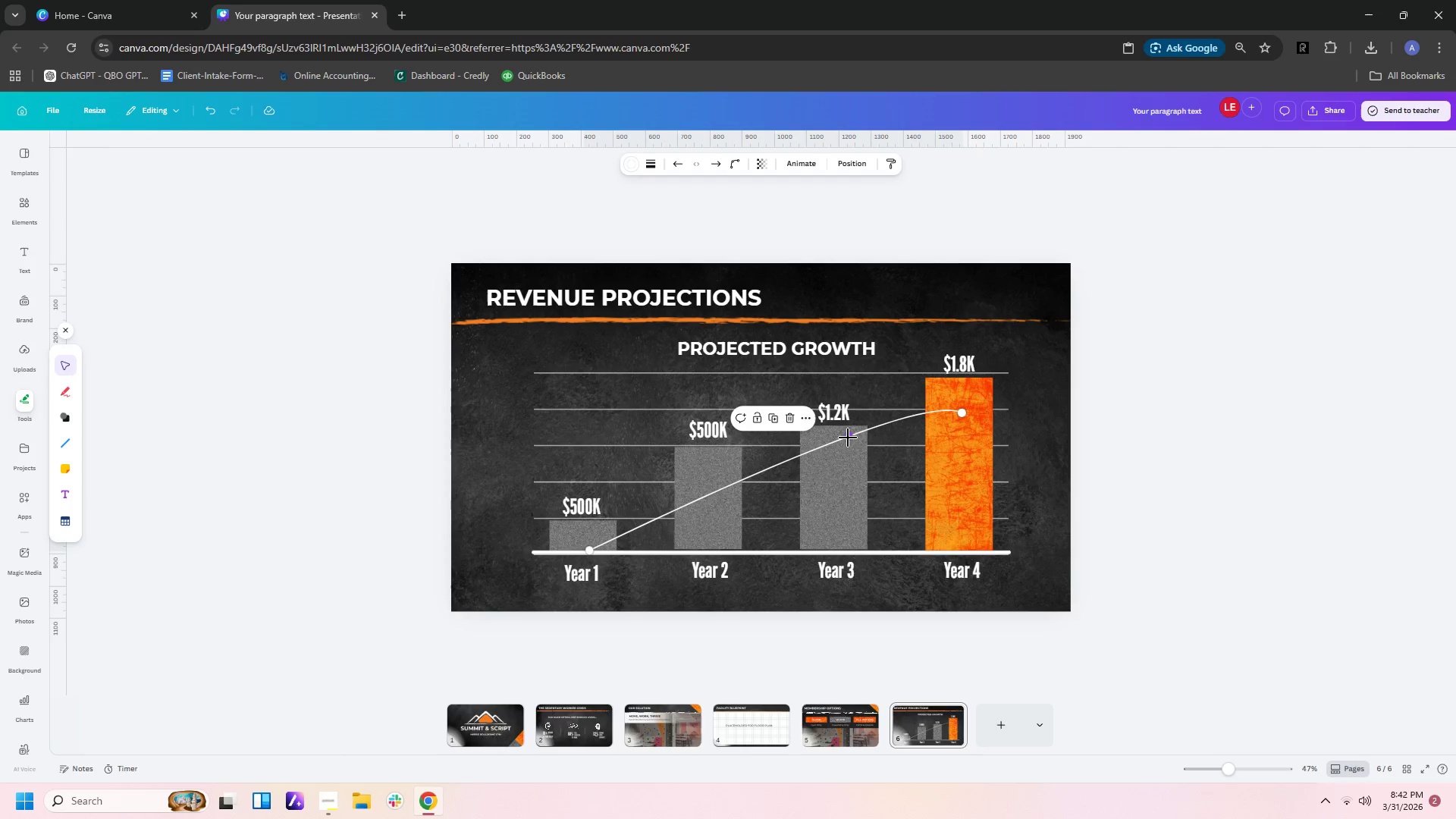 
left_click_drag(start_coordinate=[848, 438], to_coordinate=[830, 479])
 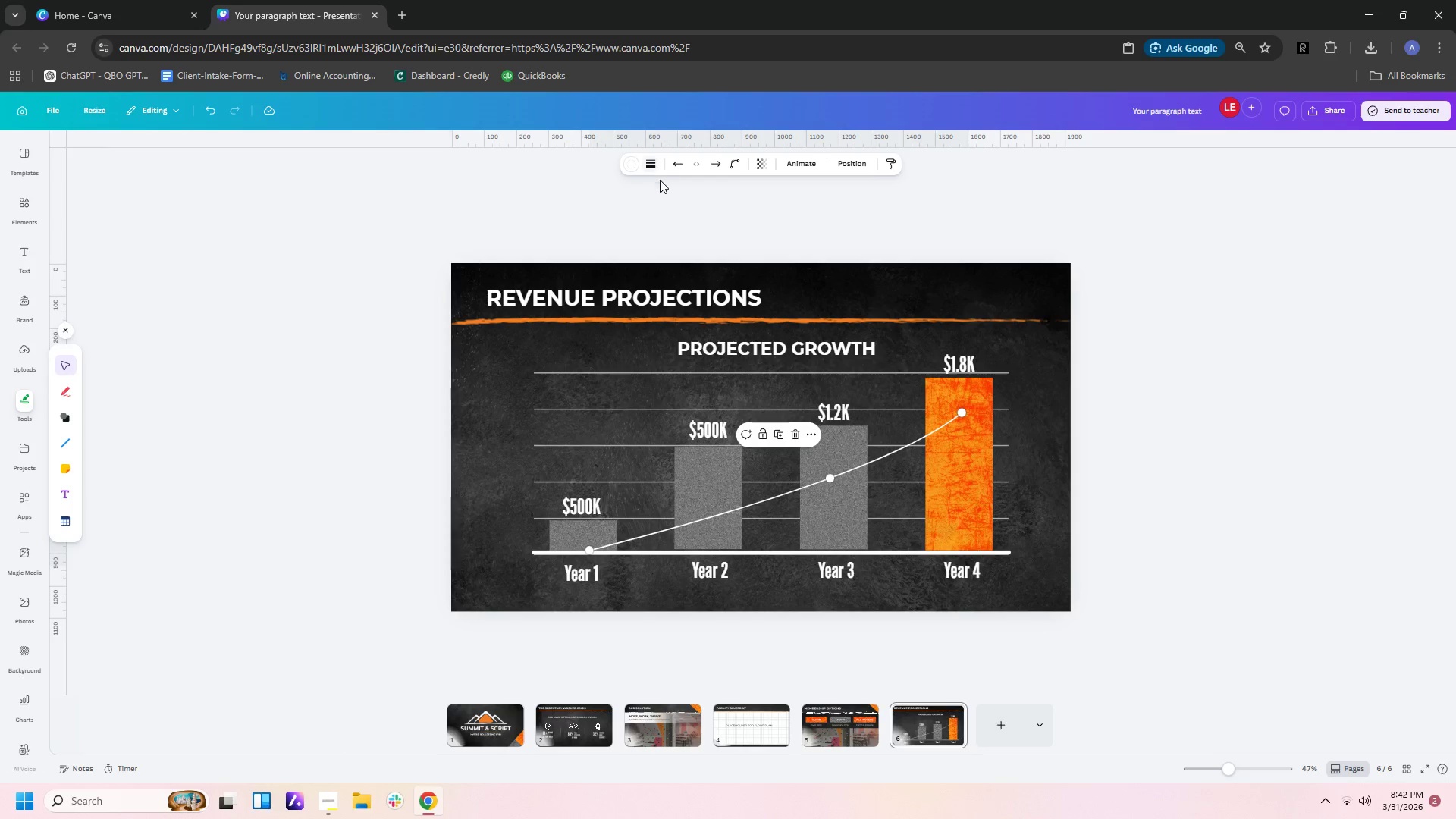 
left_click([627, 160])
 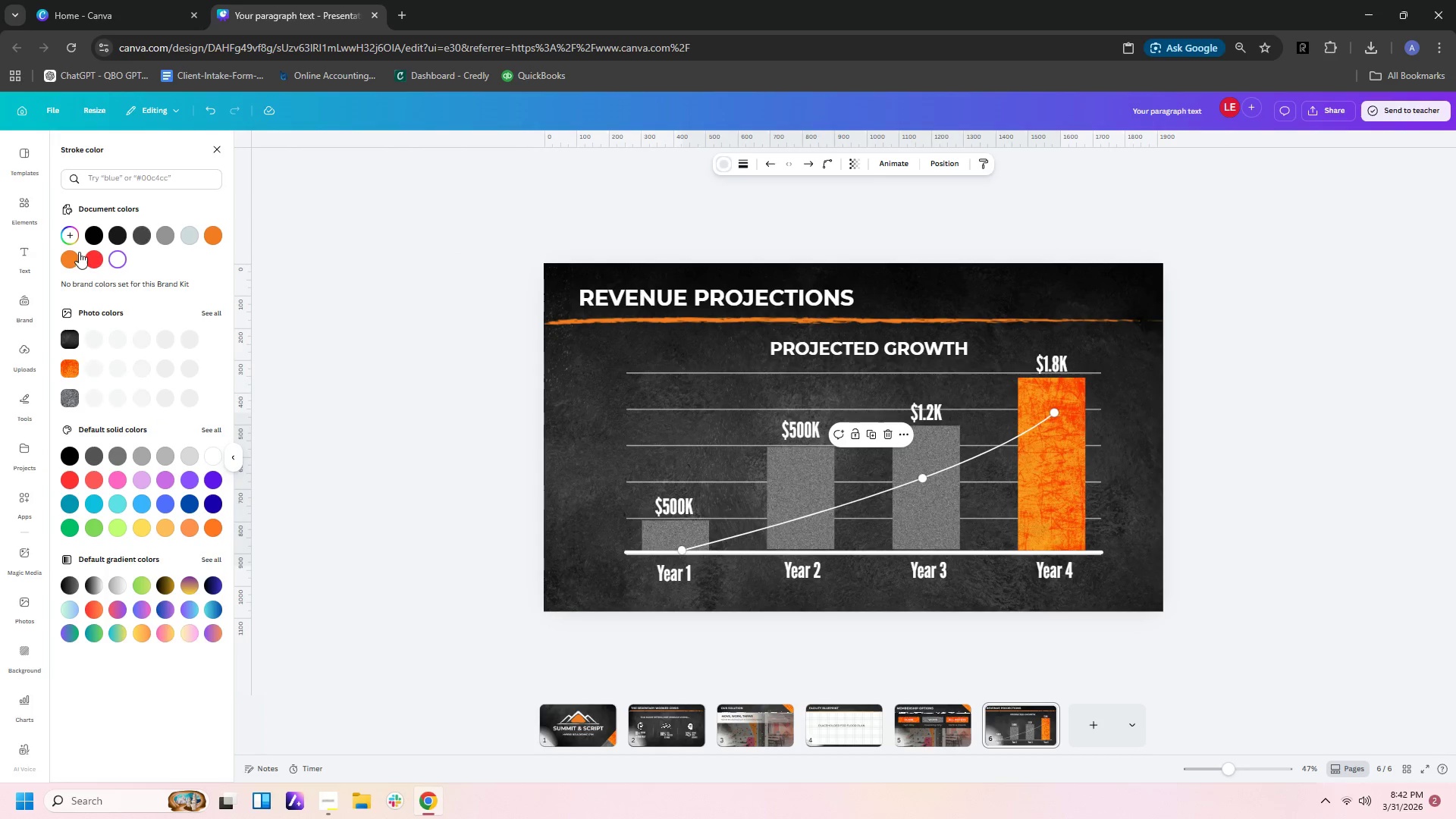 
left_click([67, 237])
 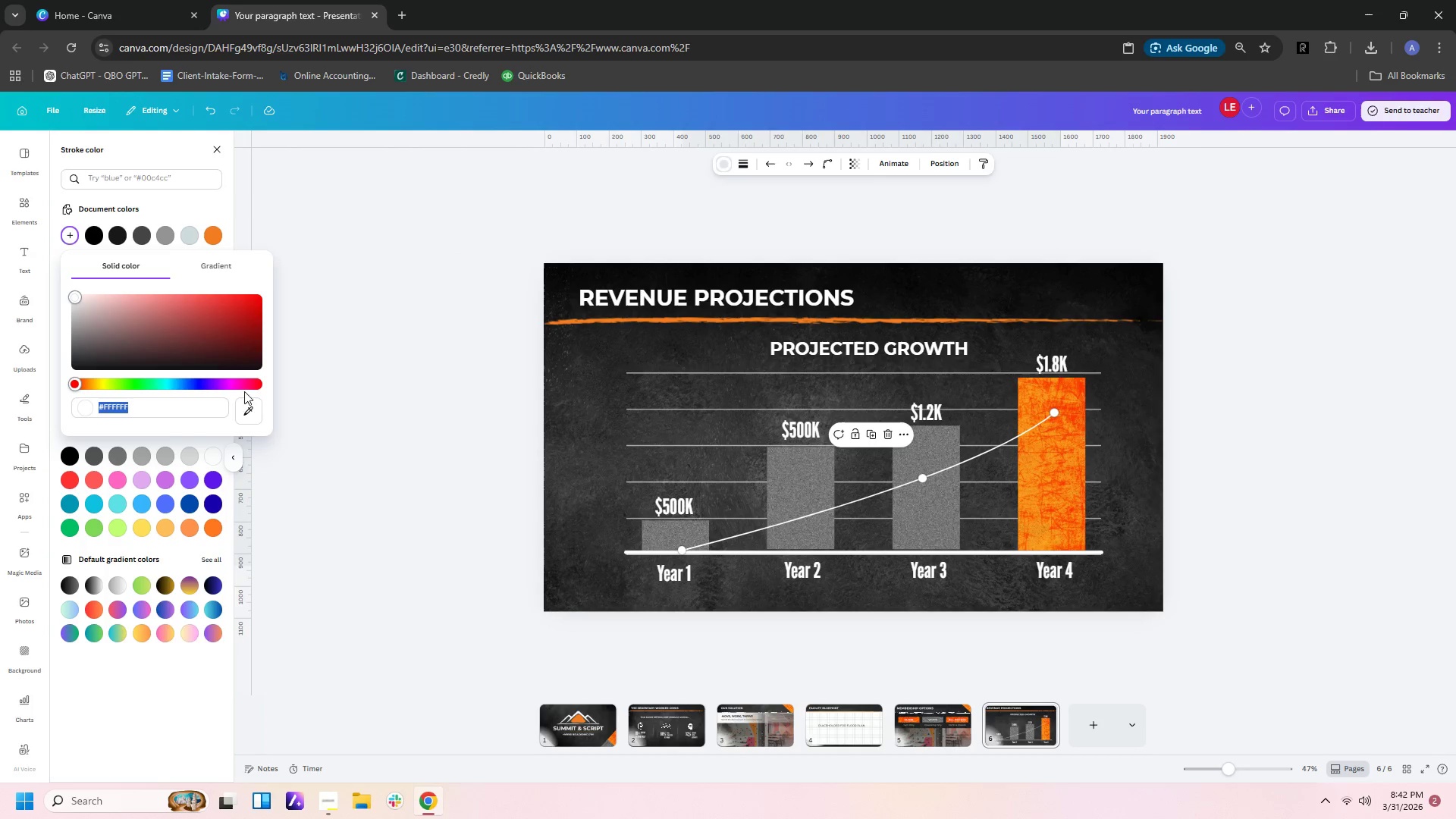 
left_click([252, 407])
 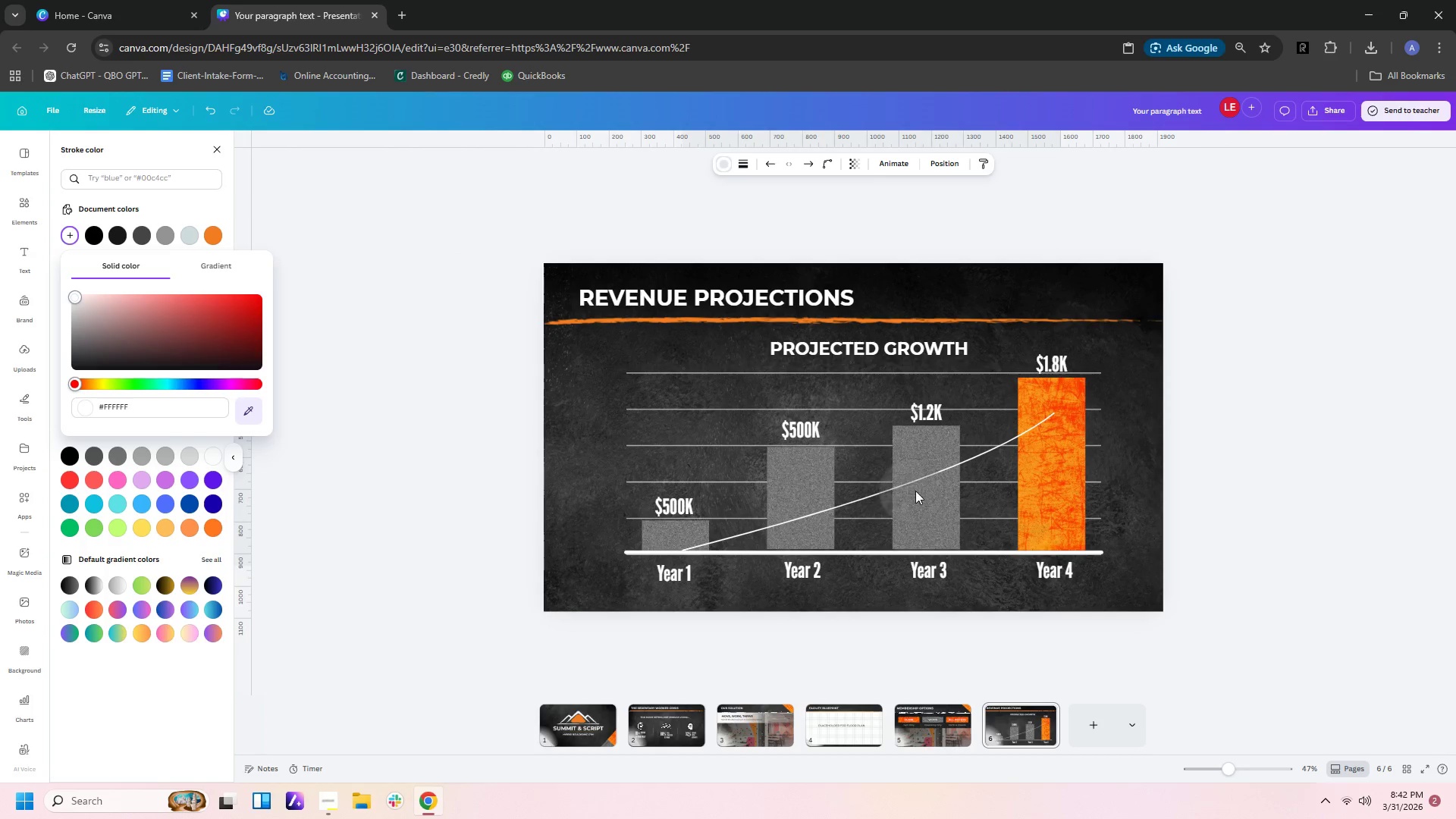 
left_click([927, 491])
 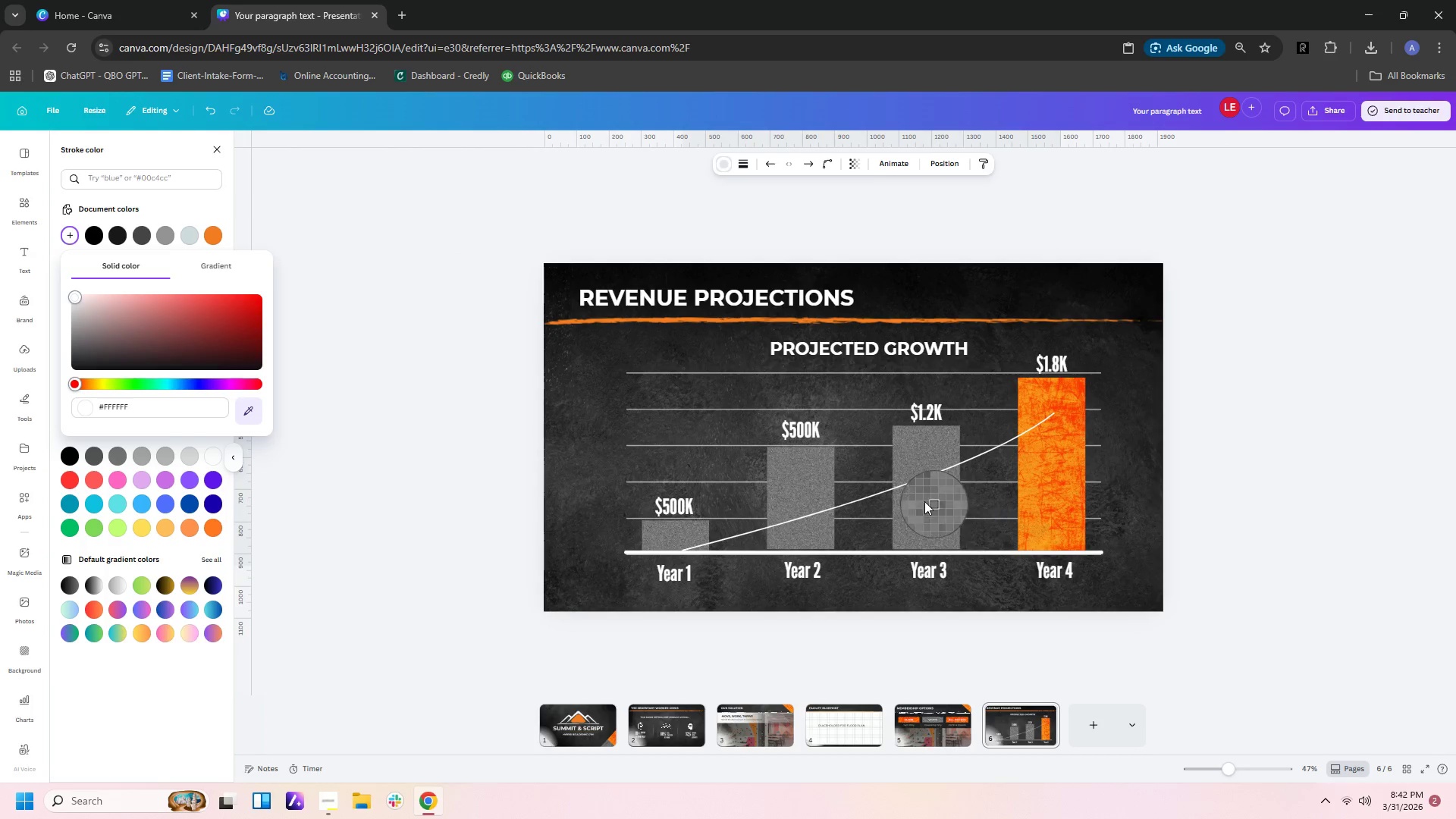 
left_click([922, 500])
 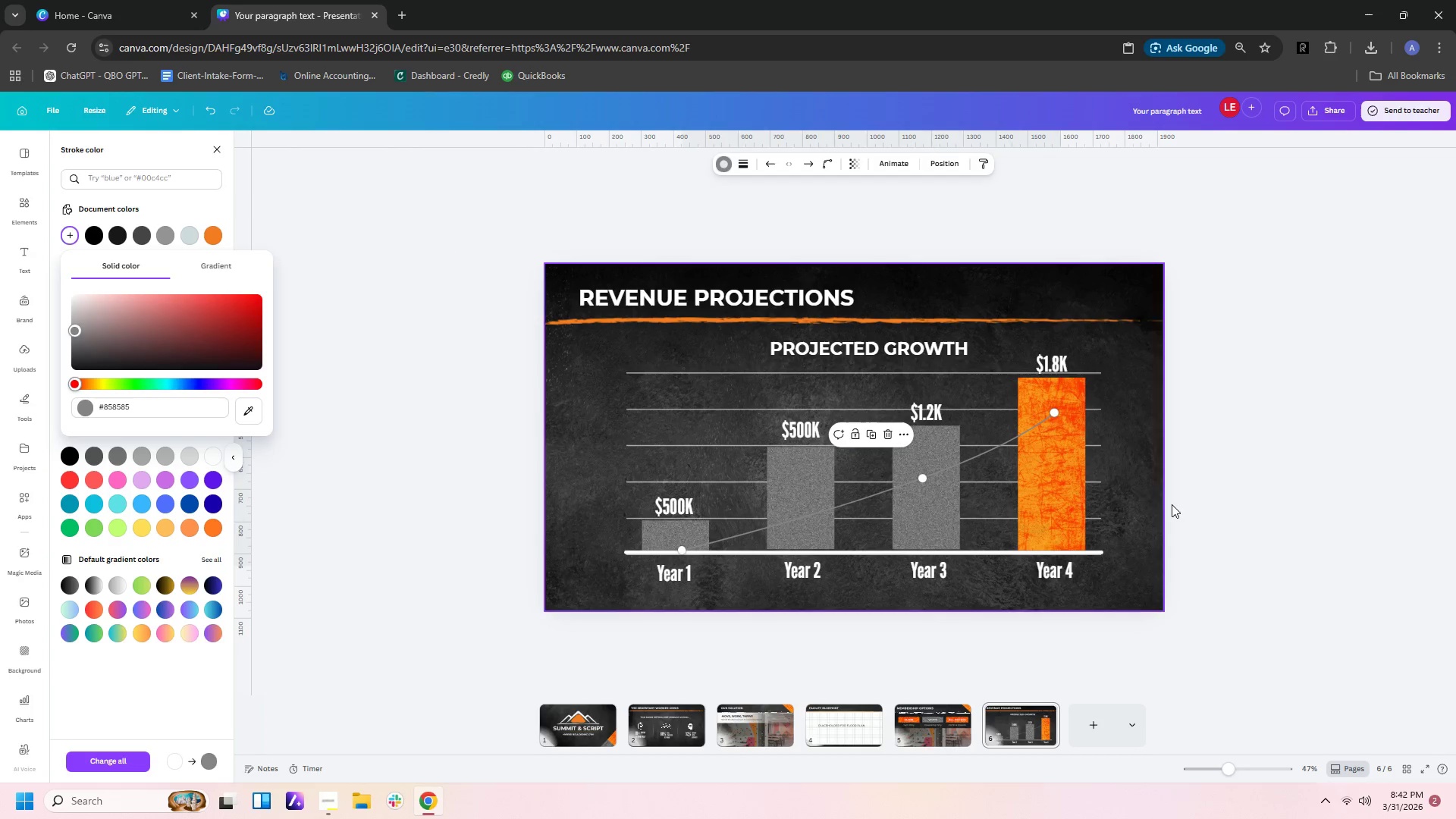 
left_click([1242, 500])
 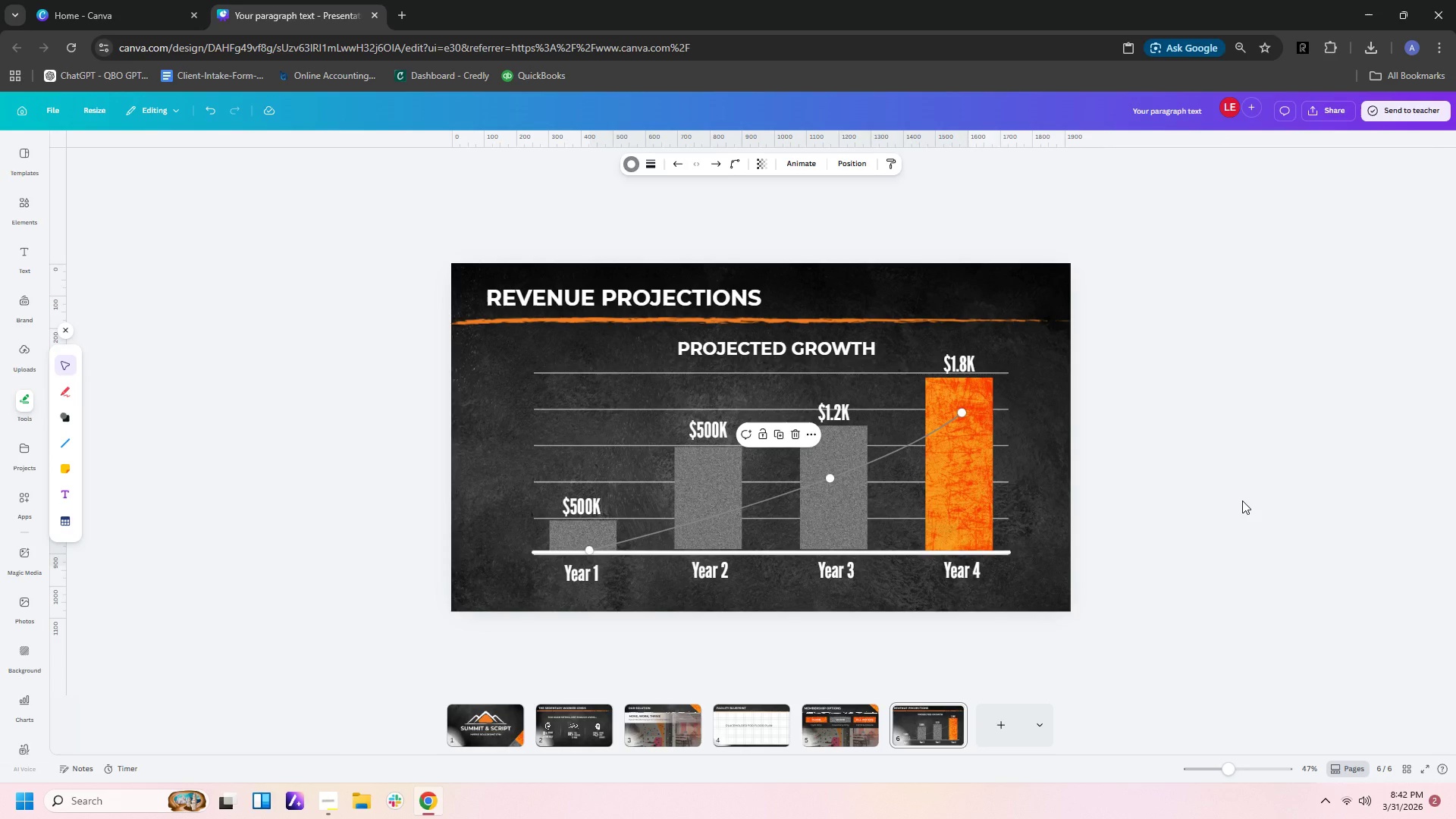 
left_click([1242, 500])
 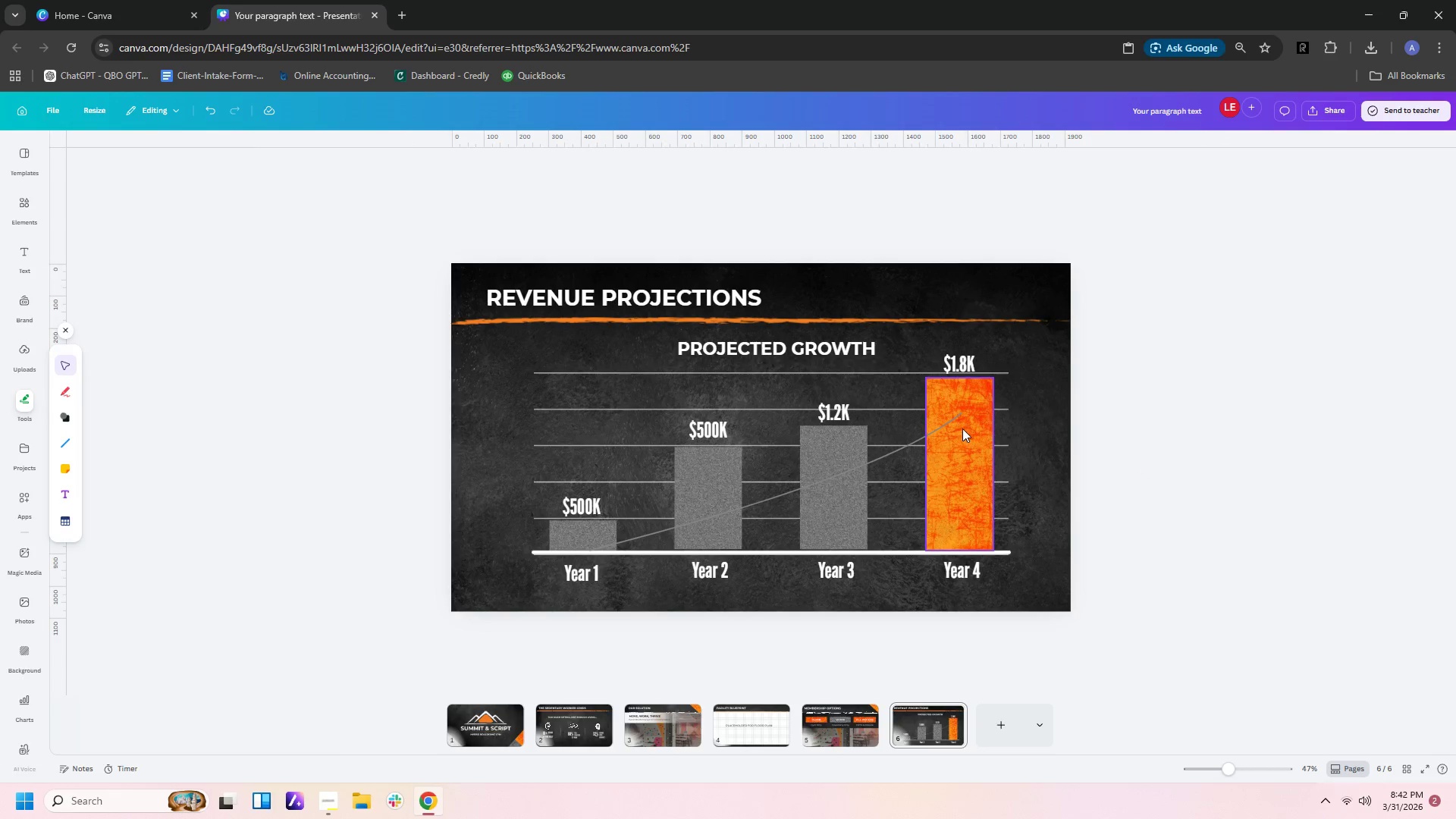 
left_click([957, 418])
 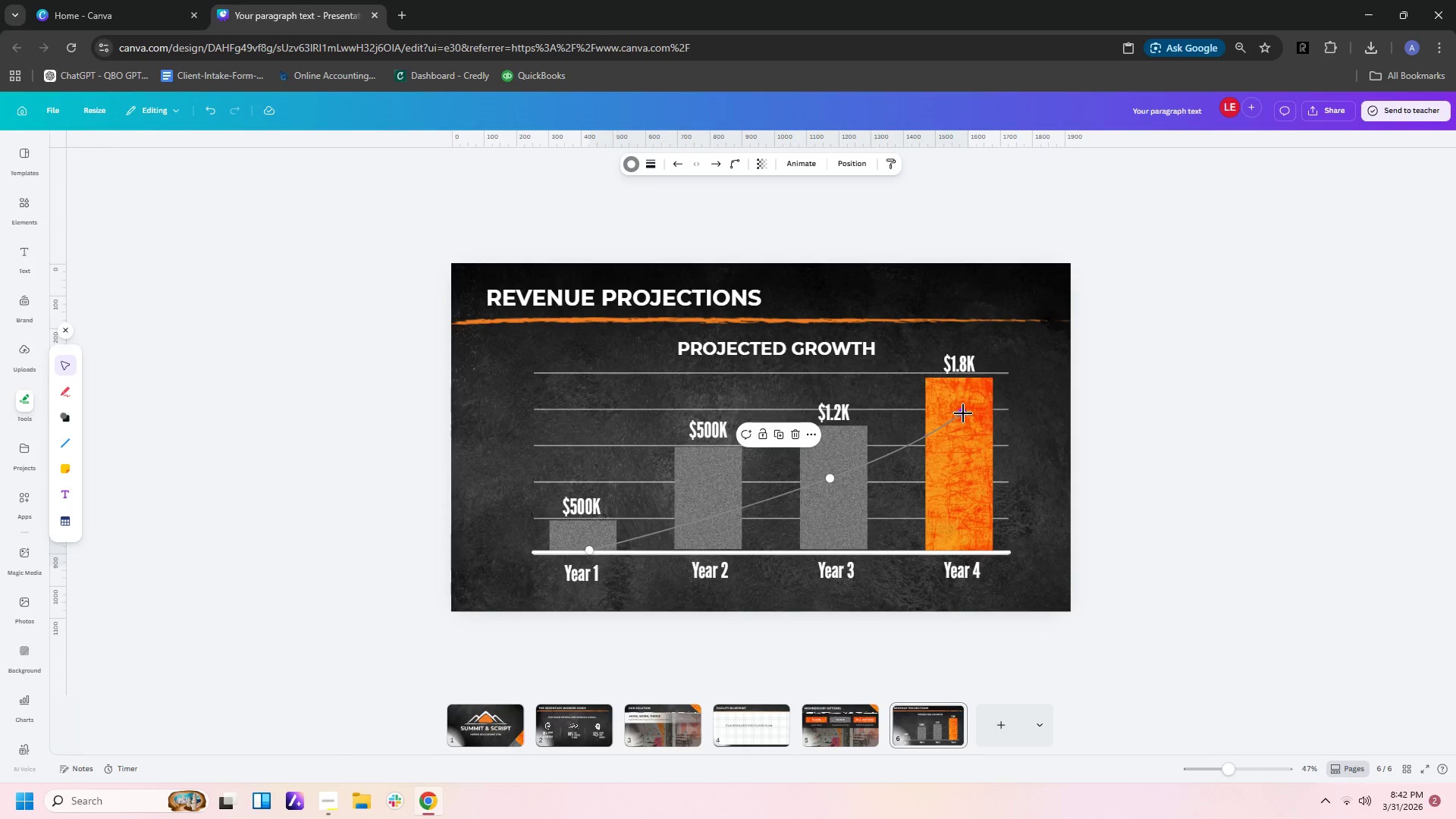 
left_click_drag(start_coordinate=[963, 413], to_coordinate=[924, 431])
 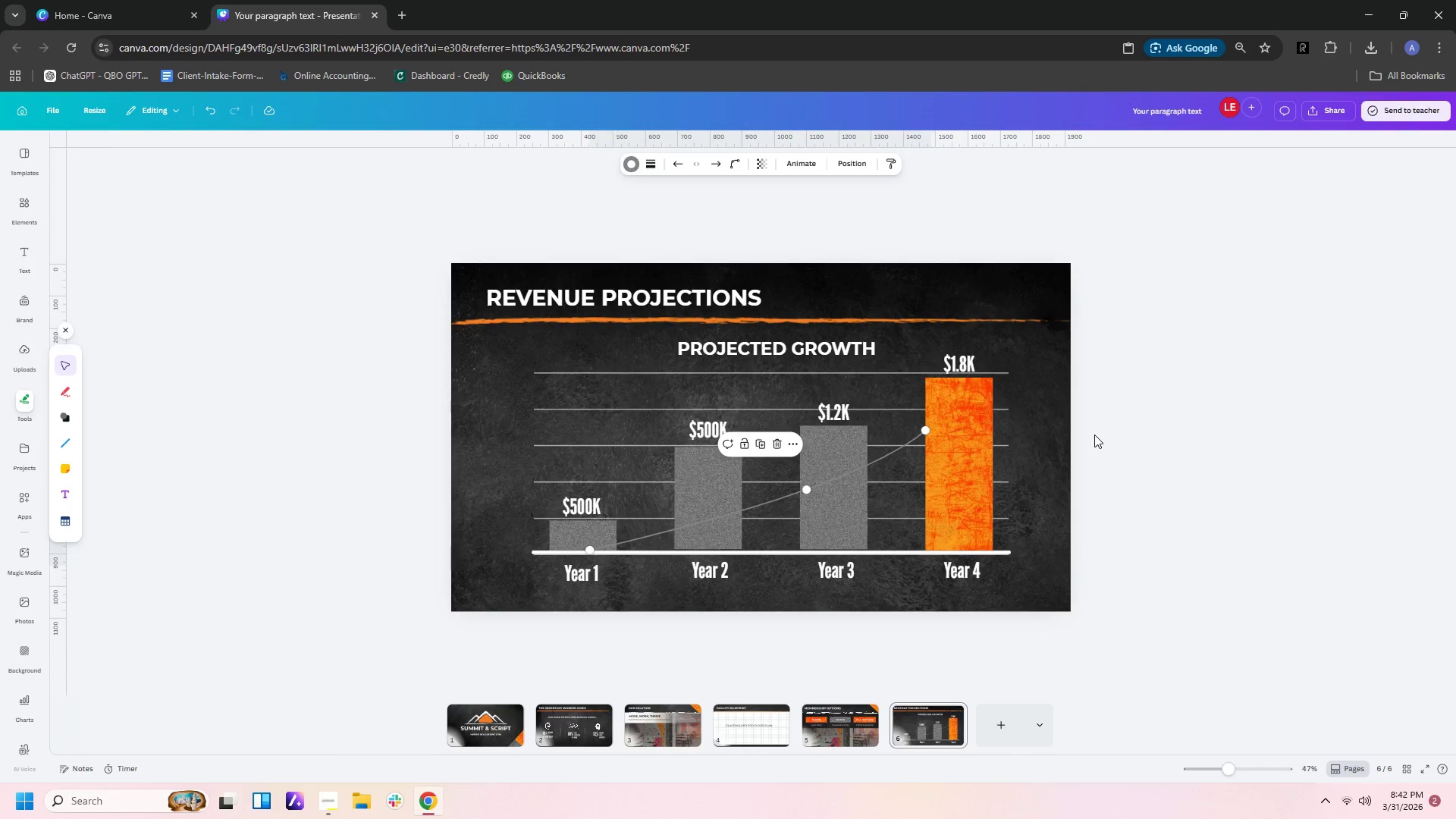 
left_click([1094, 435])
 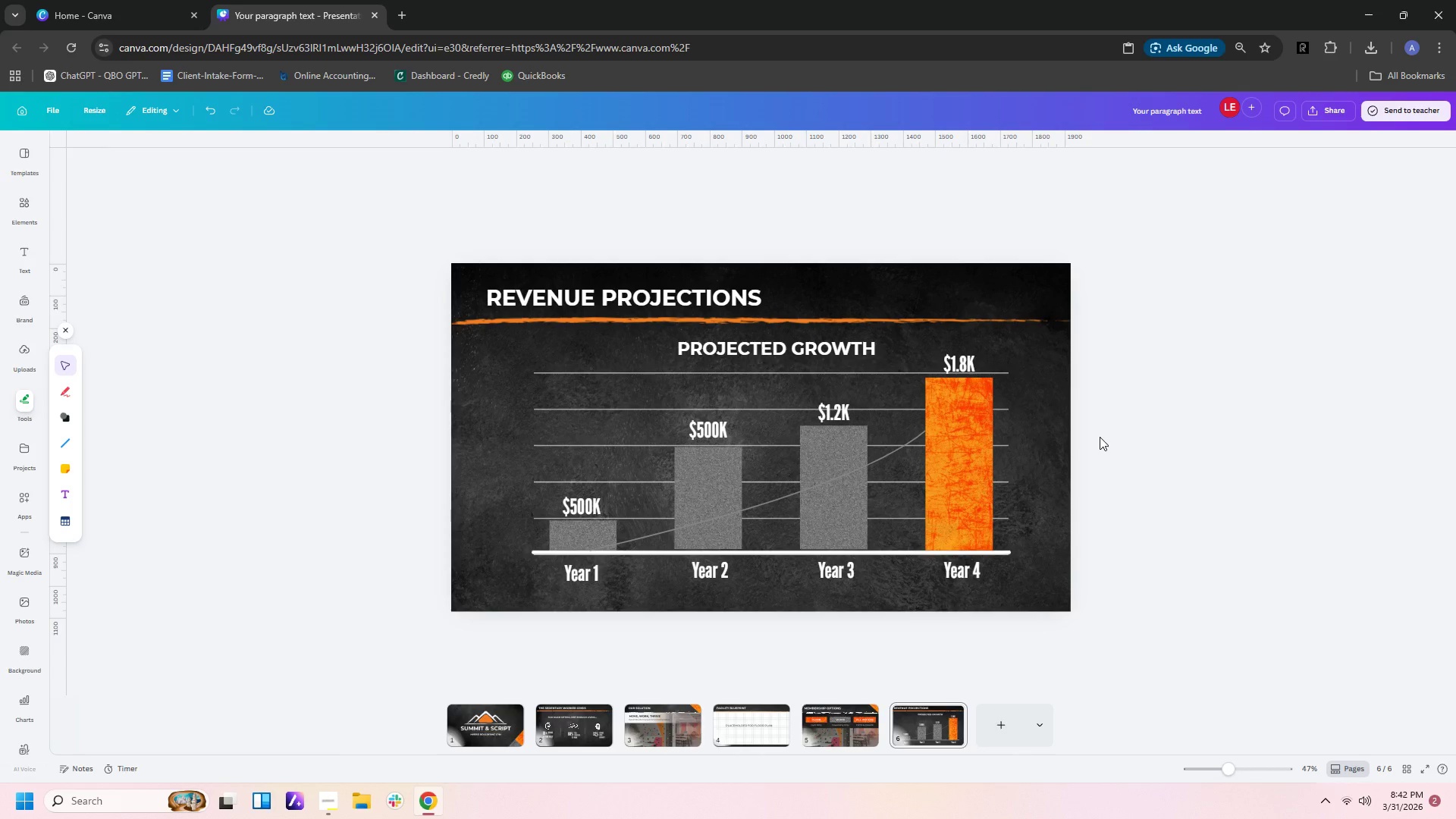 
left_click([1244, 463])
 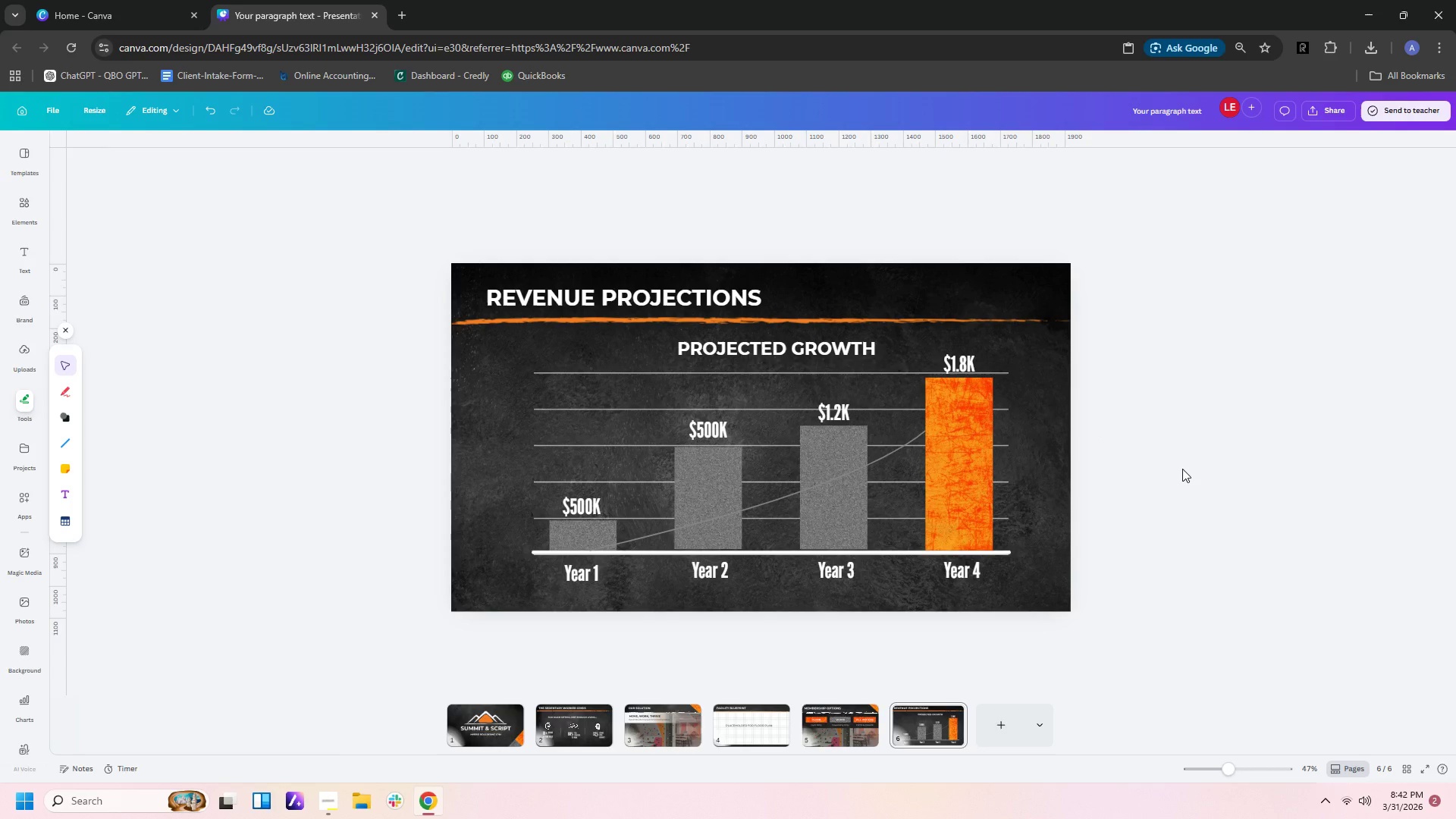 
scroll: coordinate [1182, 469], scroll_direction: up, amount: 2.0
 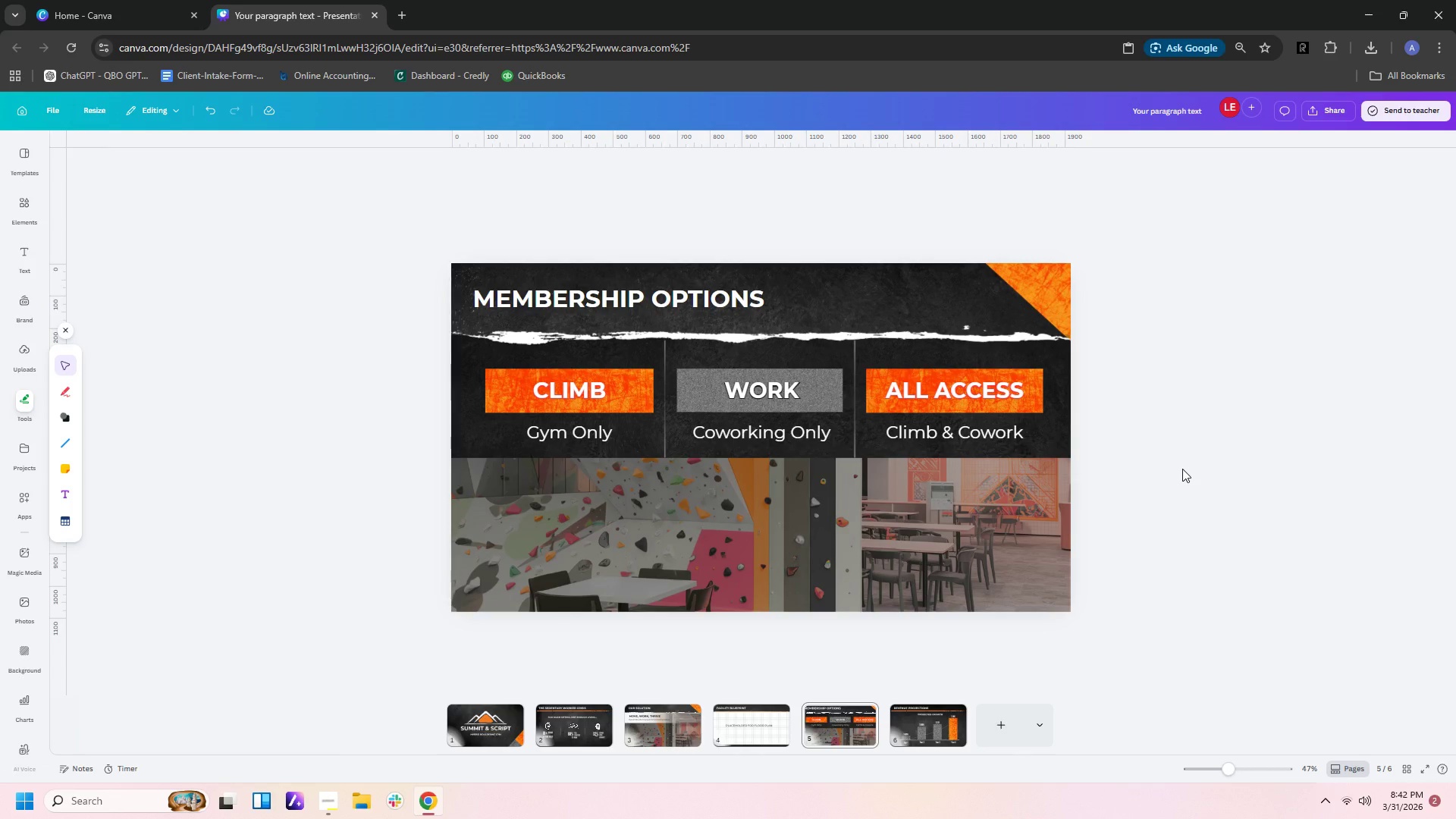 
scroll: coordinate [1182, 469], scroll_direction: down, amount: 1.0
 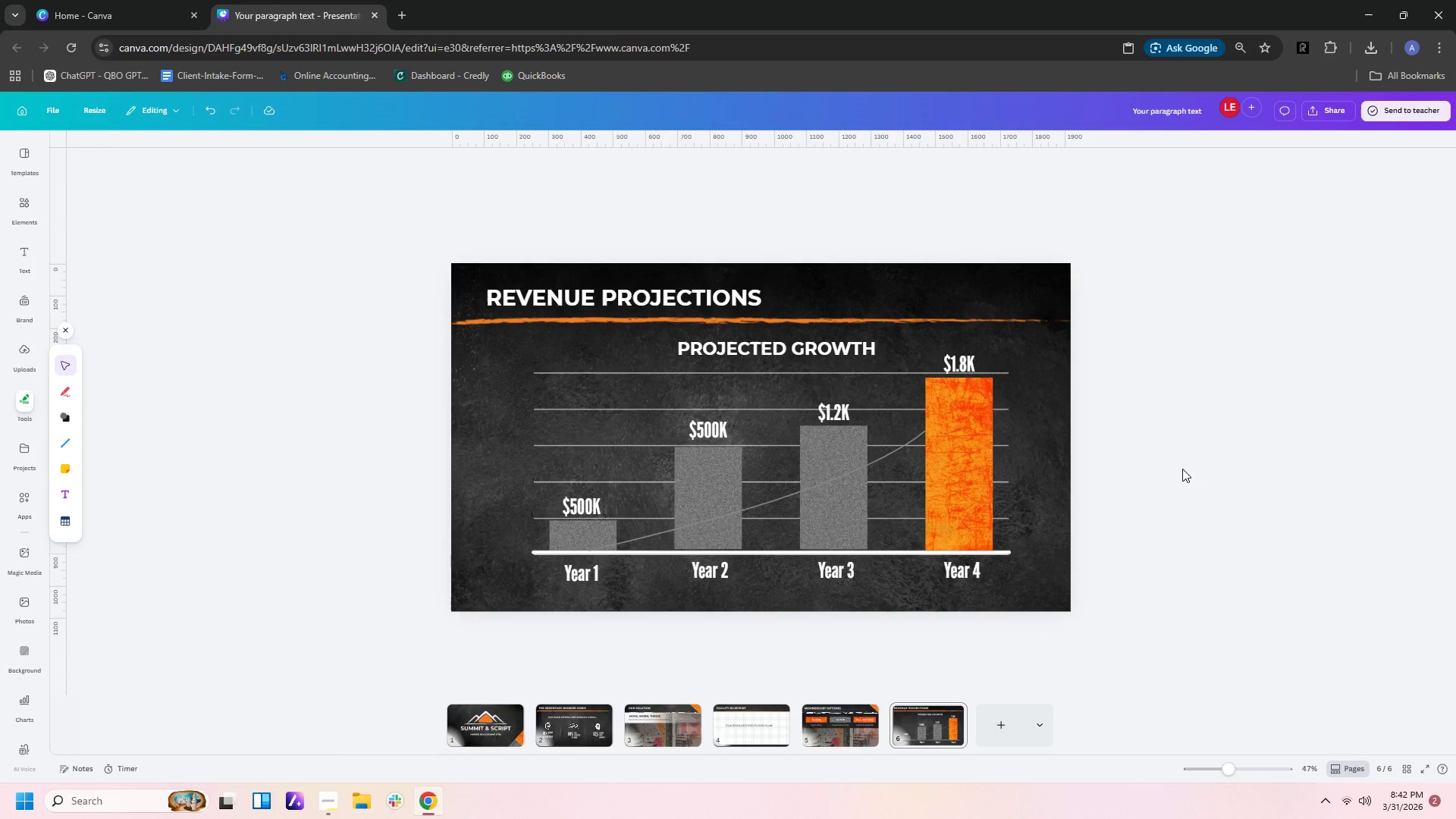 
scroll: coordinate [1182, 469], scroll_direction: up, amount: 1.0
 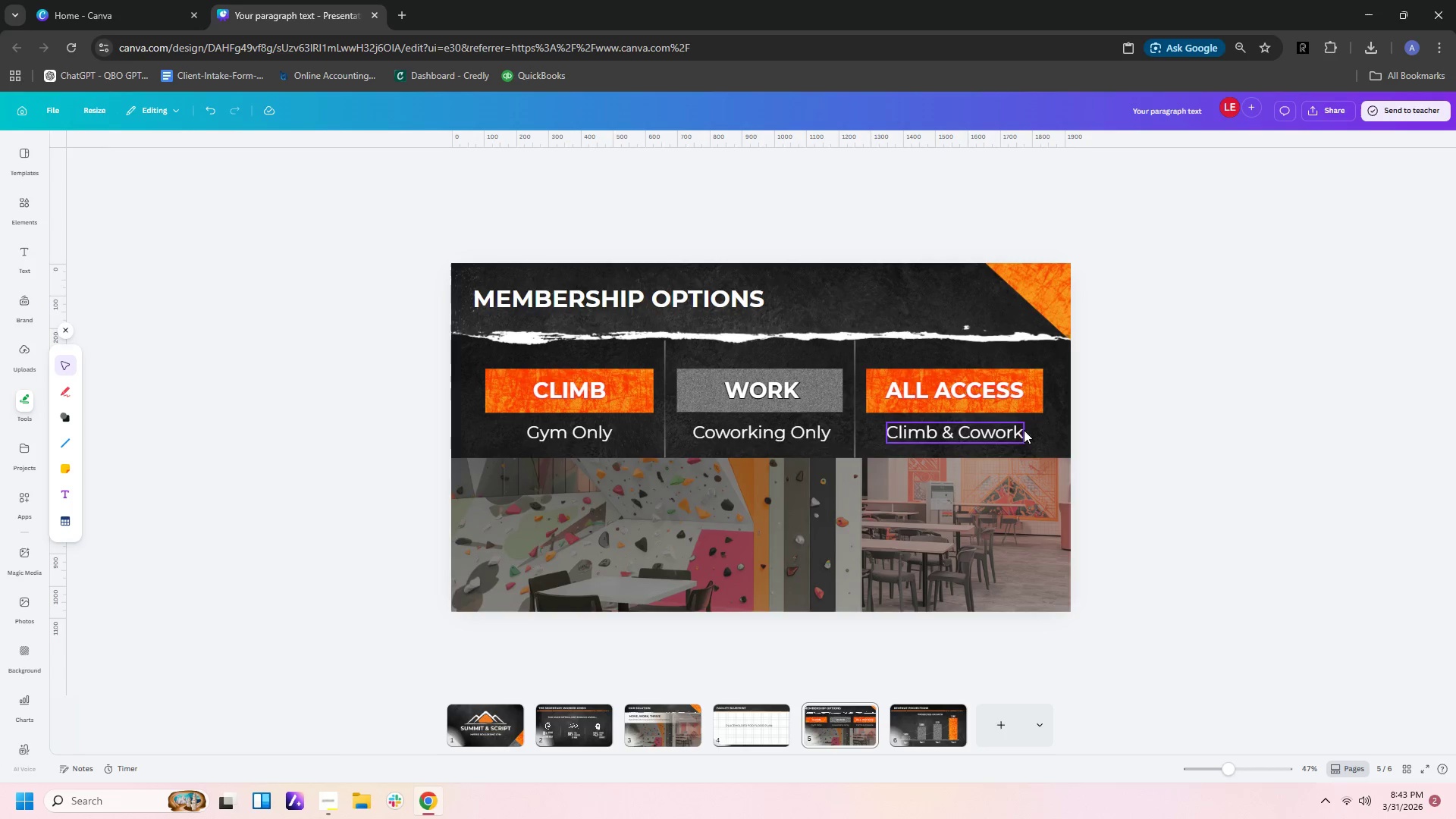 
left_click([1049, 441])
 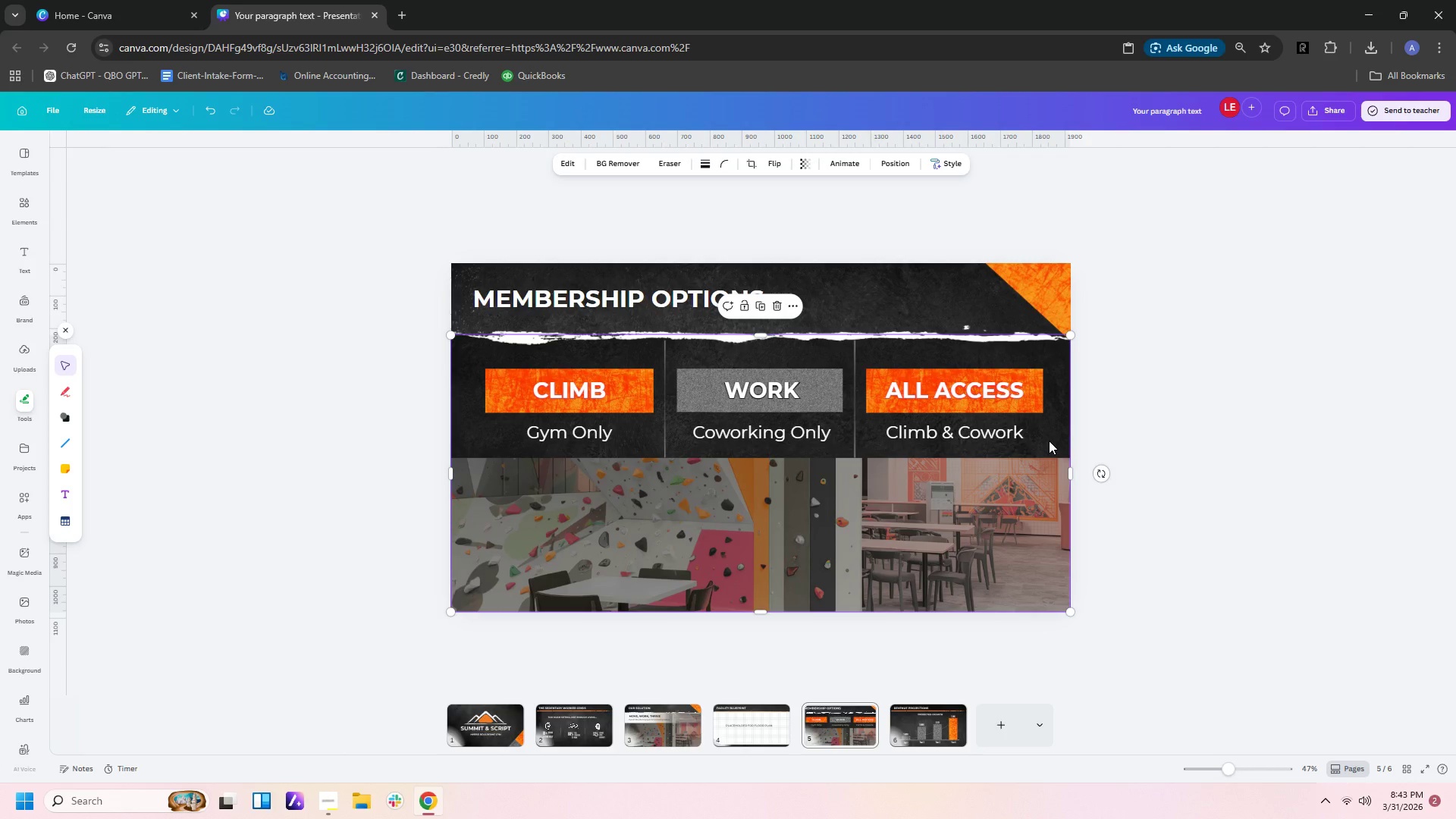 
key(Control+C)
 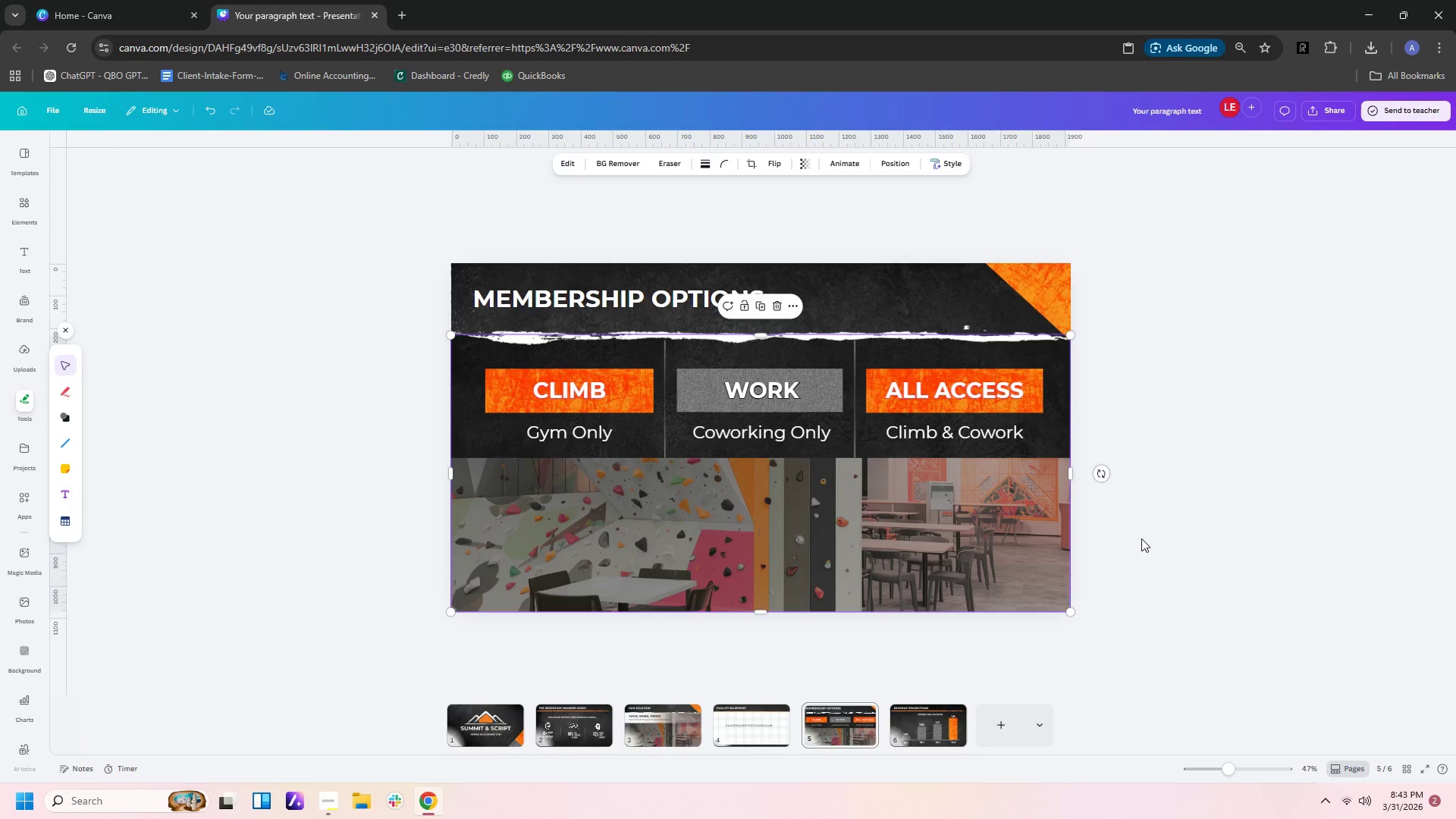 
left_click([997, 542])
 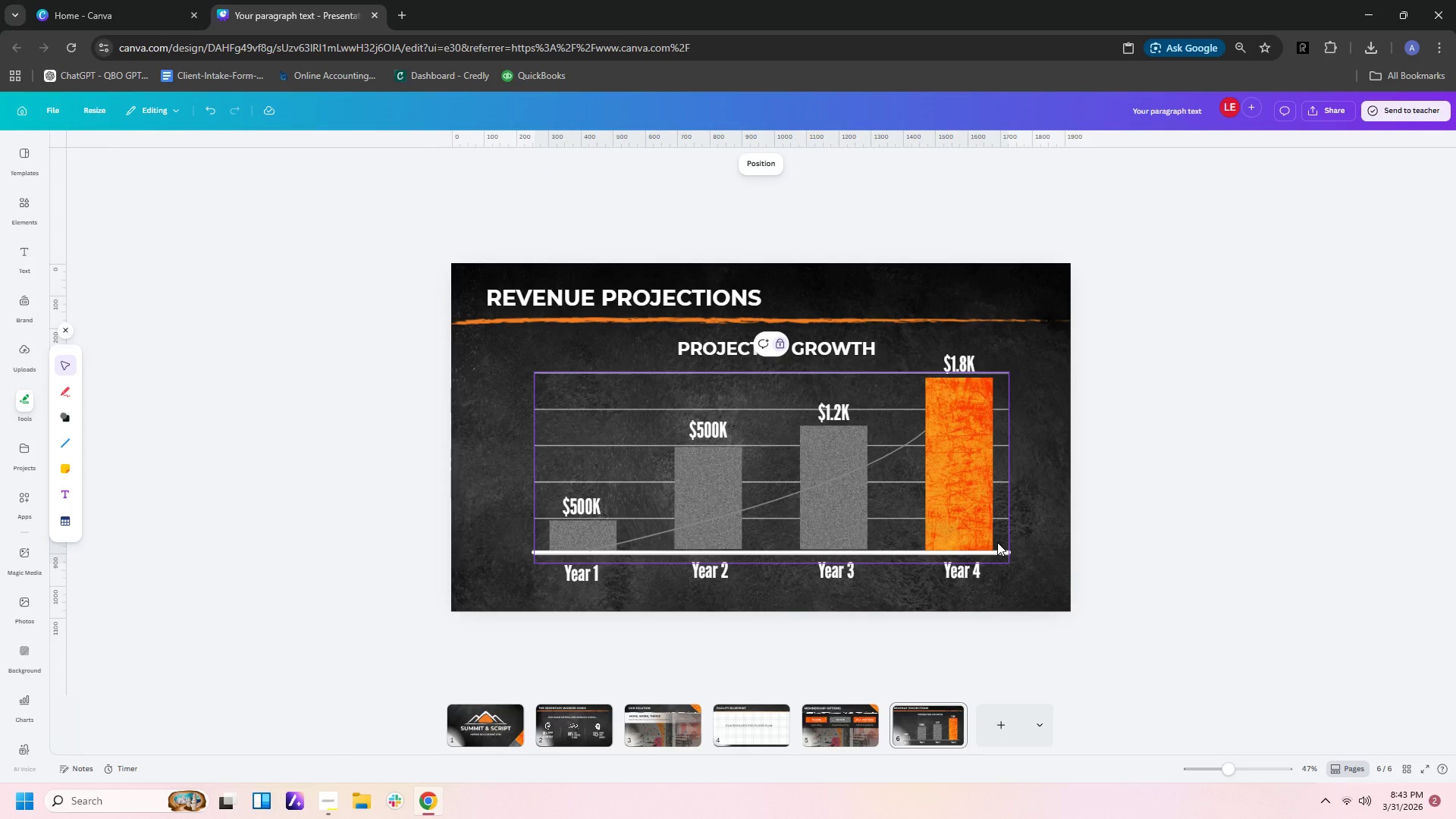 
scroll: coordinate [1113, 542], scroll_direction: down, amount: 6.0
 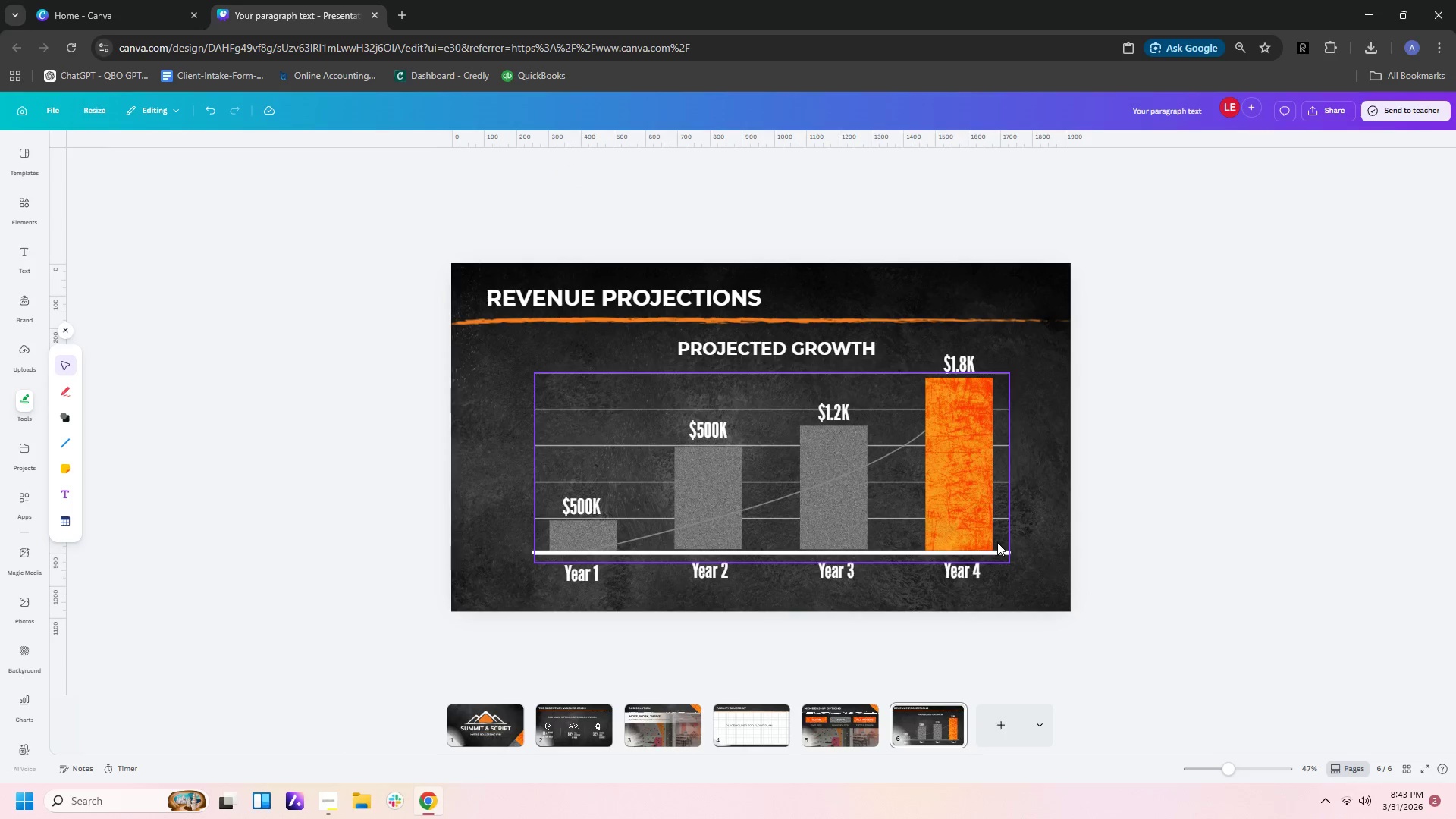 
key(Control+V)
 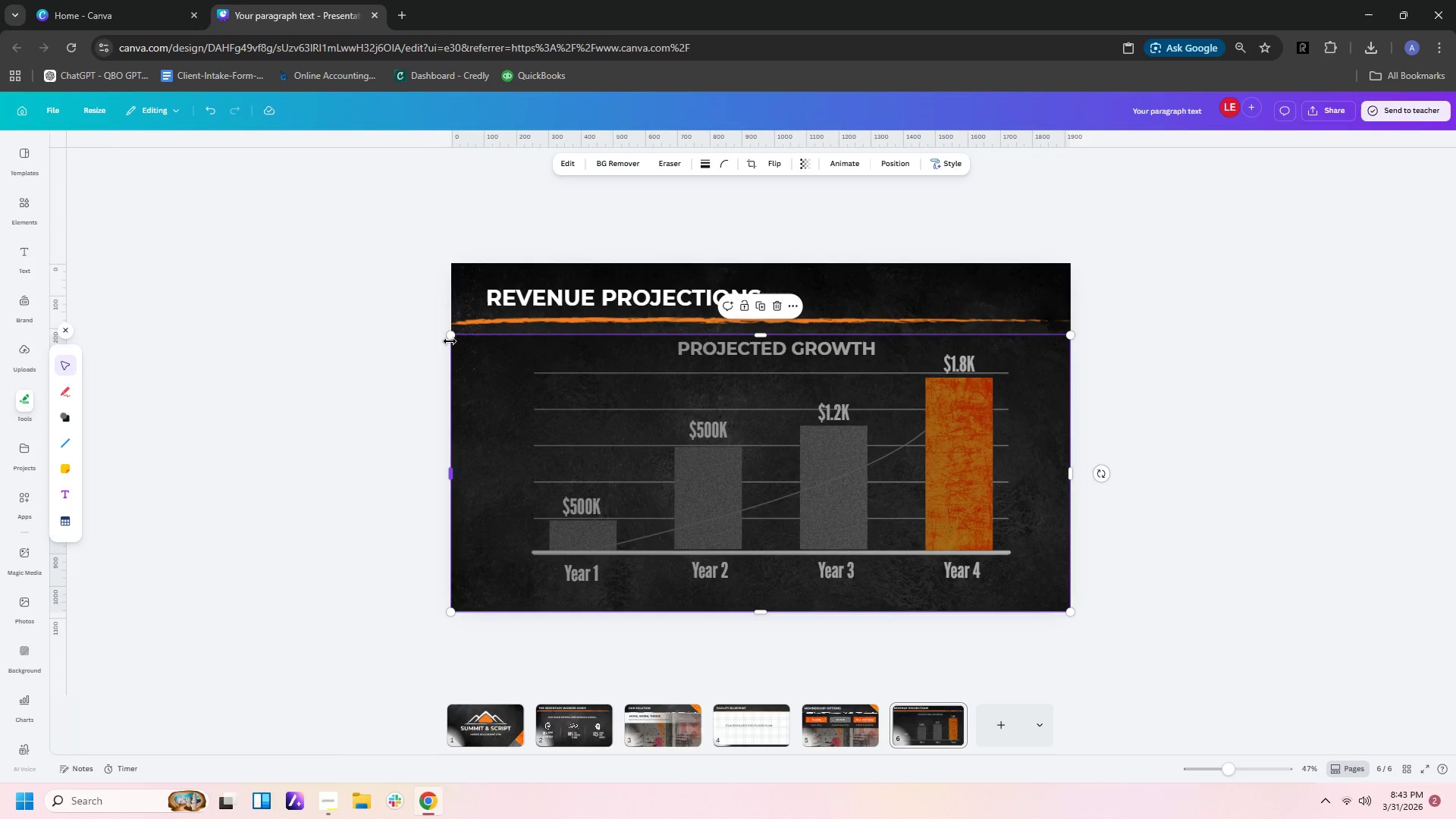 
left_click_drag(start_coordinate=[449, 338], to_coordinate=[557, 482])
 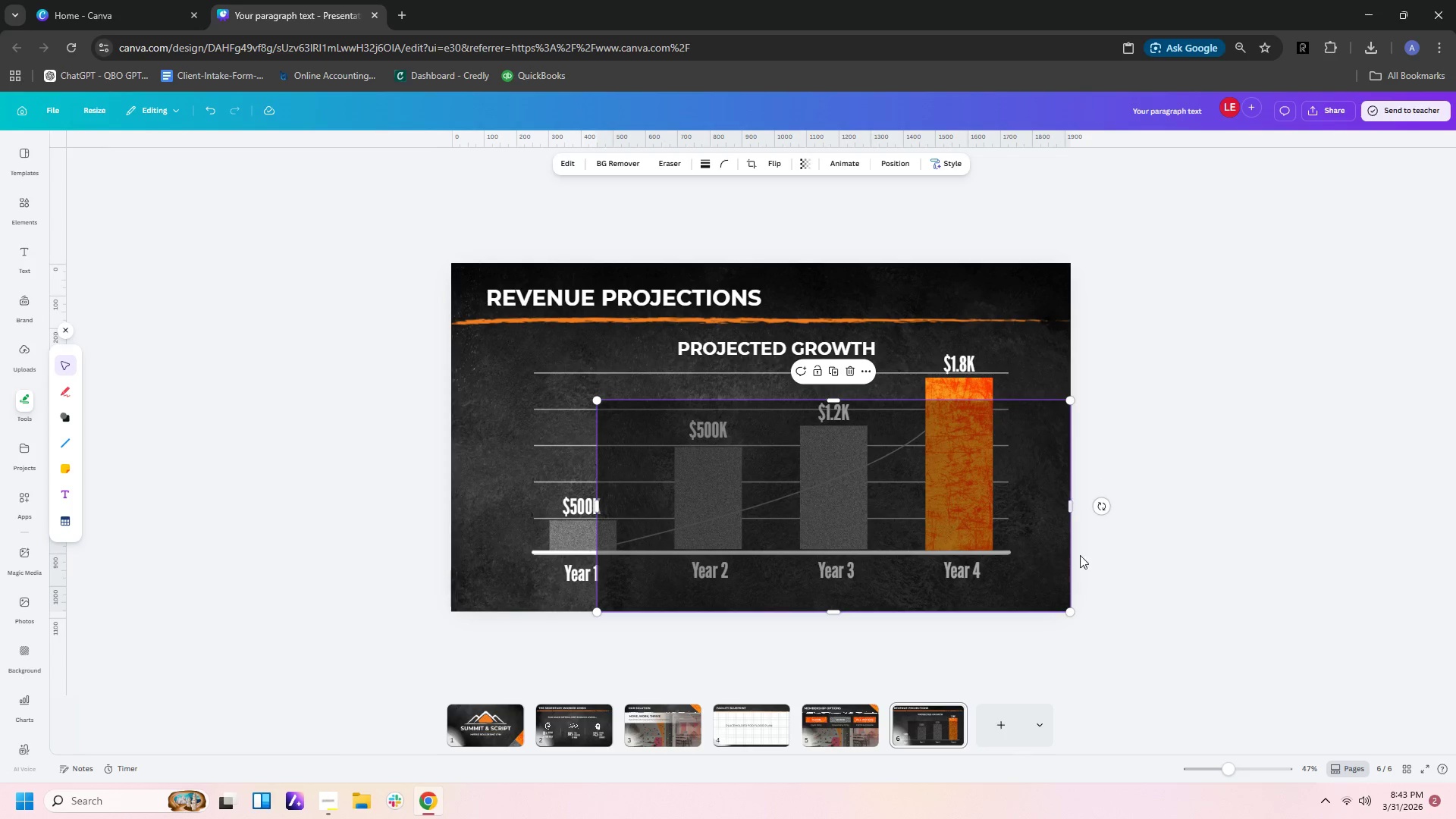 
left_click_drag(start_coordinate=[1104, 511], to_coordinate=[1101, 350])
 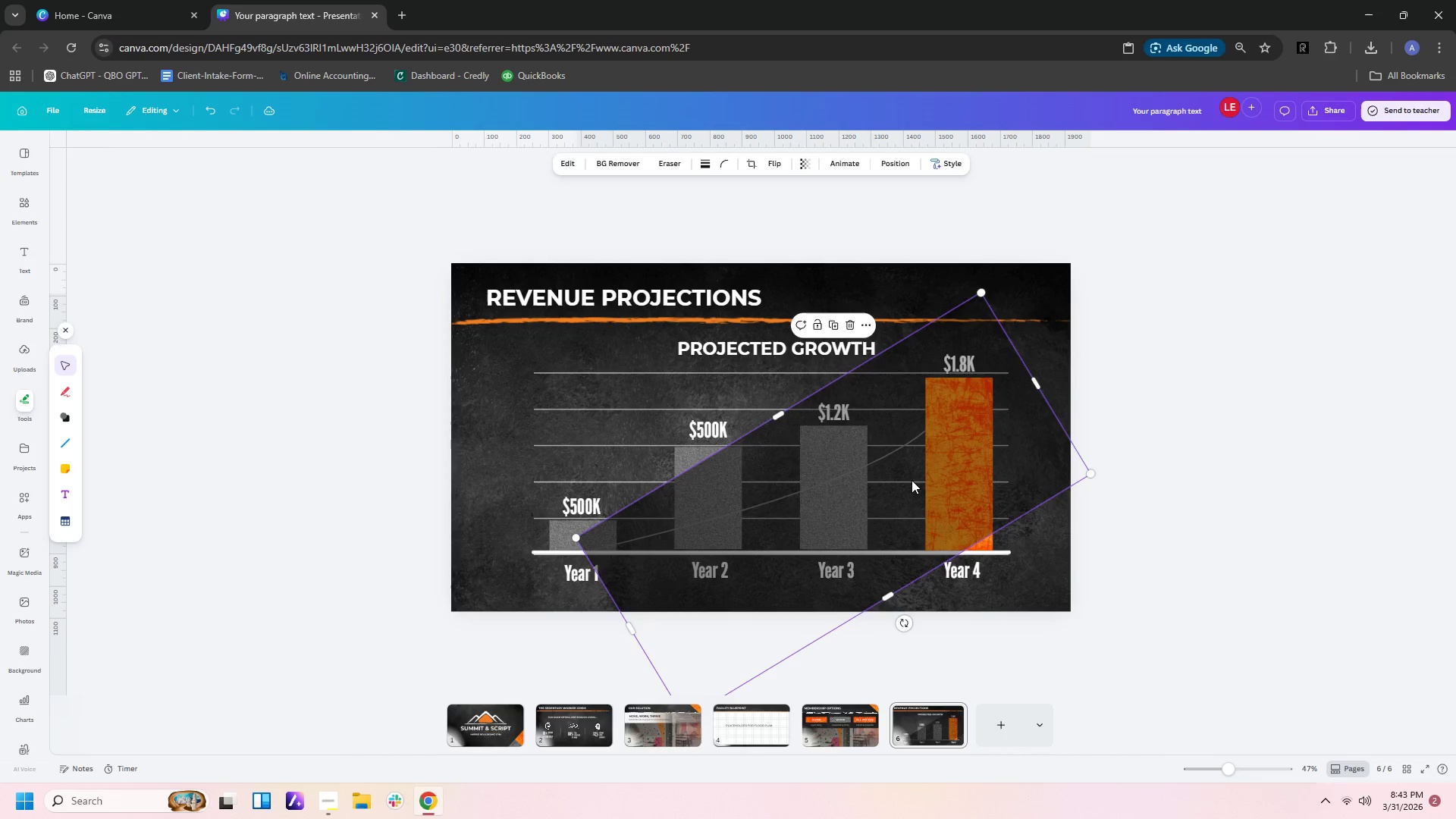 
left_click_drag(start_coordinate=[910, 486], to_coordinate=[924, 536])
 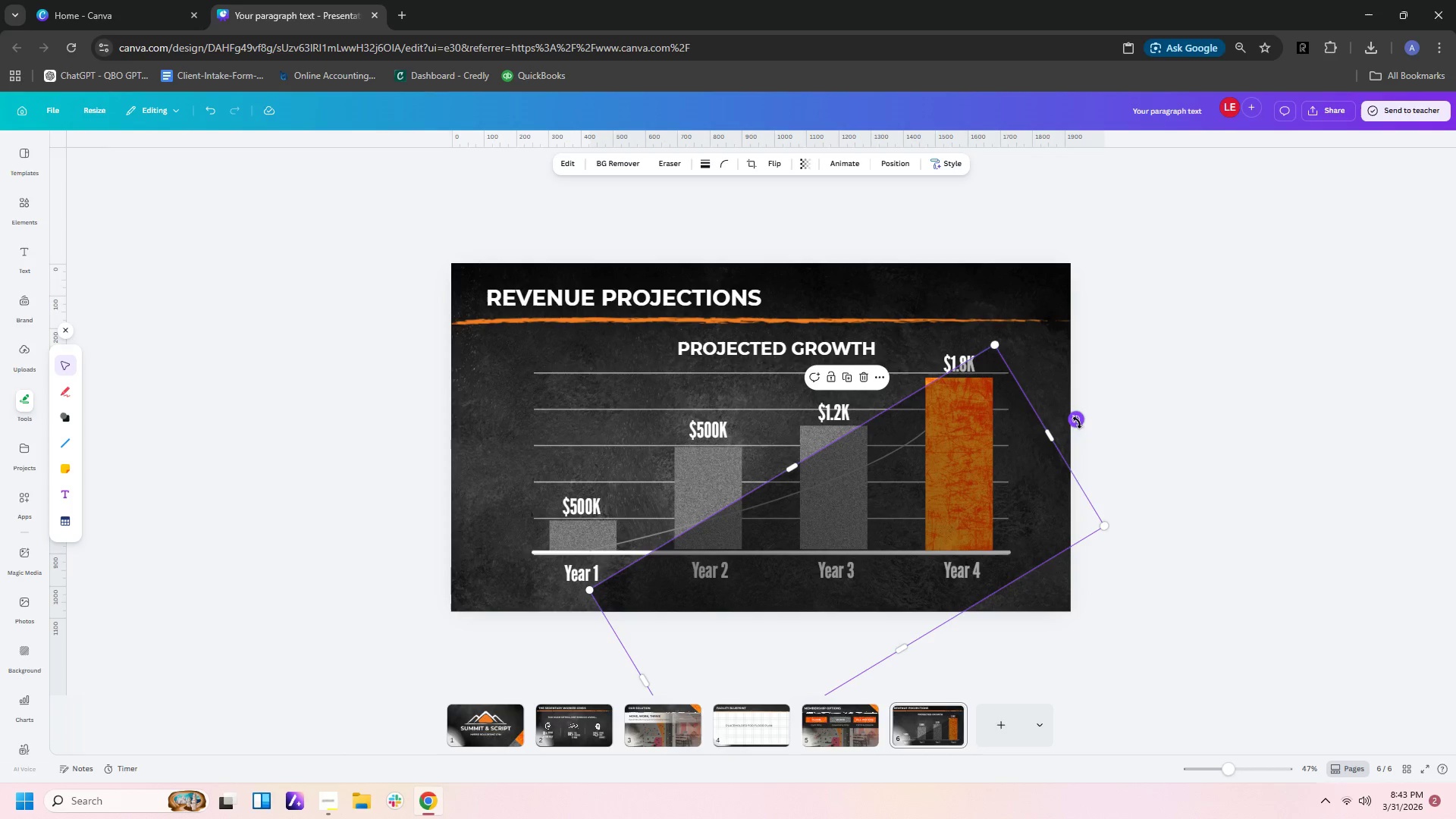 
left_click_drag(start_coordinate=[1078, 422], to_coordinate=[1096, 469])
 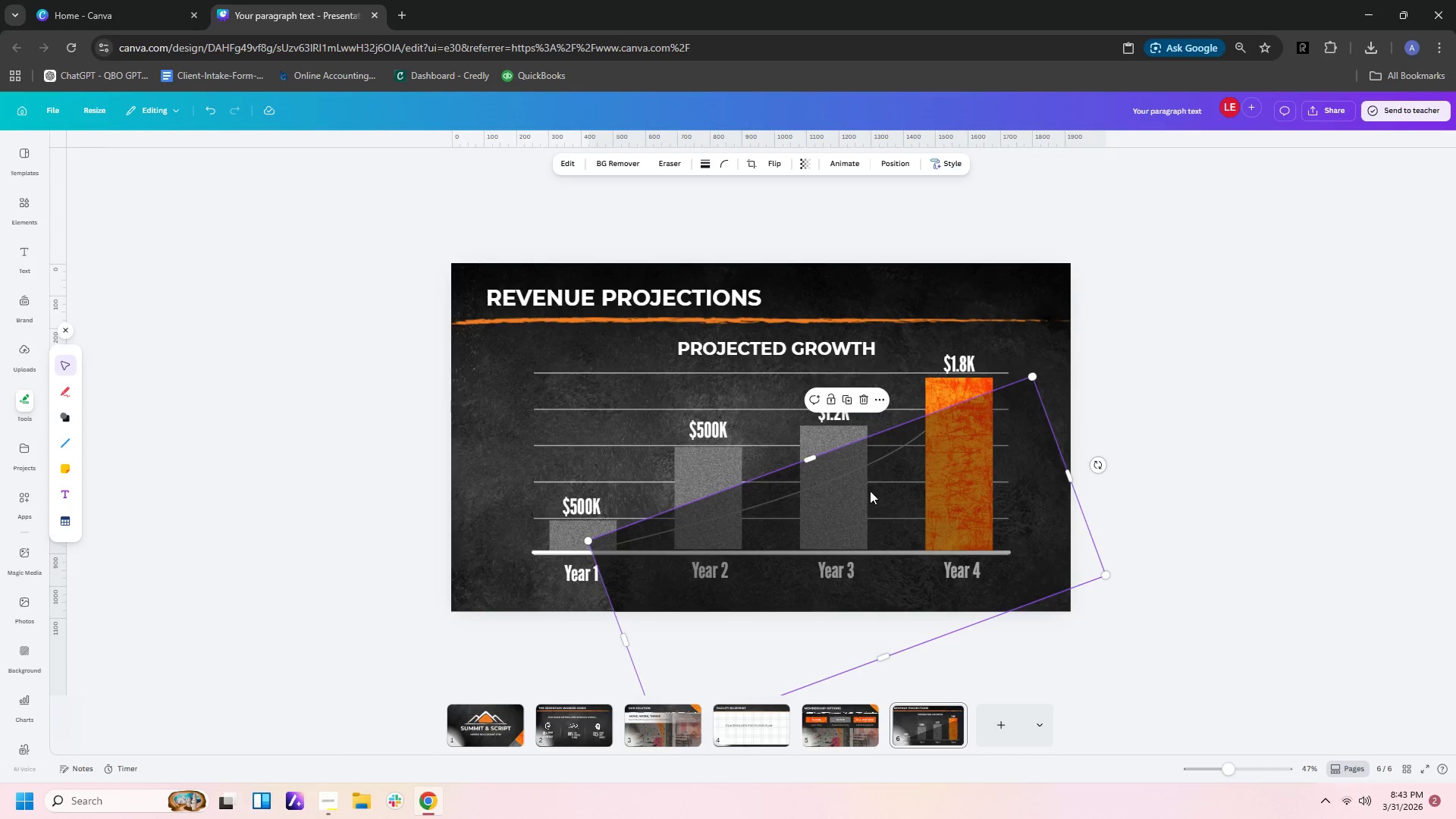 
left_click_drag(start_coordinate=[870, 491], to_coordinate=[877, 516])
 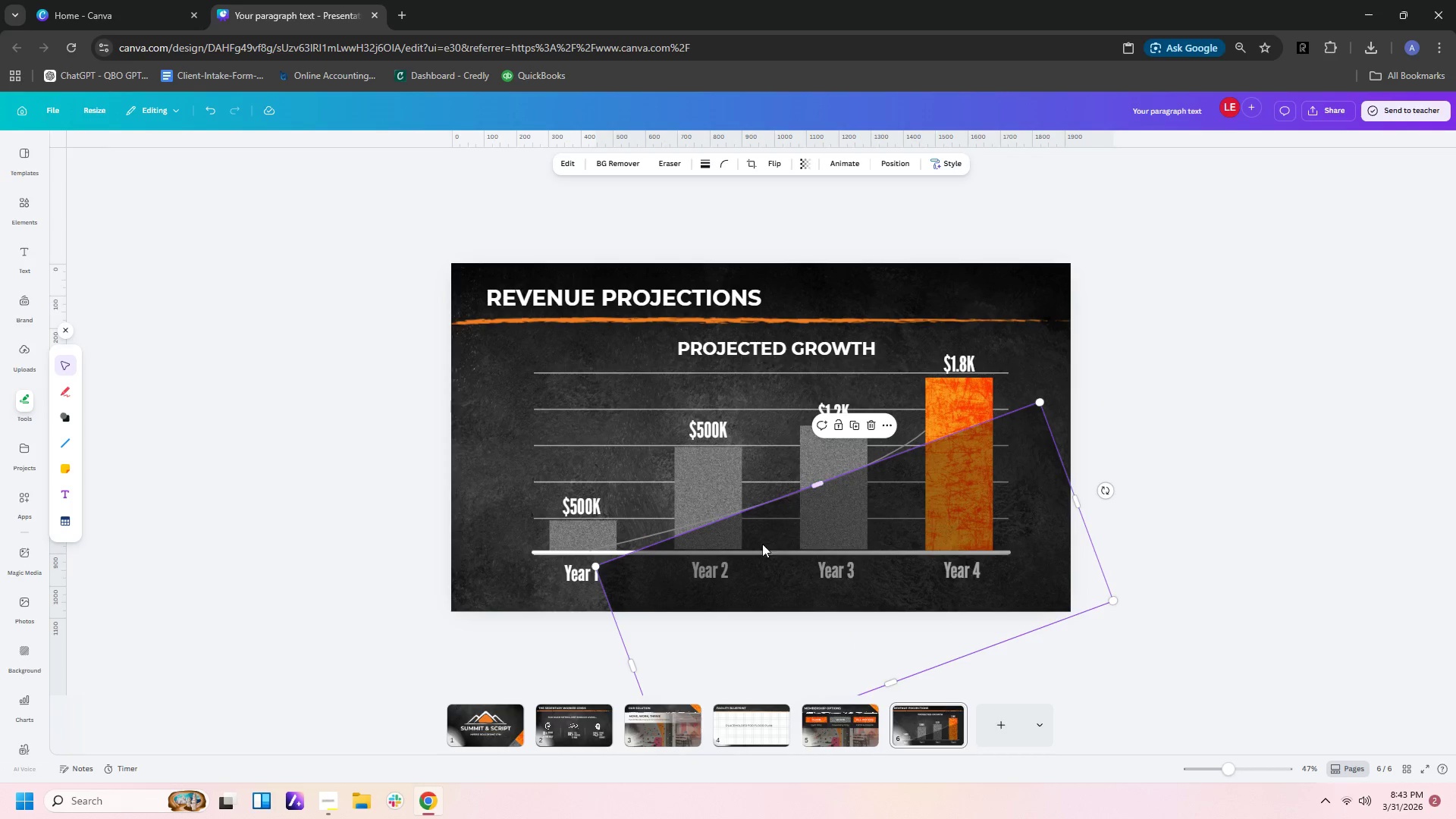 
wait(5.3)
 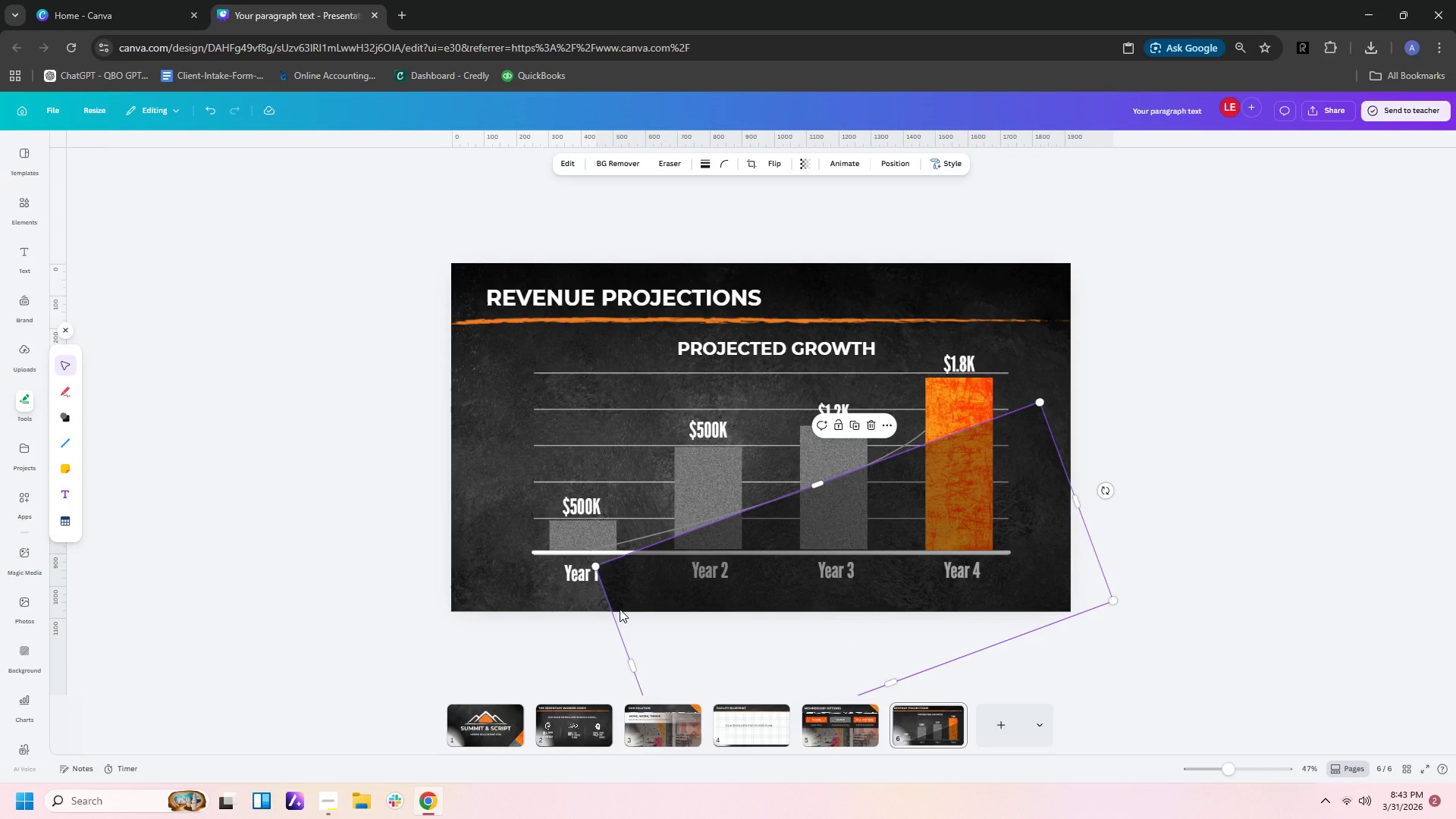 
left_click_drag(start_coordinate=[1109, 489], to_coordinate=[1121, 500])
 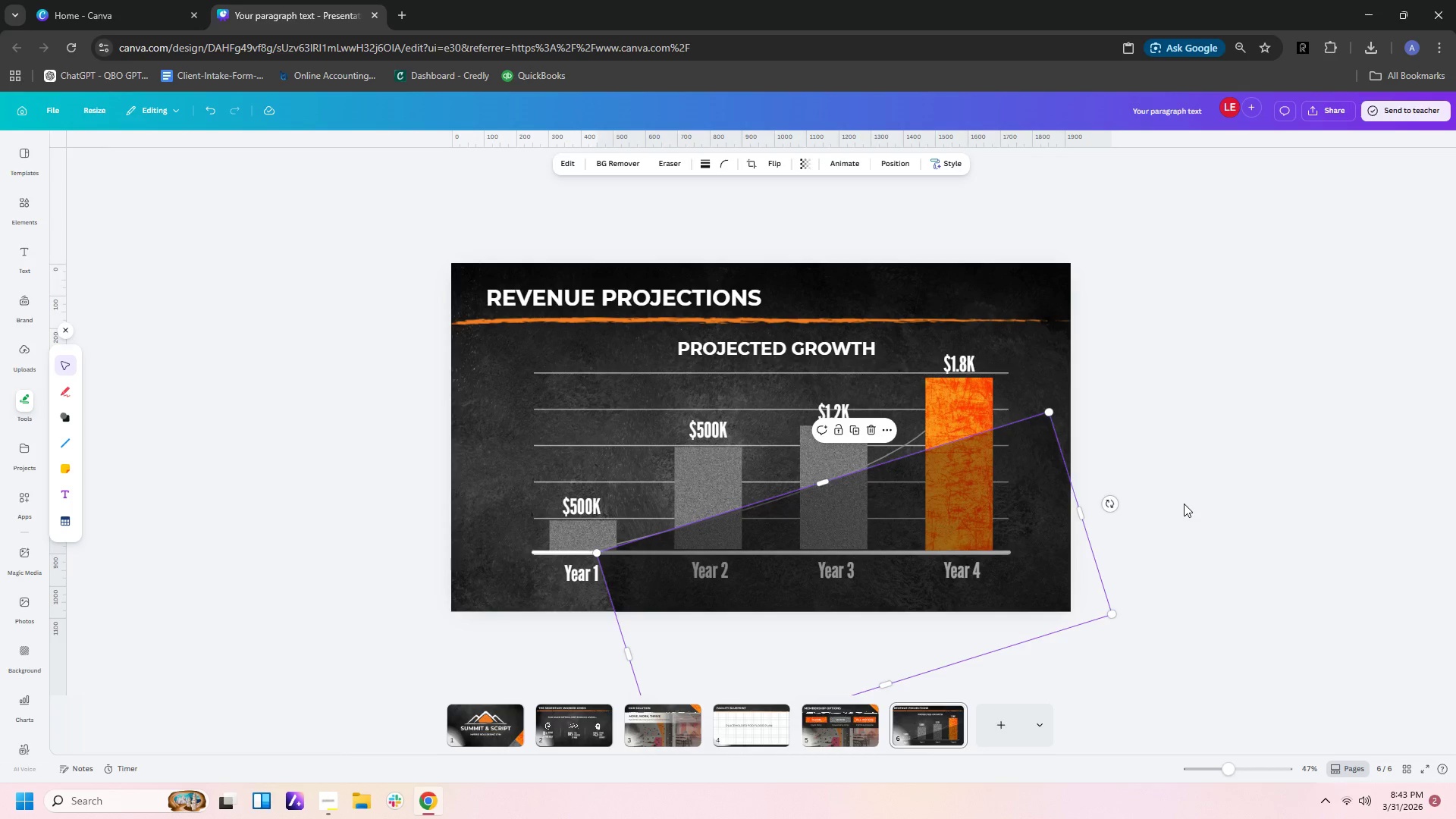 
left_click([1184, 504])
 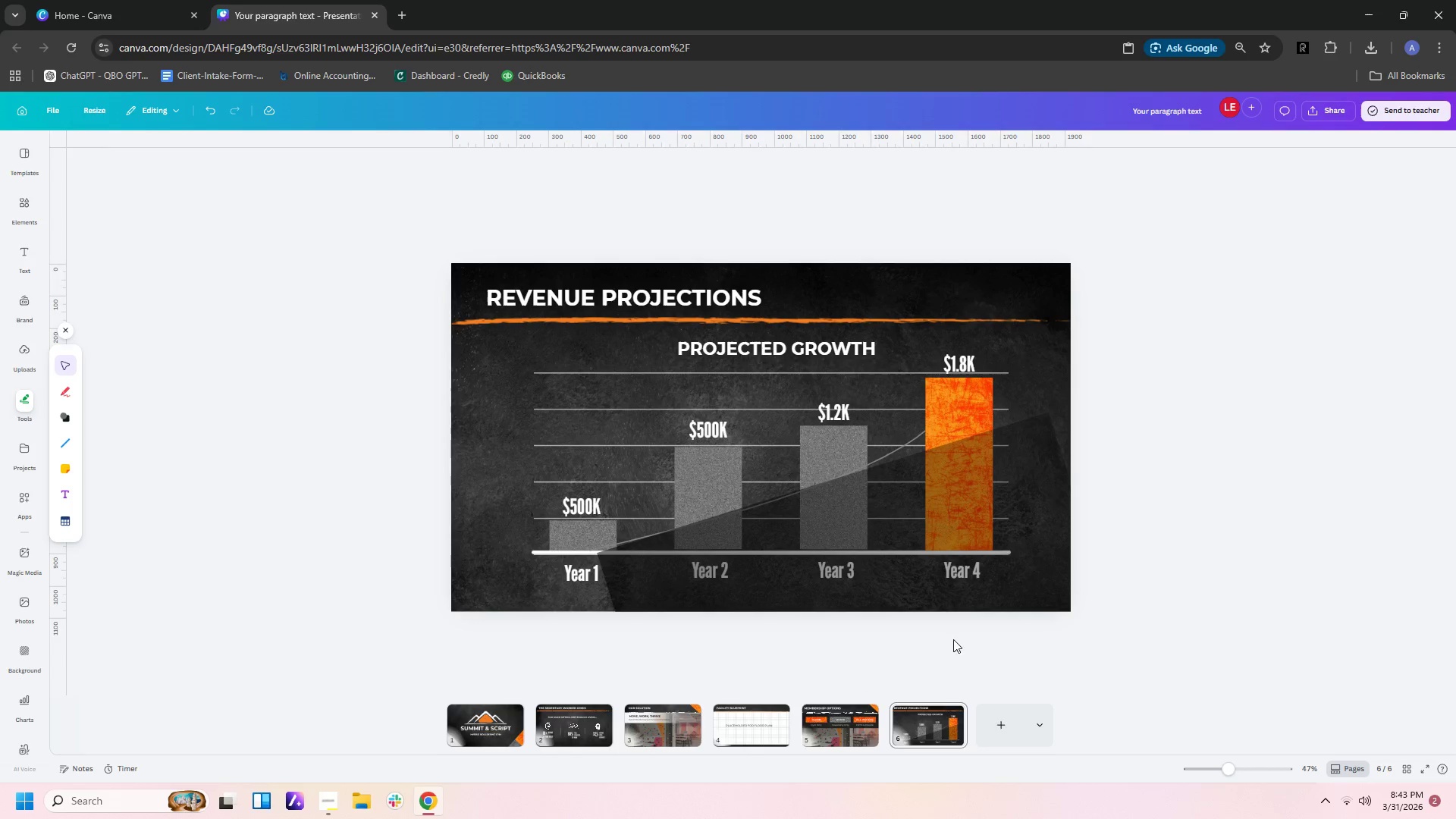 
wait(6.8)
 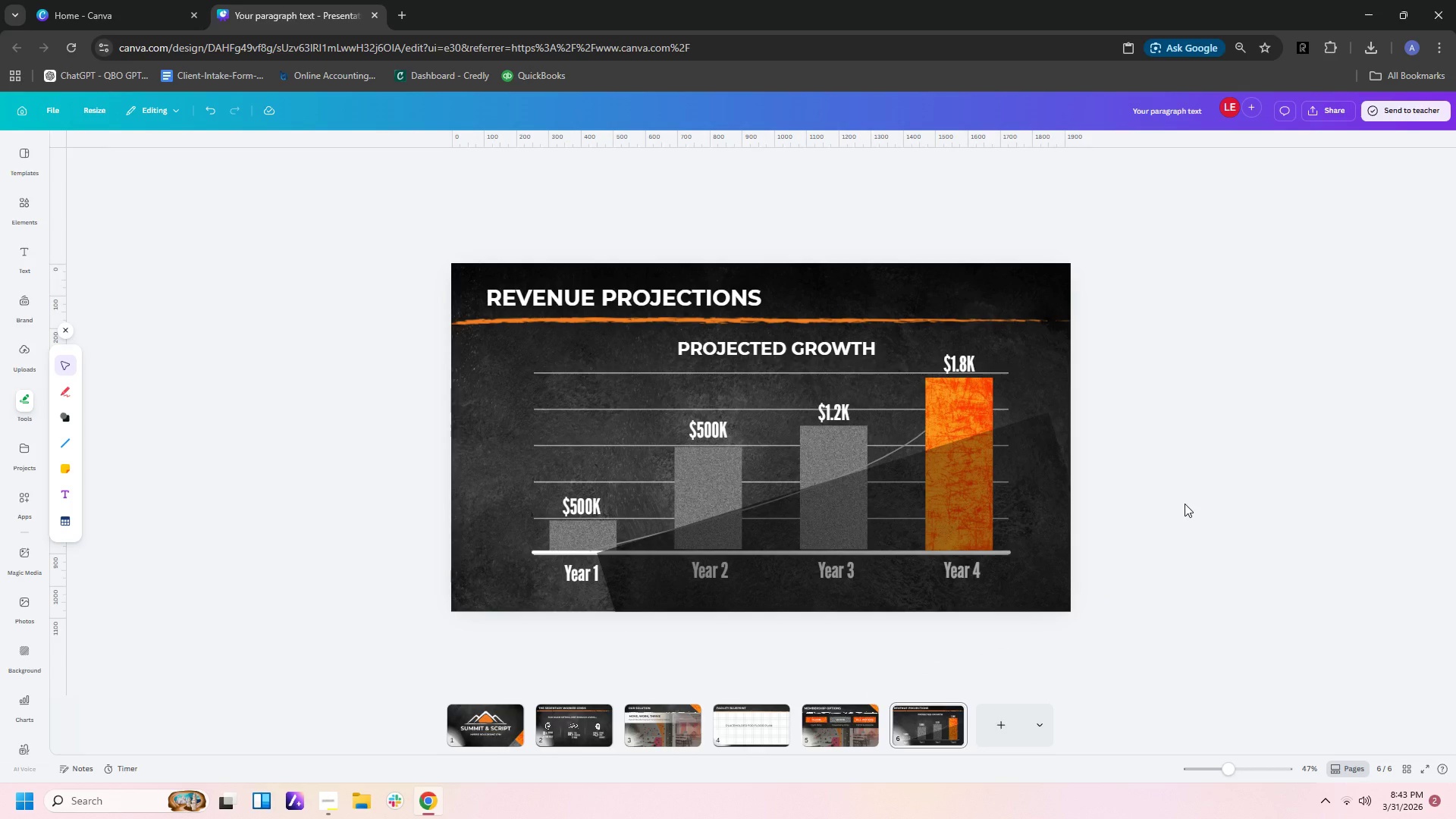 
double_click([1034, 576])
 